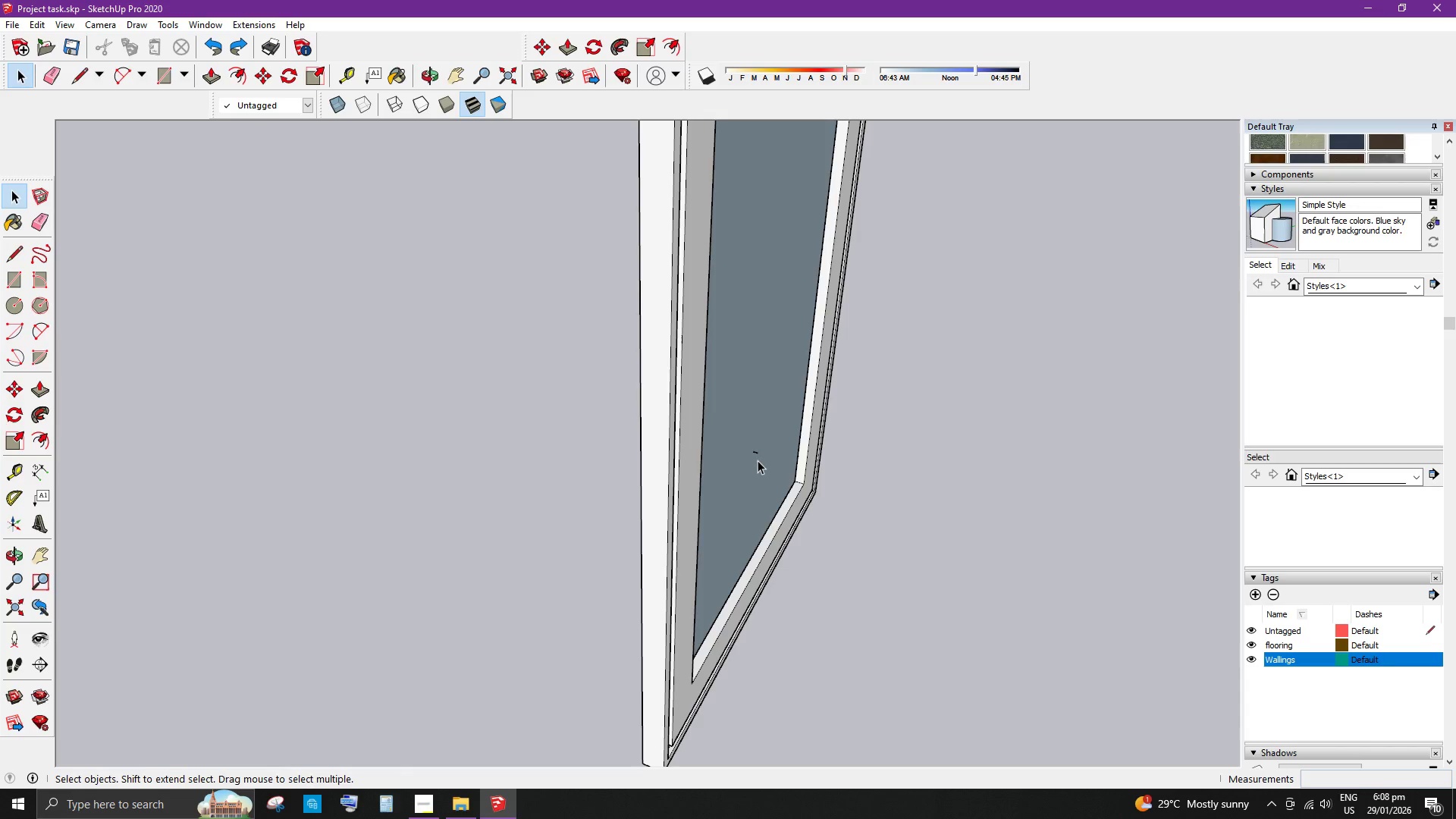 
left_click([757, 460])
 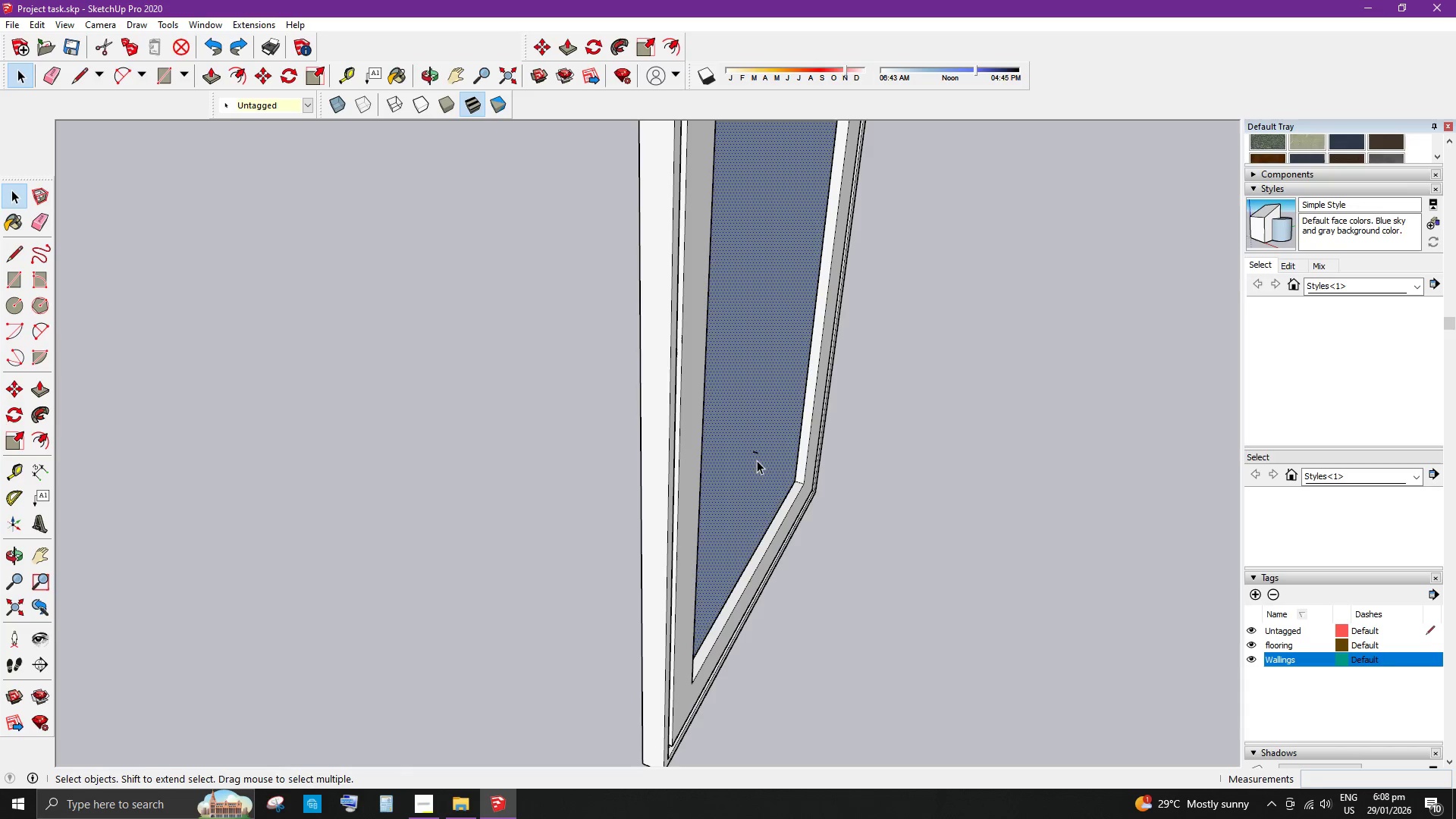 
double_click([757, 460])
 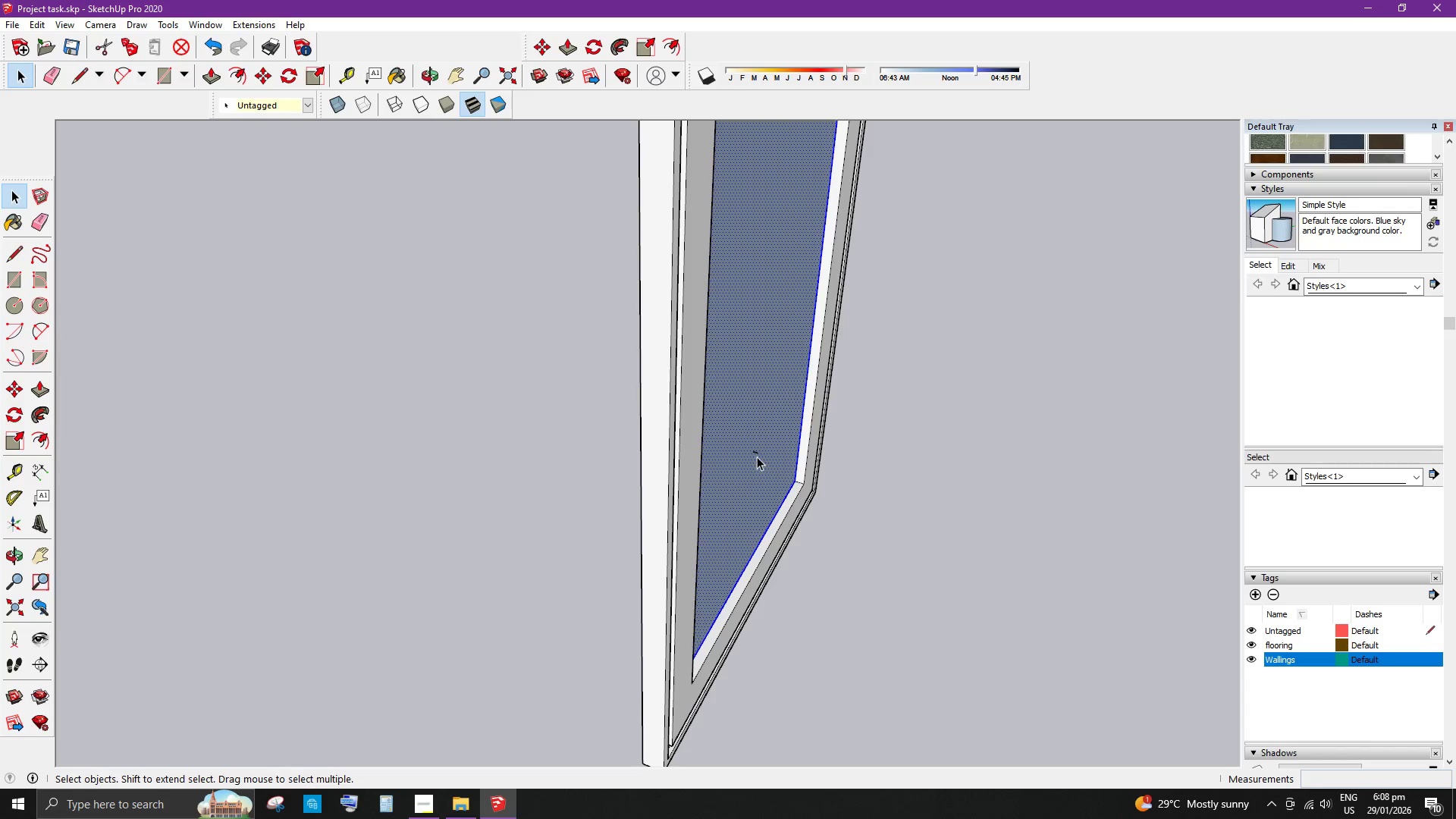 
triple_click([758, 452])
 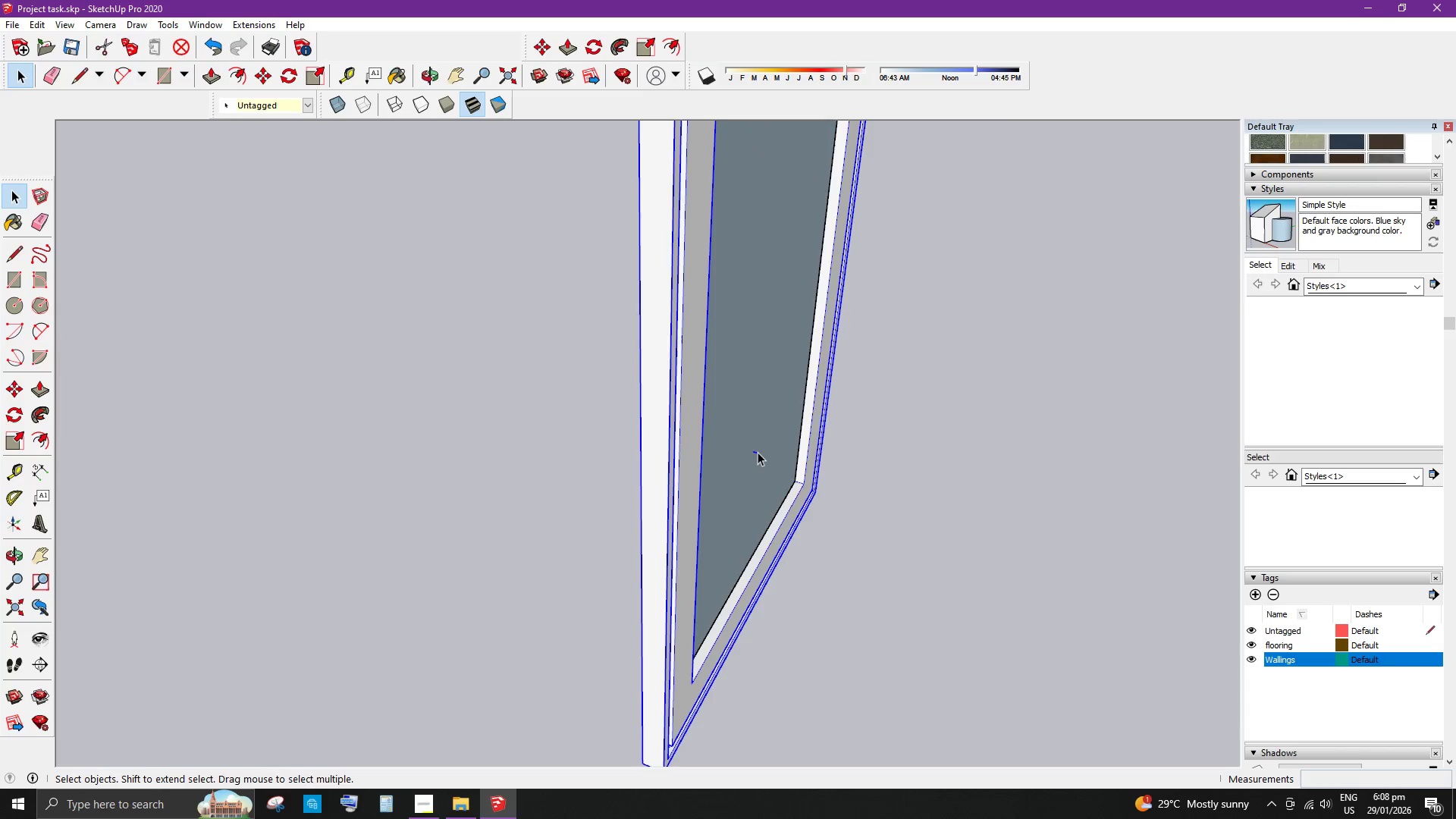 
triple_click([758, 452])
 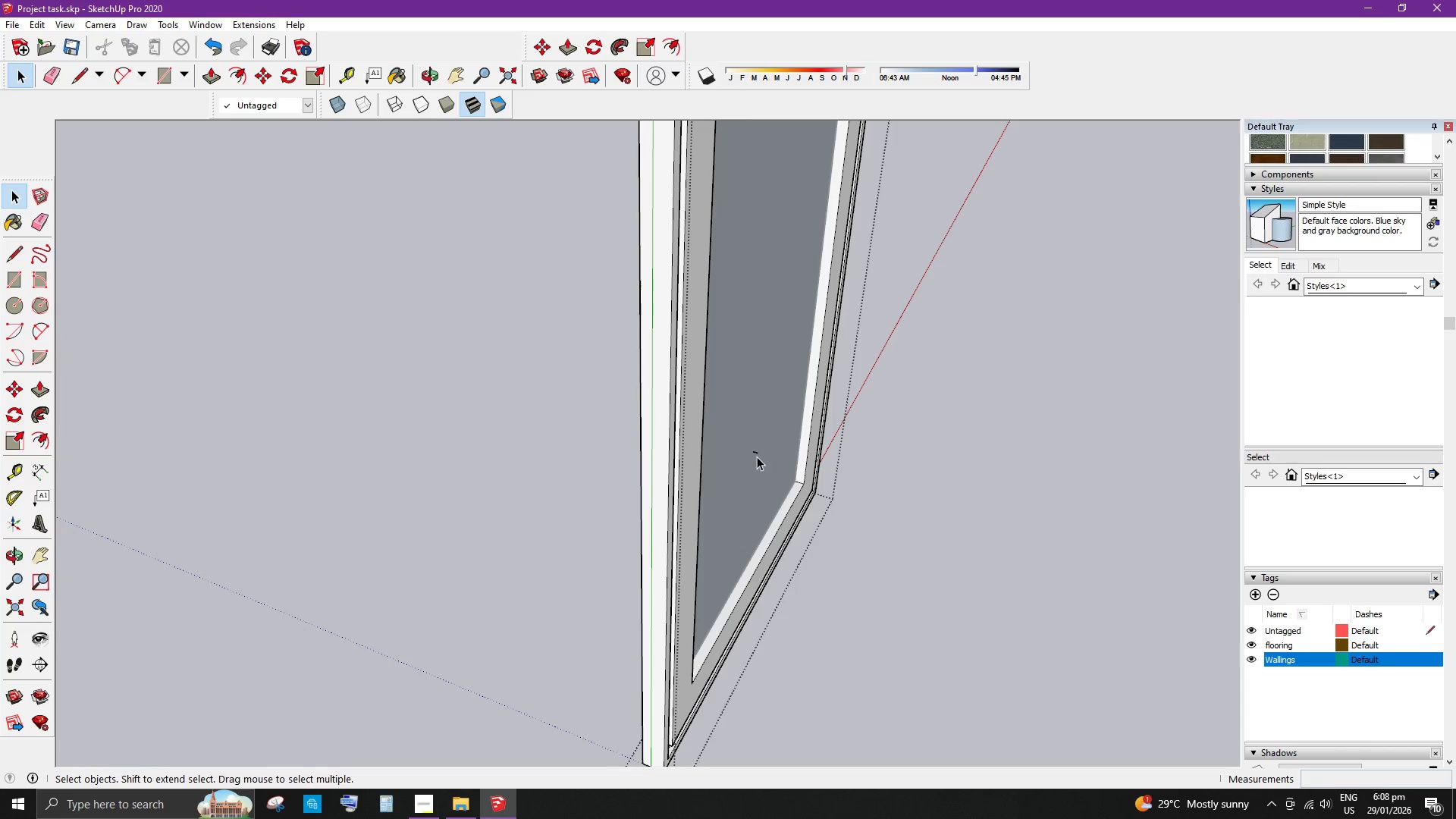 
left_click([756, 457])
 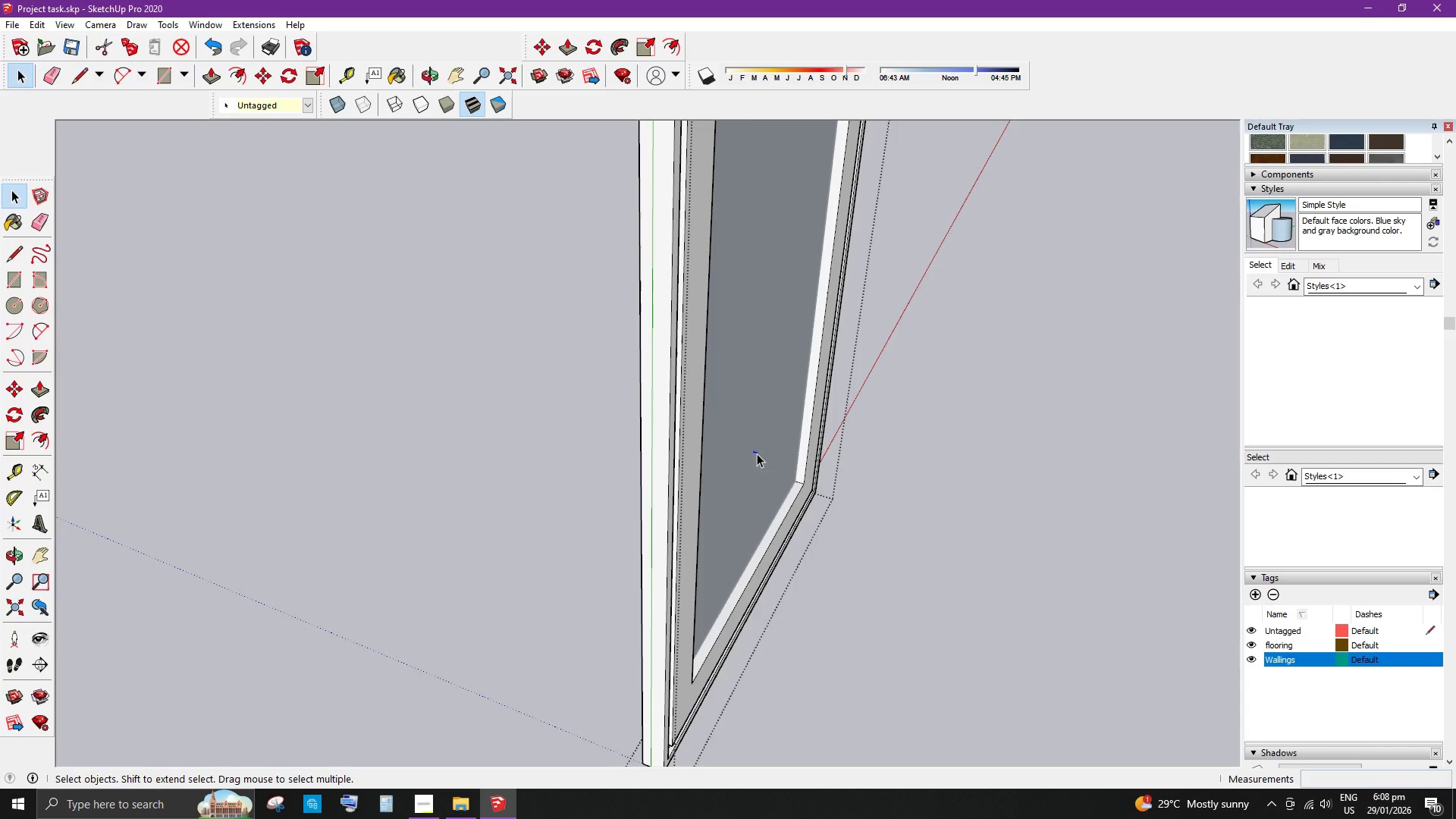 
key(E)
 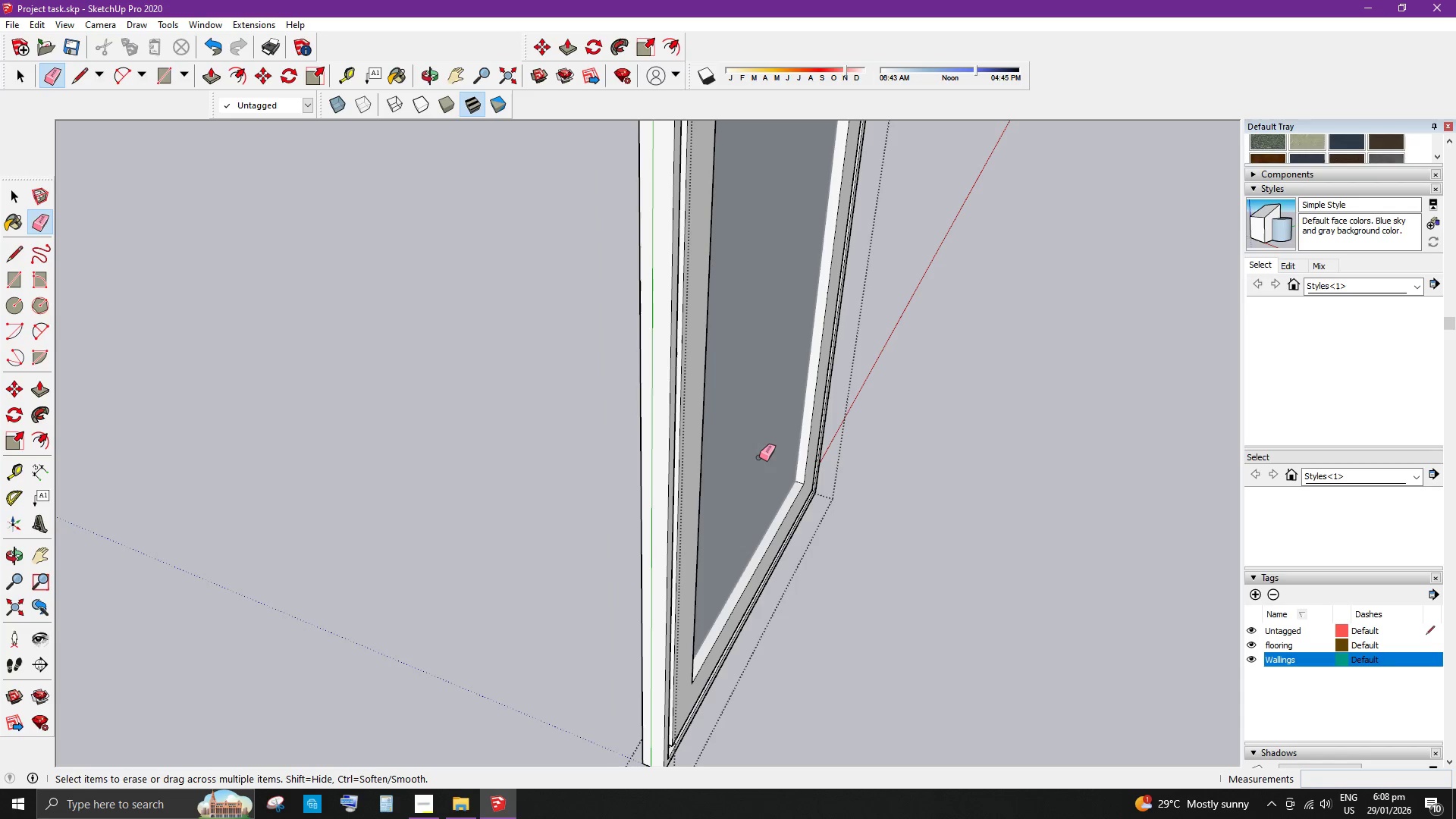 
key(Space)
 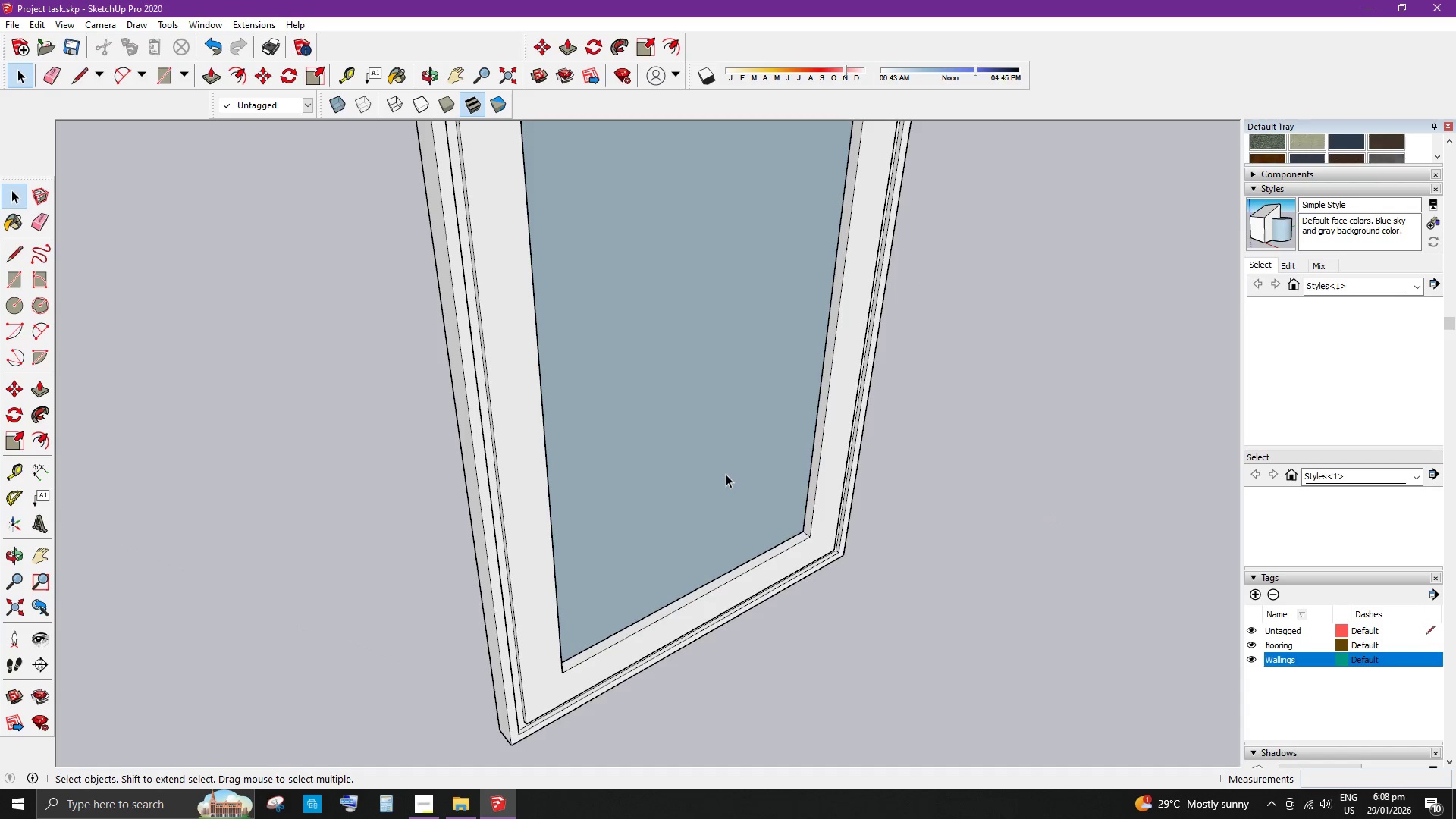 
left_click([736, 474])
 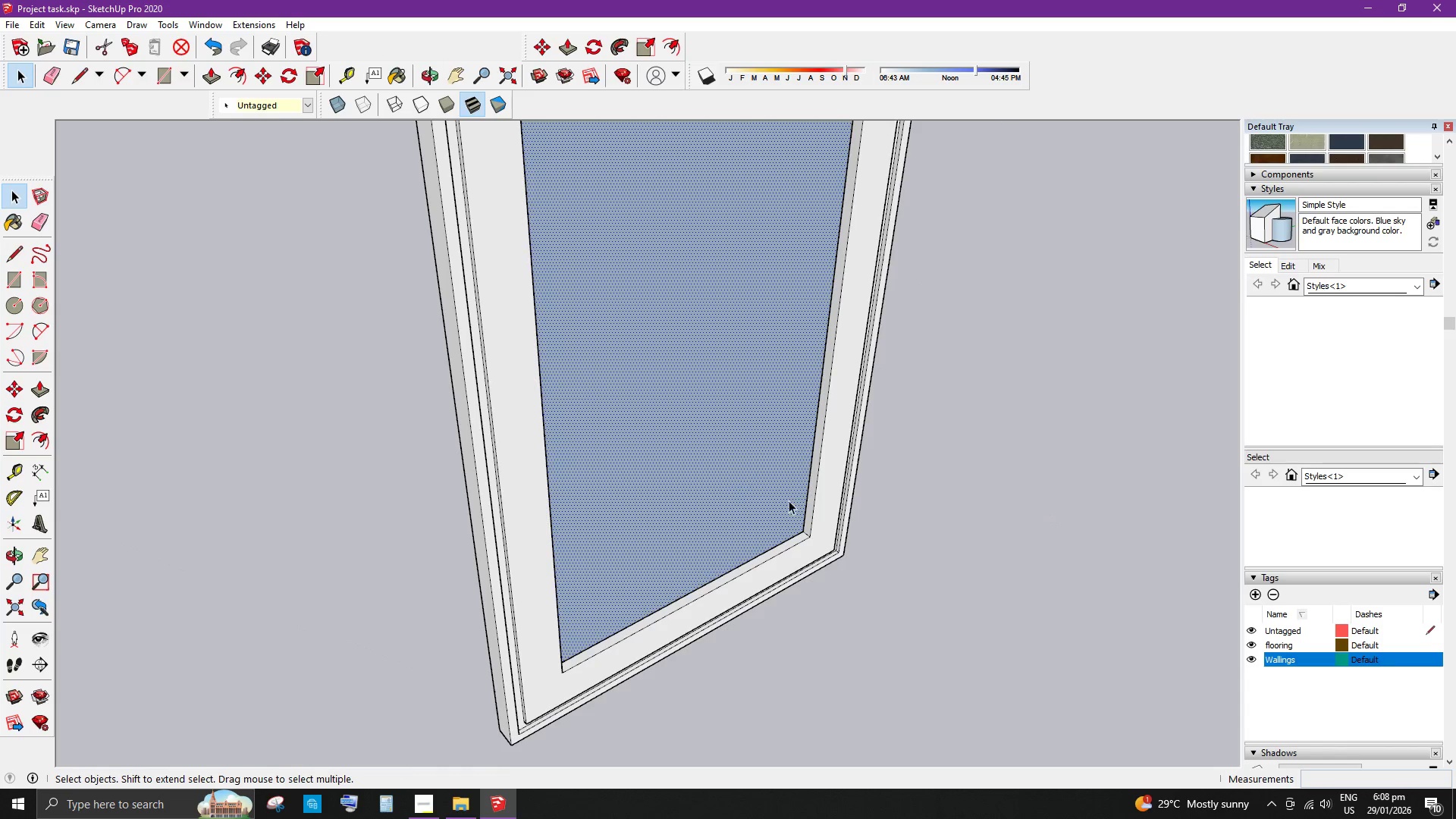 
scroll: coordinate [807, 502], scroll_direction: up, amount: 9.0
 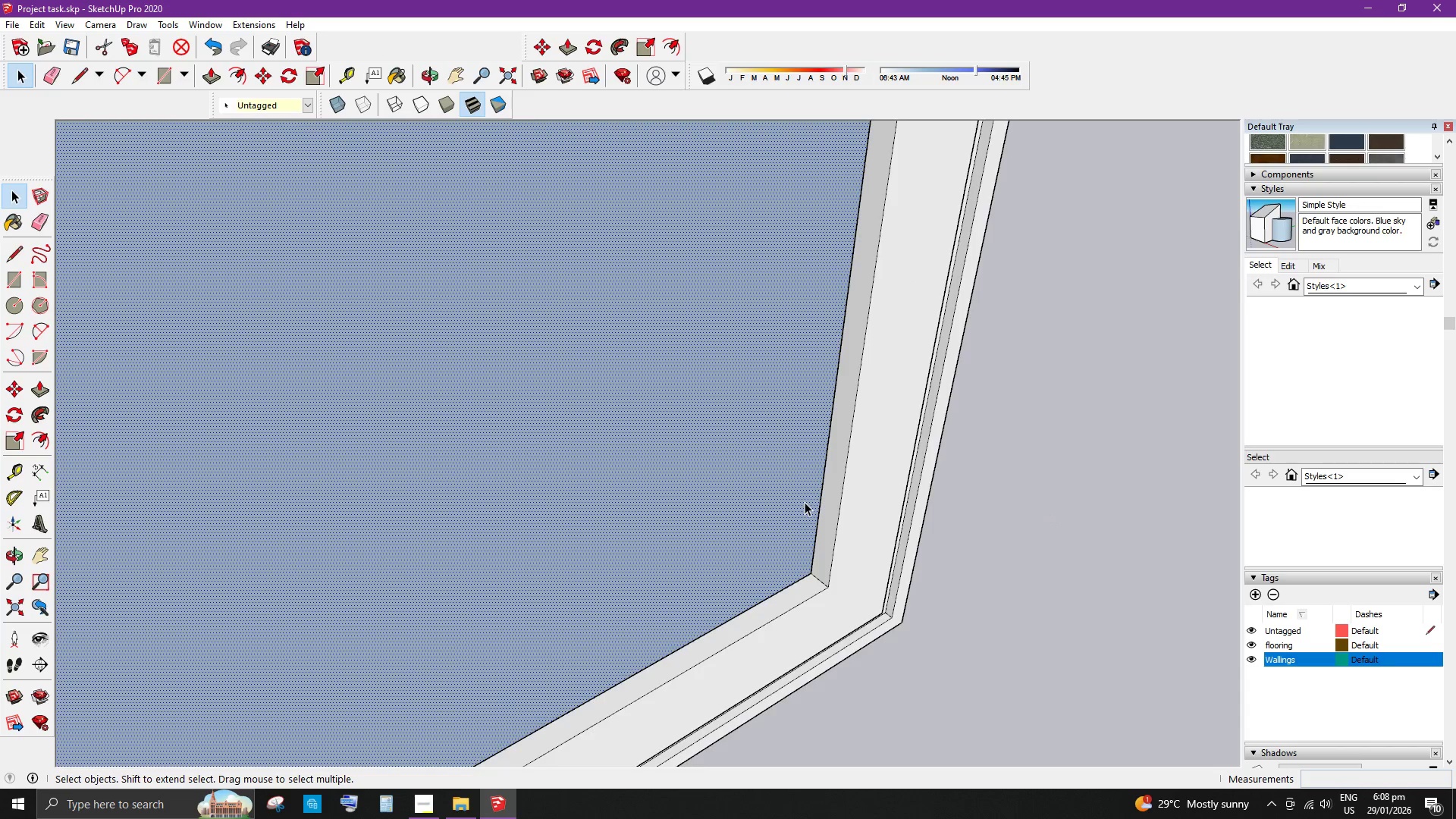 
key(P)
 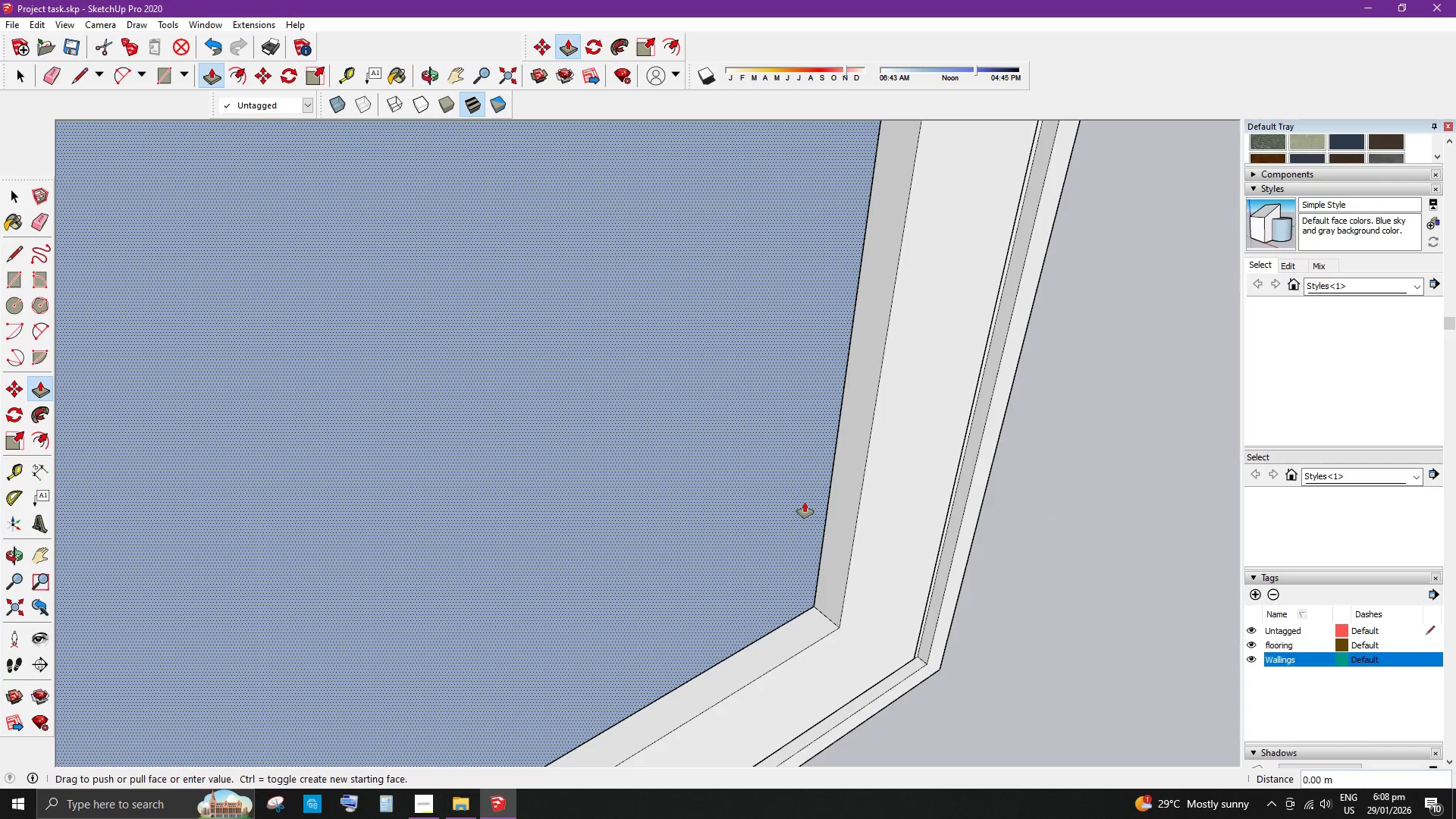 
scroll: coordinate [805, 502], scroll_direction: up, amount: 4.0
 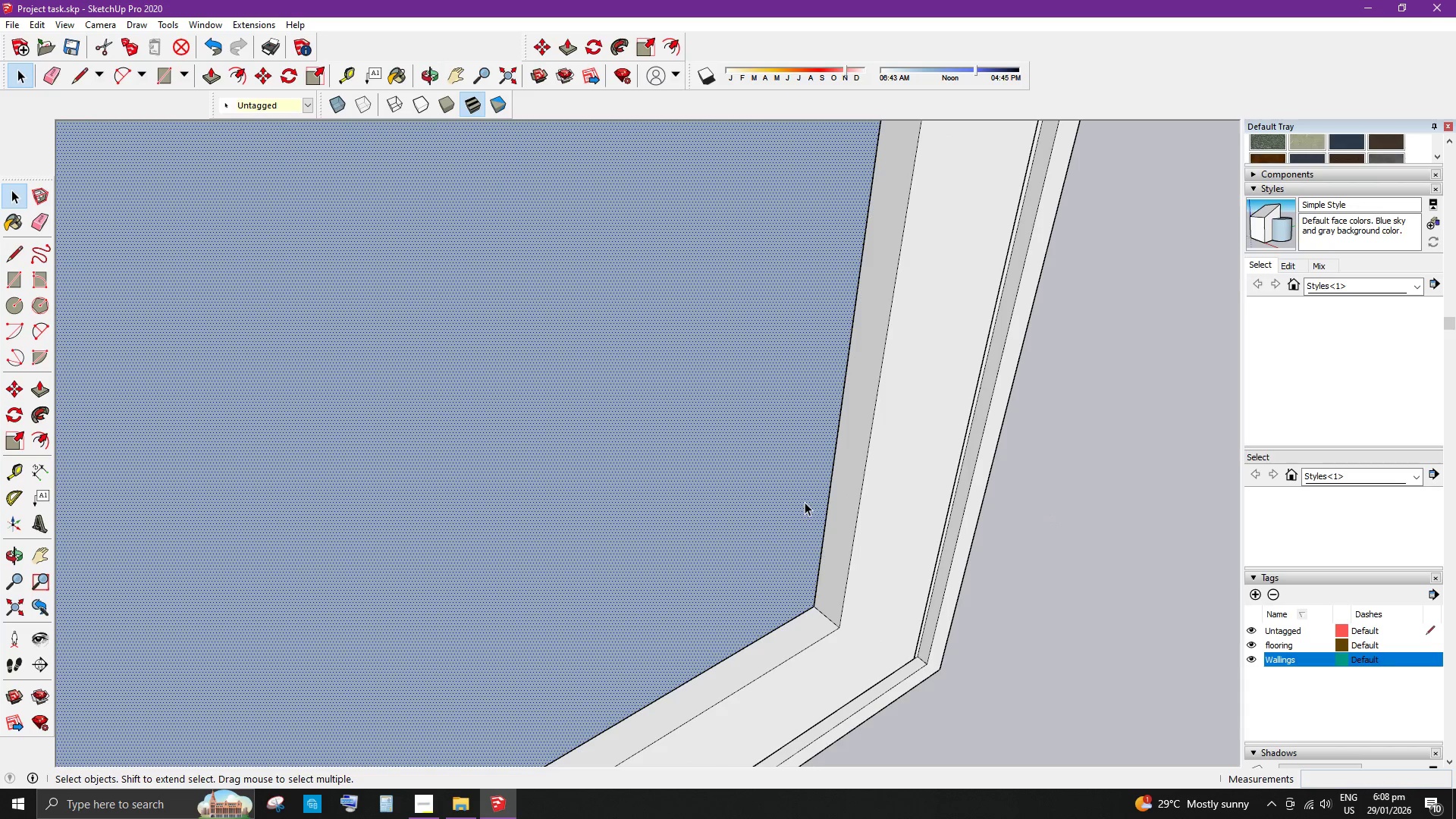 
left_click_drag(start_coordinate=[805, 502], to_coordinate=[812, 508])
 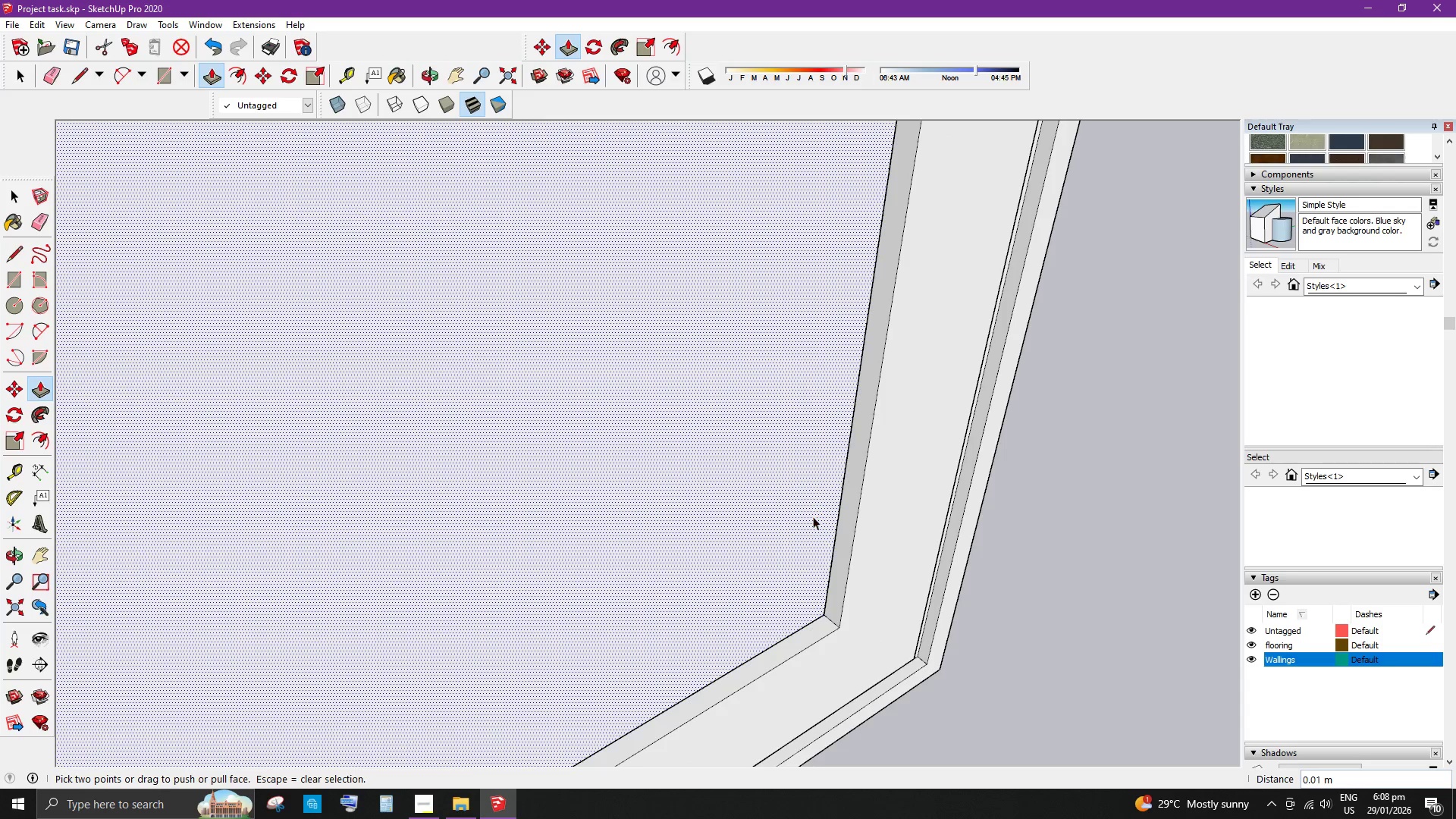 
key(Space)
 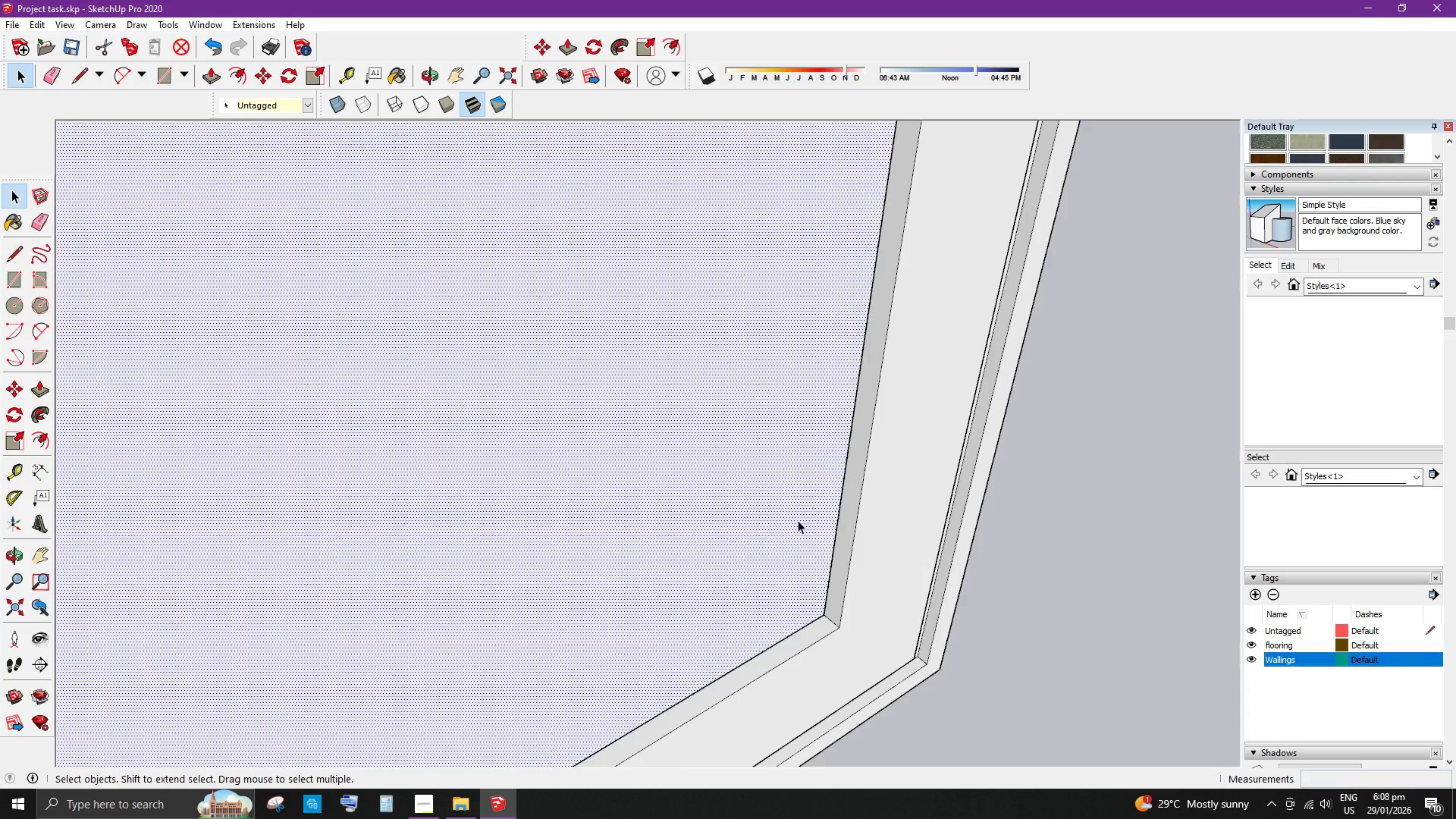 
scroll: coordinate [914, 516], scroll_direction: down, amount: 10.0
 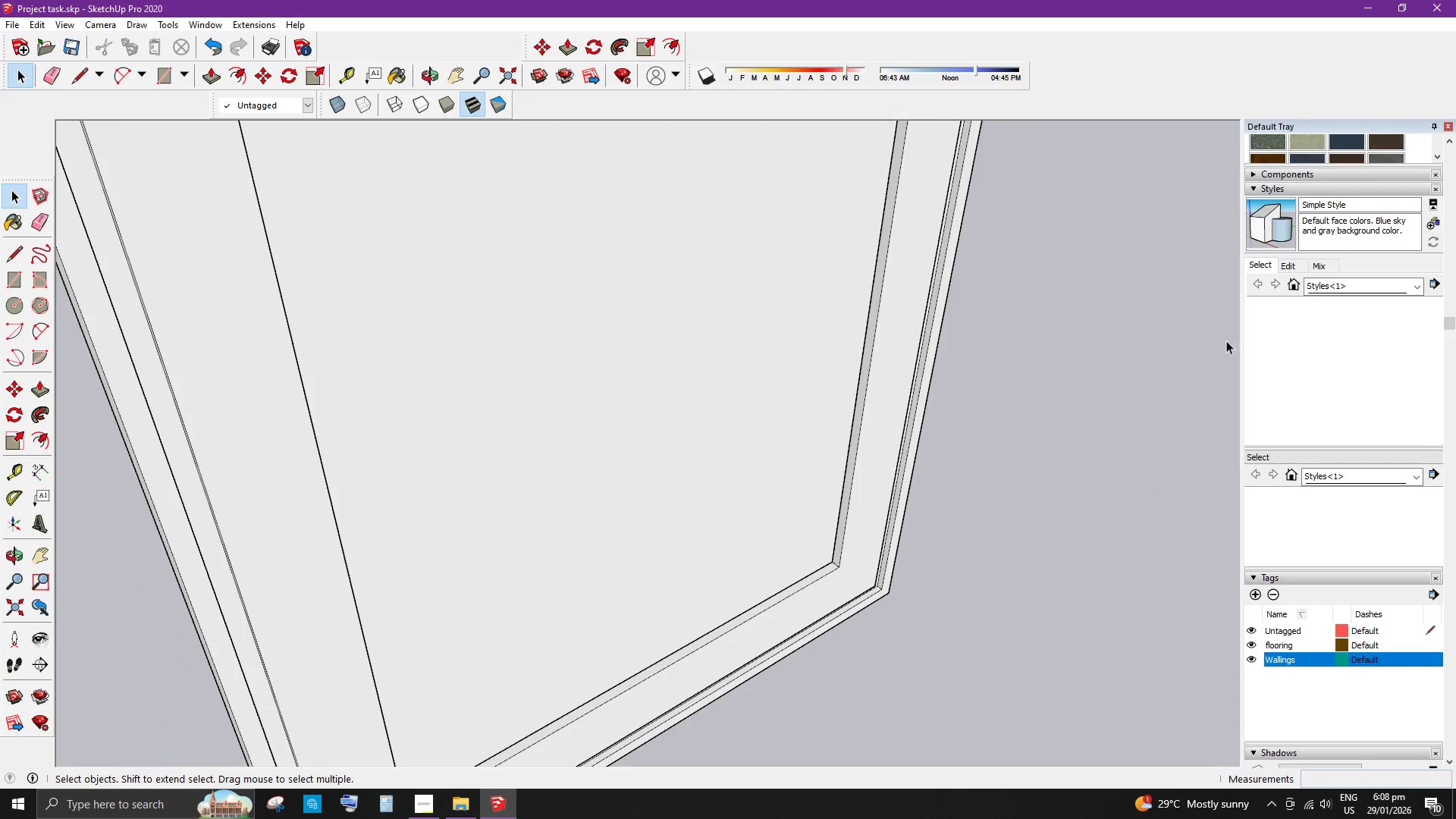 
scroll: coordinate [1290, 253], scroll_direction: up, amount: 3.0
 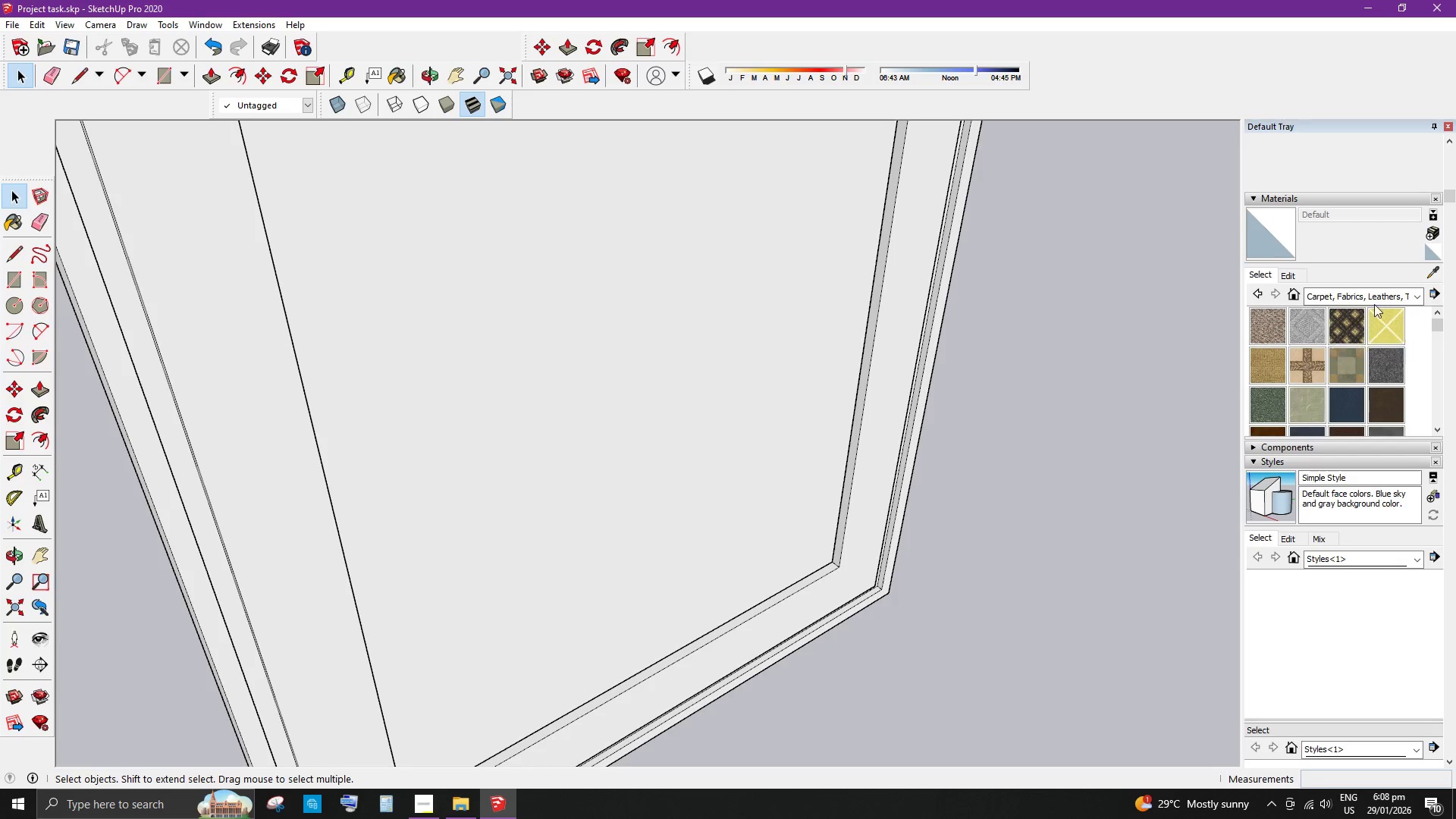 
left_click([1376, 298])
 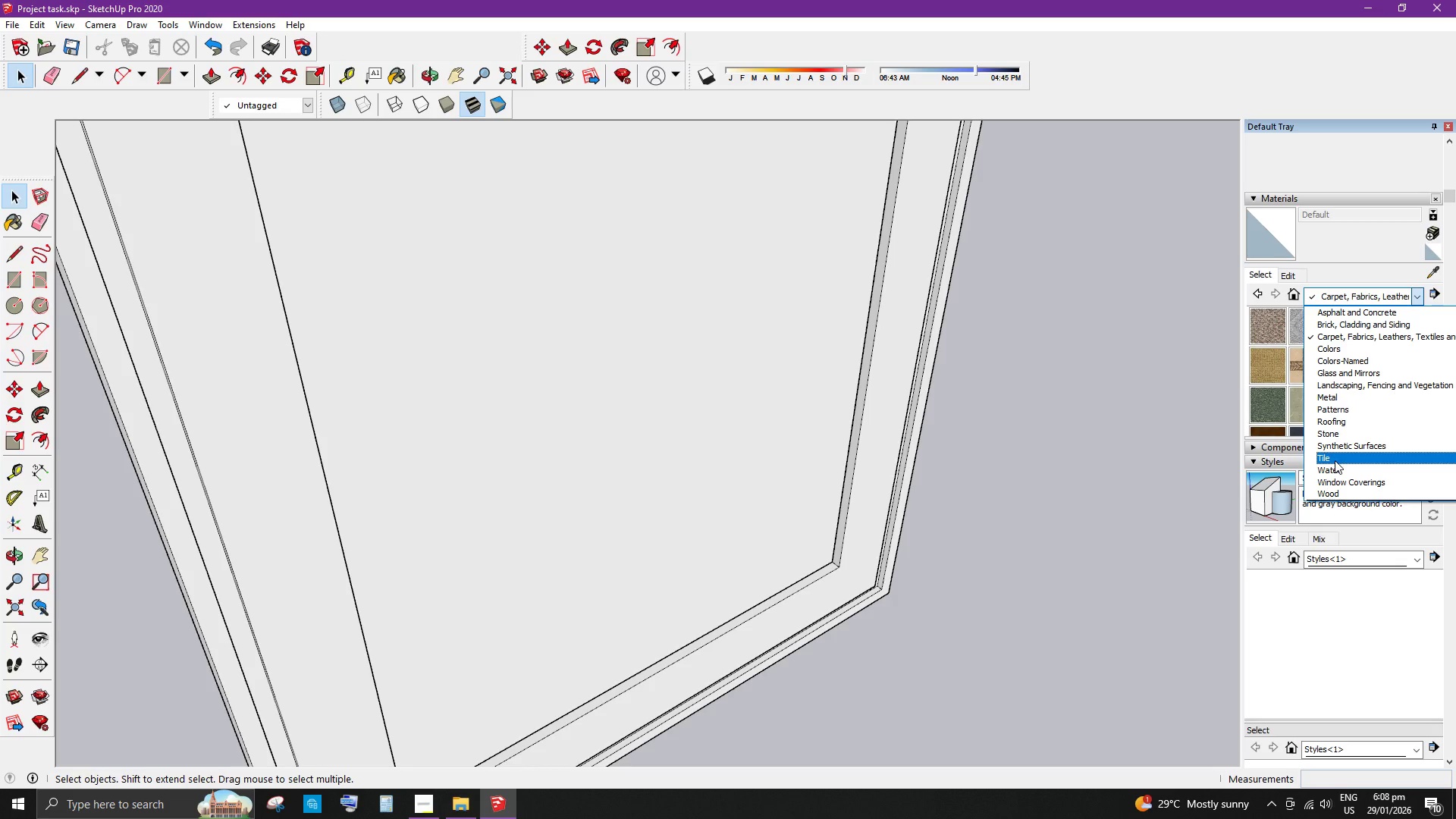 
left_click([1356, 372])
 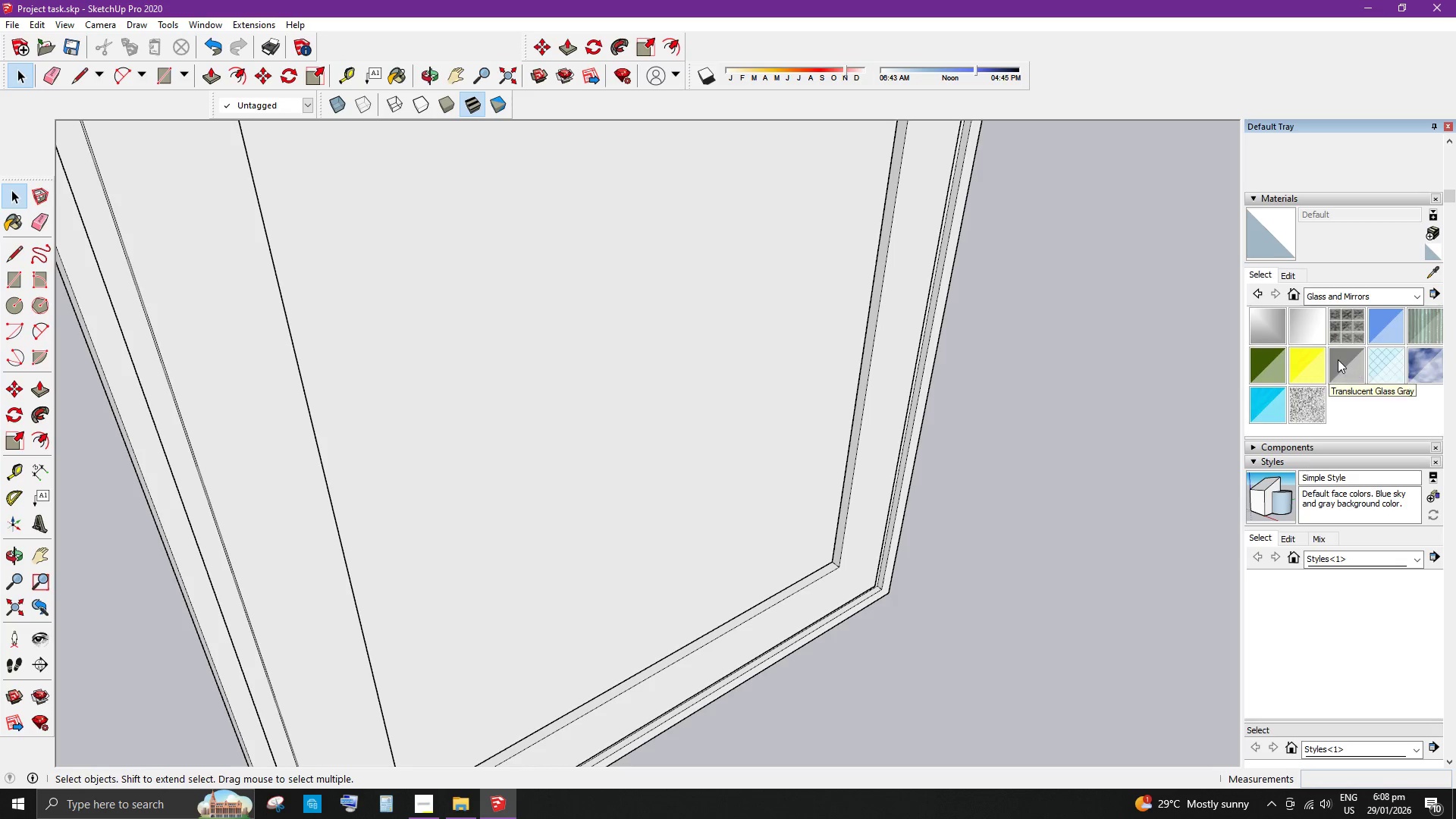 
double_click([743, 350])
 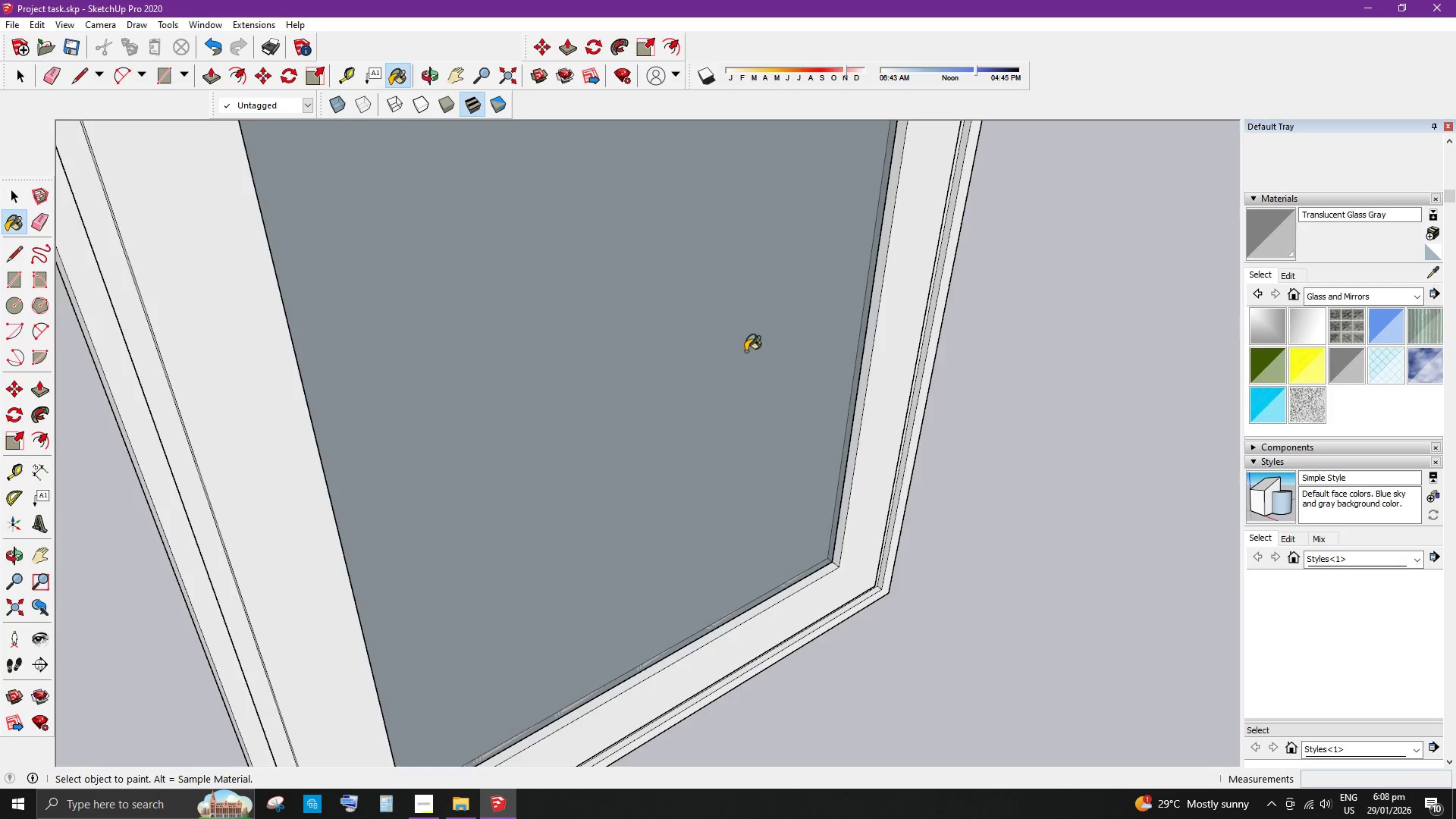 
scroll: coordinate [714, 395], scroll_direction: down, amount: 4.0
 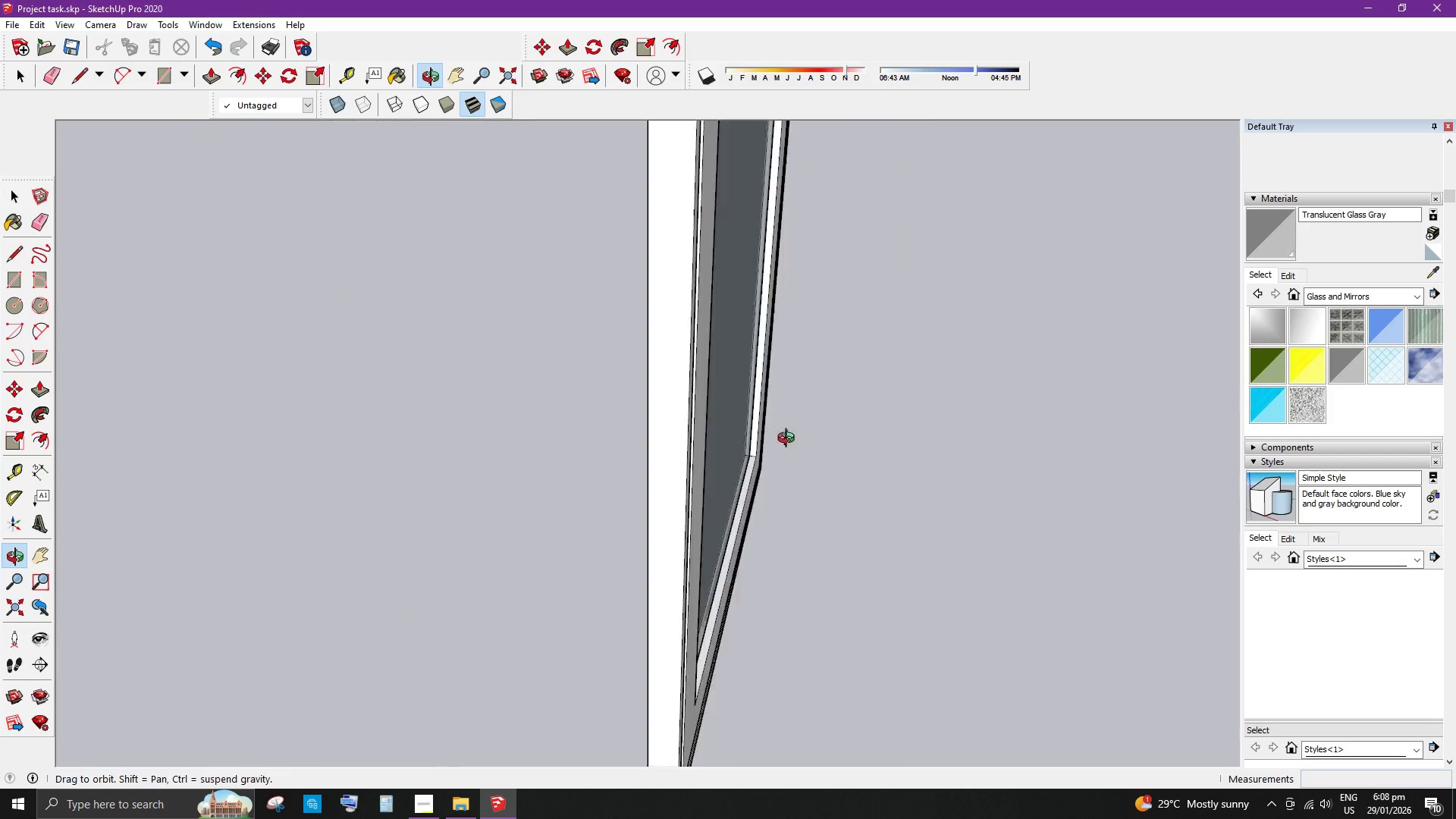 
left_click([806, 353])
 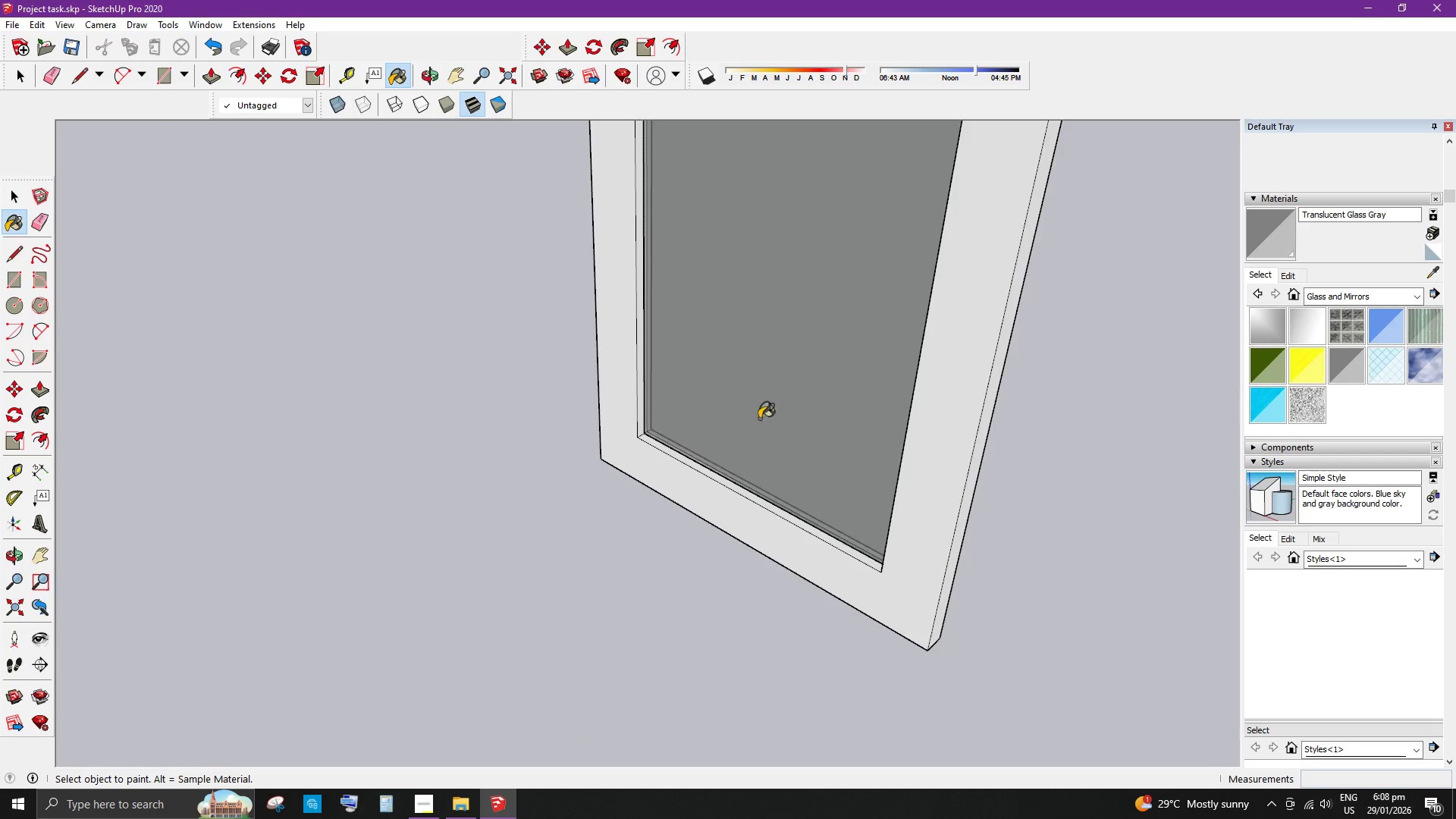 
scroll: coordinate [1046, 444], scroll_direction: down, amount: 1.0
 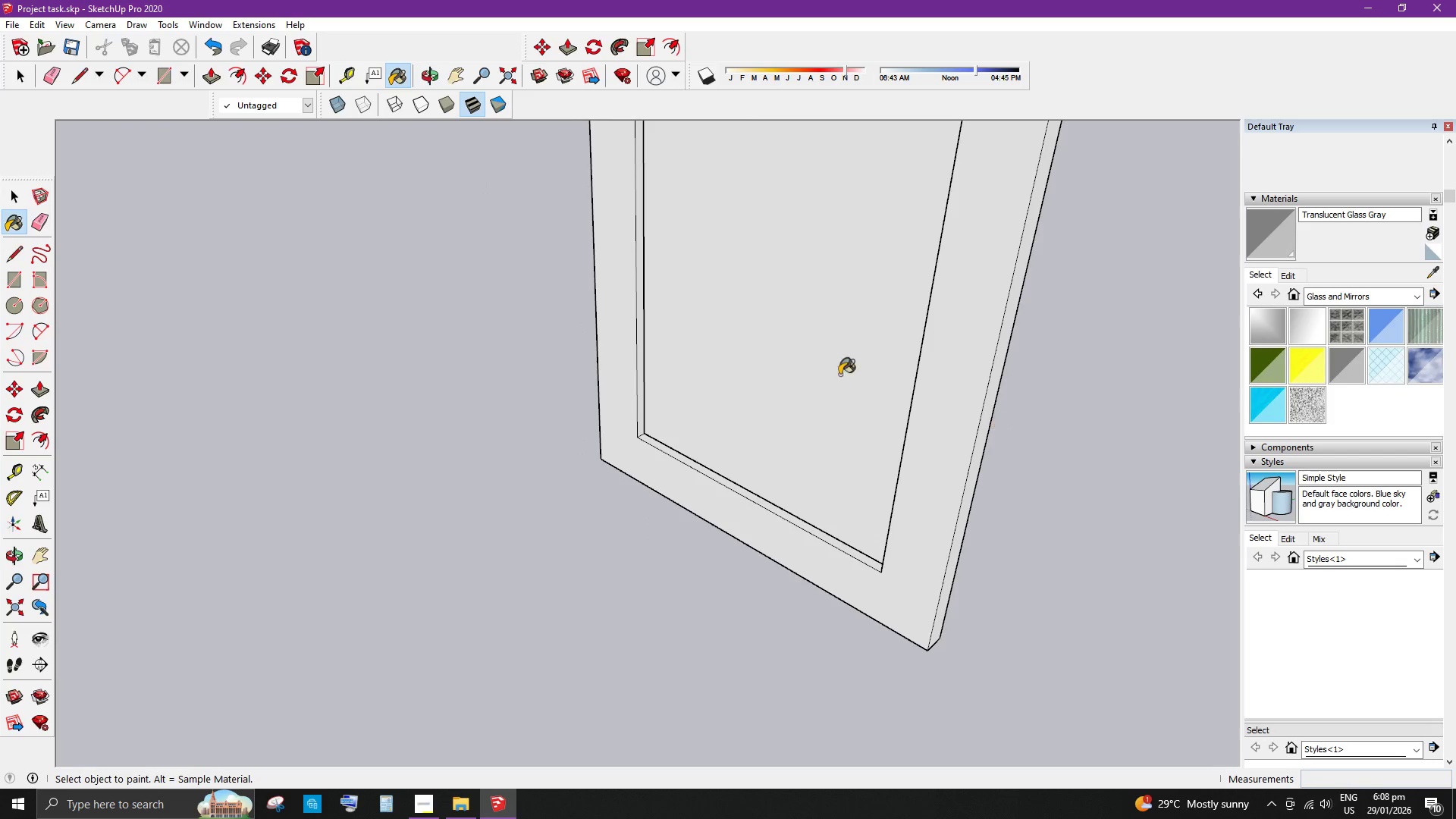 
key(Space)
 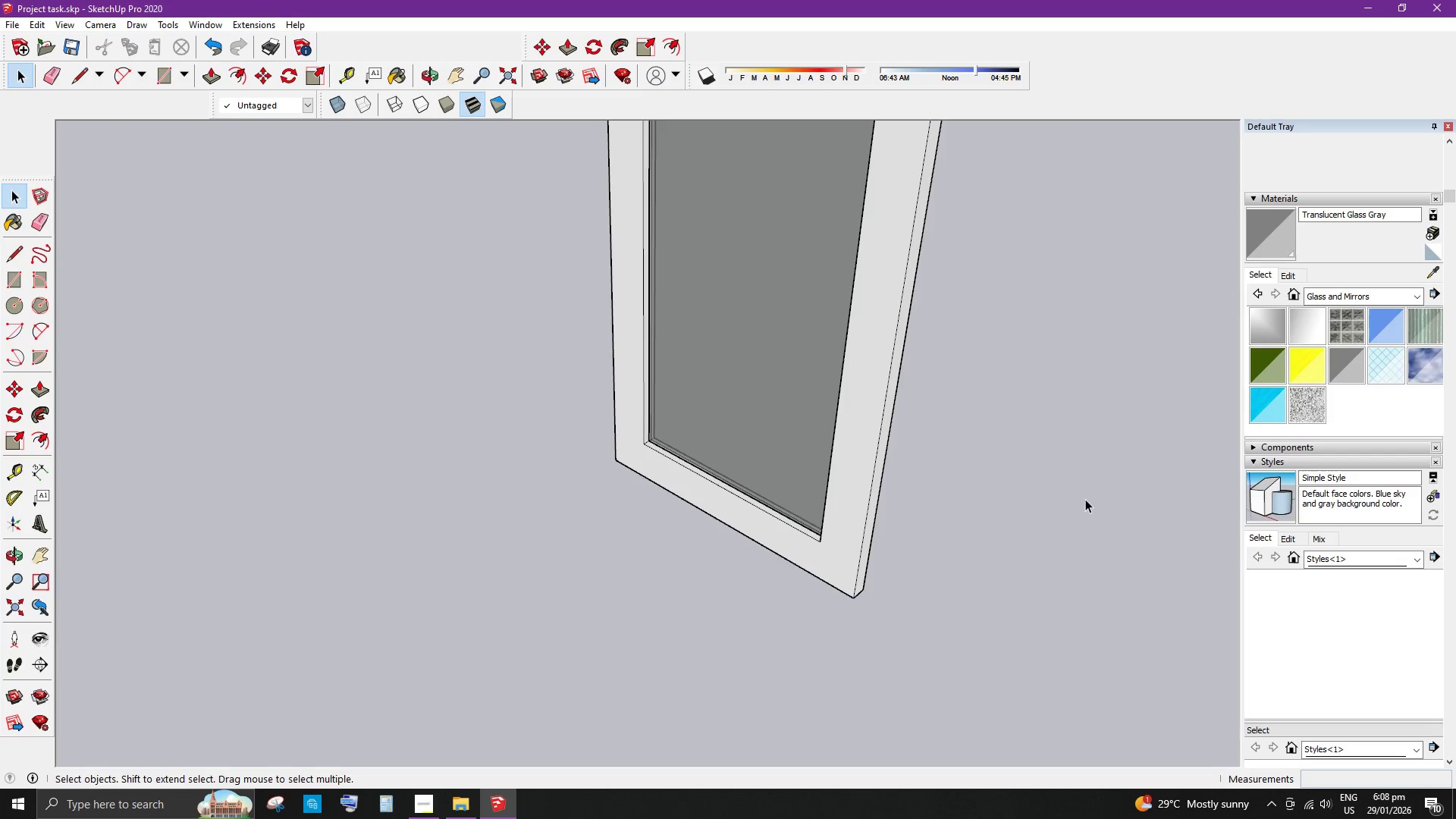 
scroll: coordinate [394, 458], scroll_direction: down, amount: 11.0
 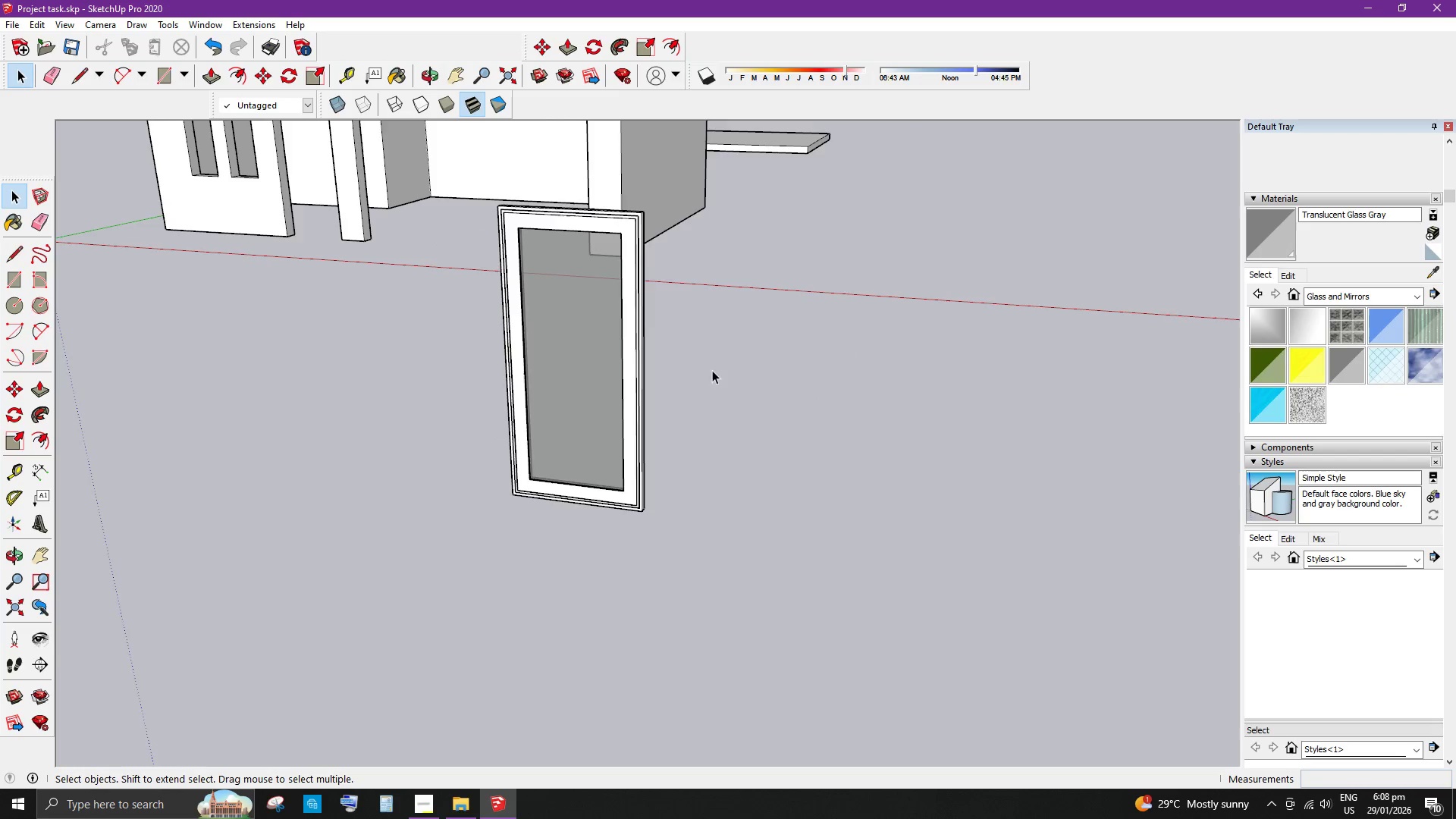 
left_click([744, 375])
 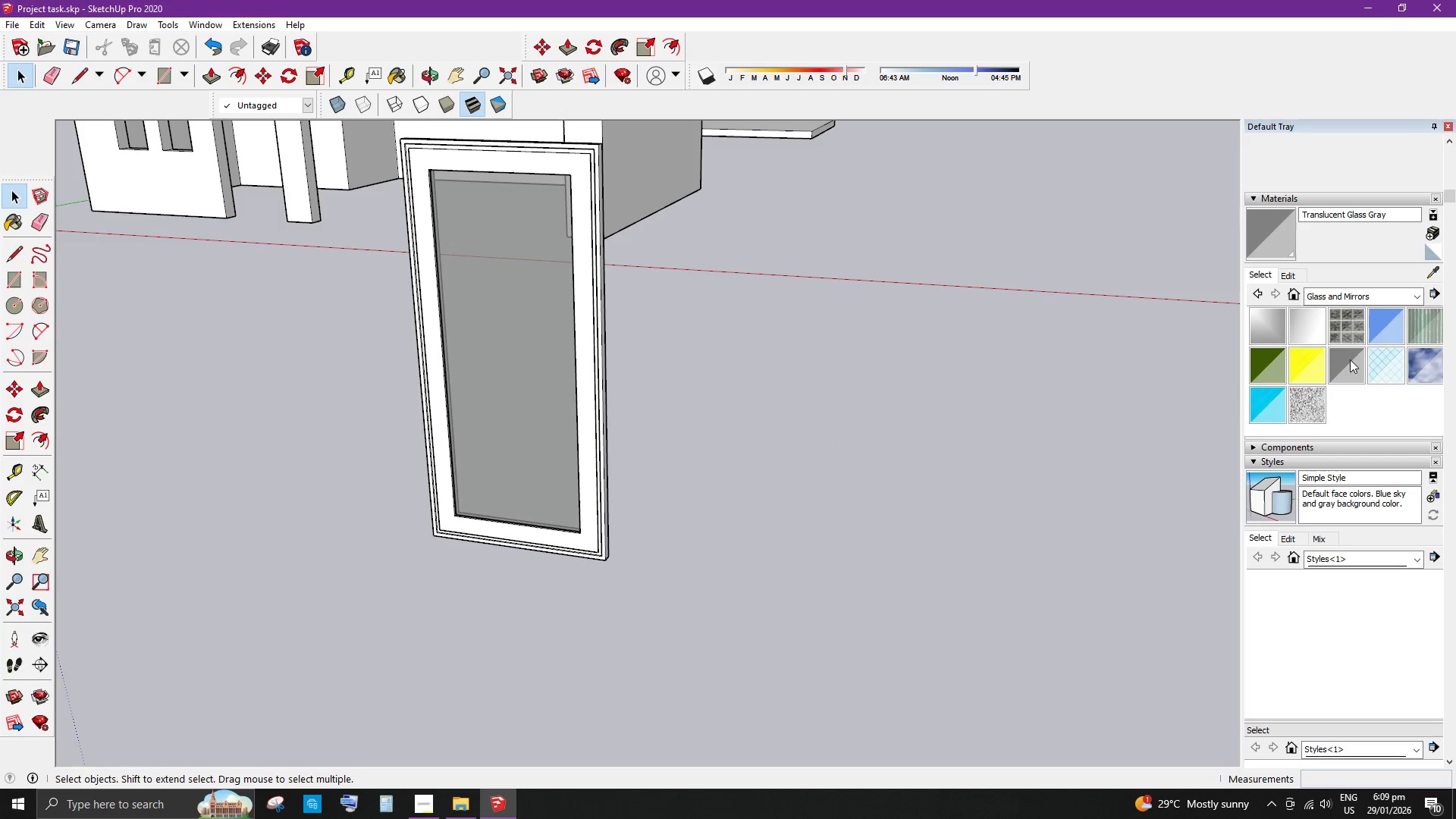 
scroll: coordinate [744, 375], scroll_direction: up, amount: 2.0
 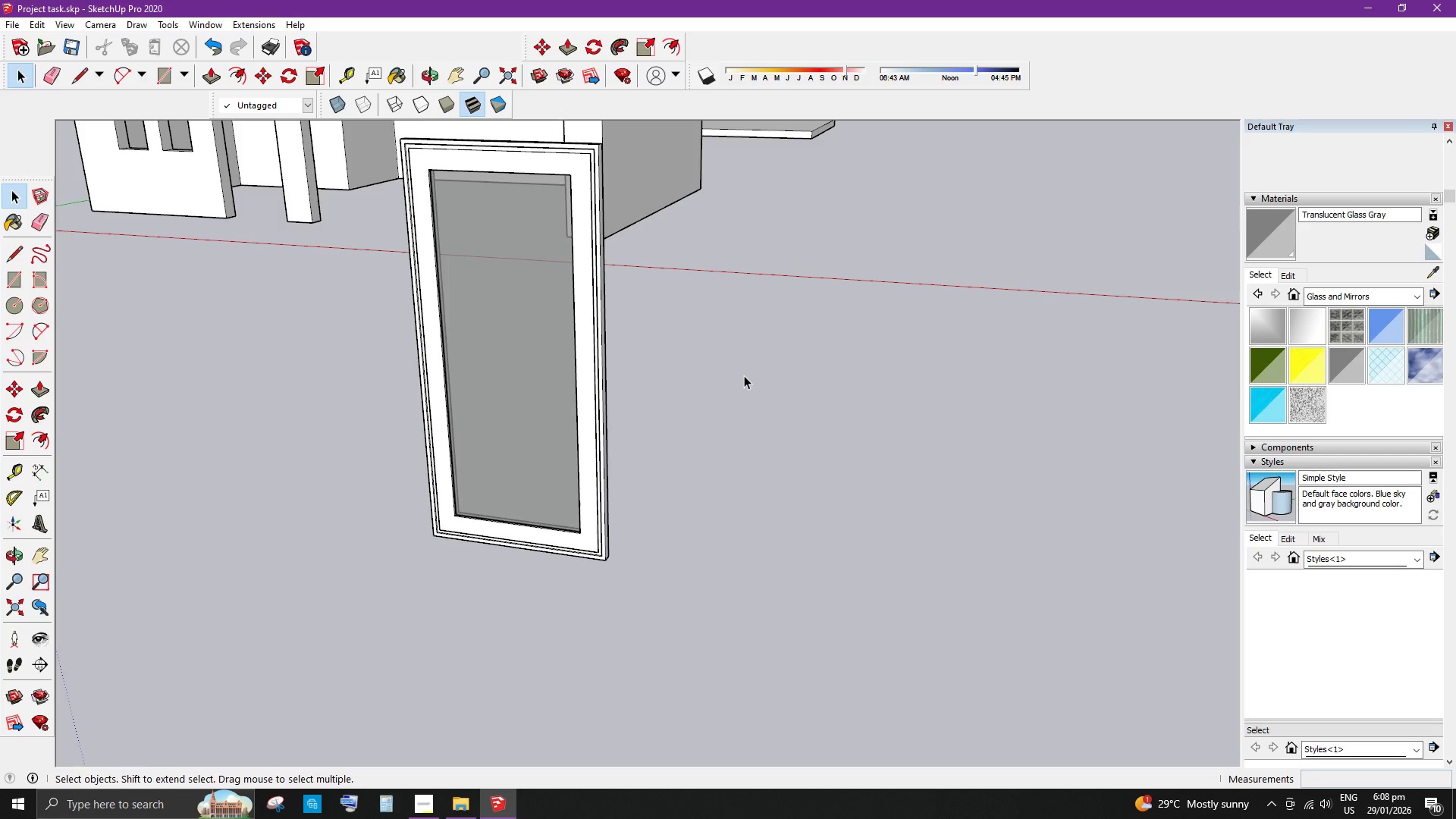 
left_click([1392, 297])
 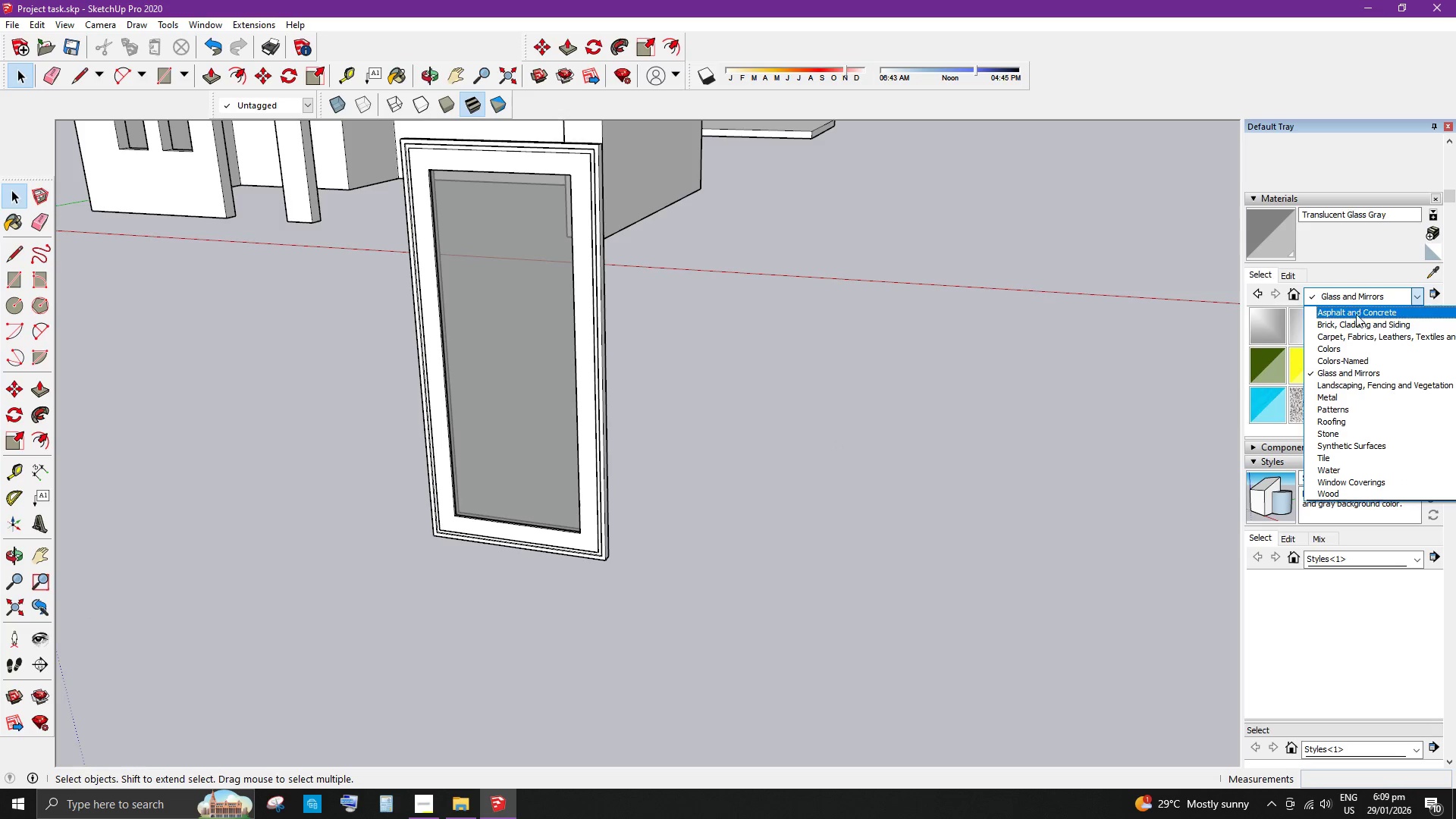 
wait(7.02)
 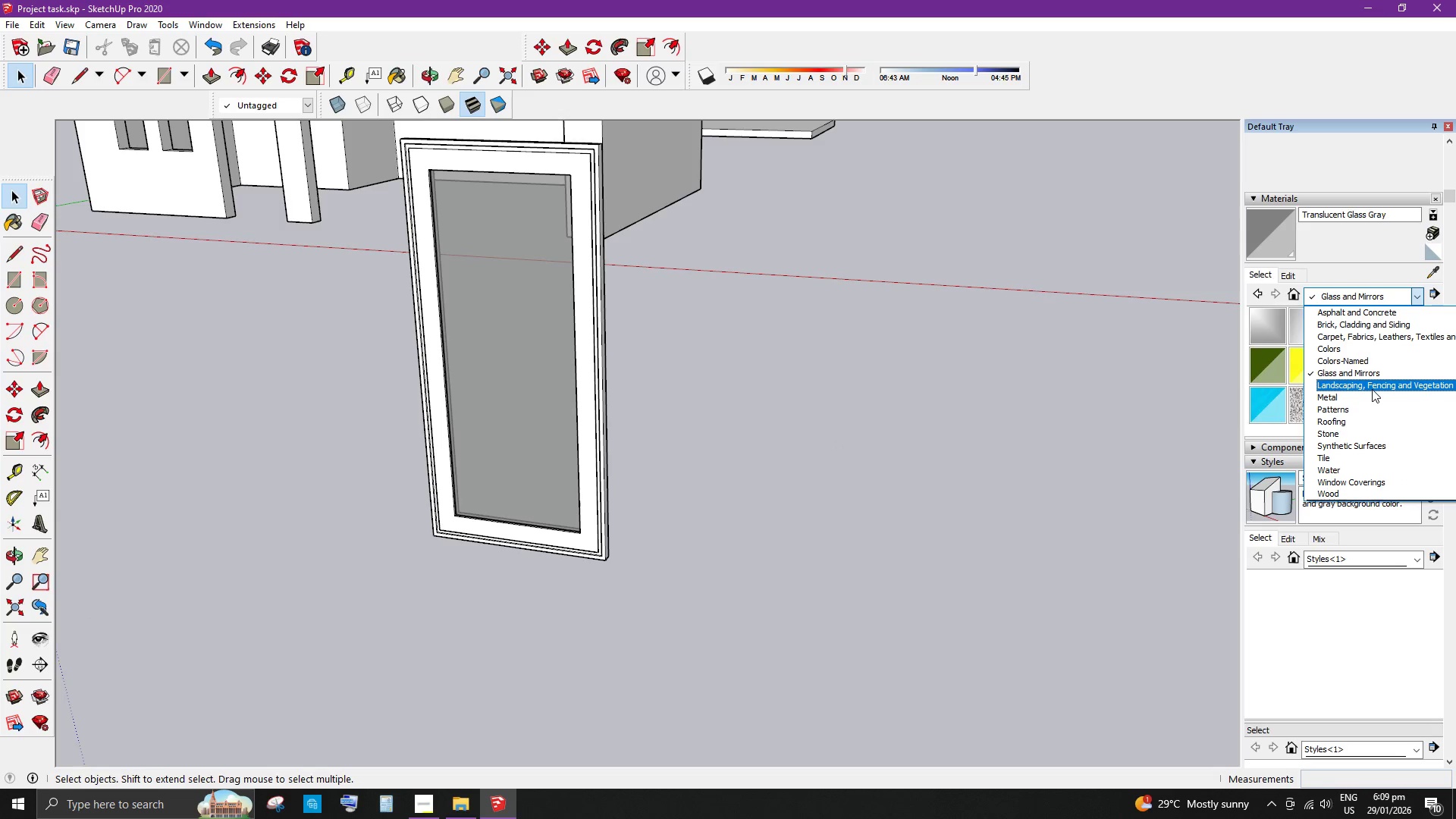 
scroll: coordinate [1349, 378], scroll_direction: down, amount: 14.0
 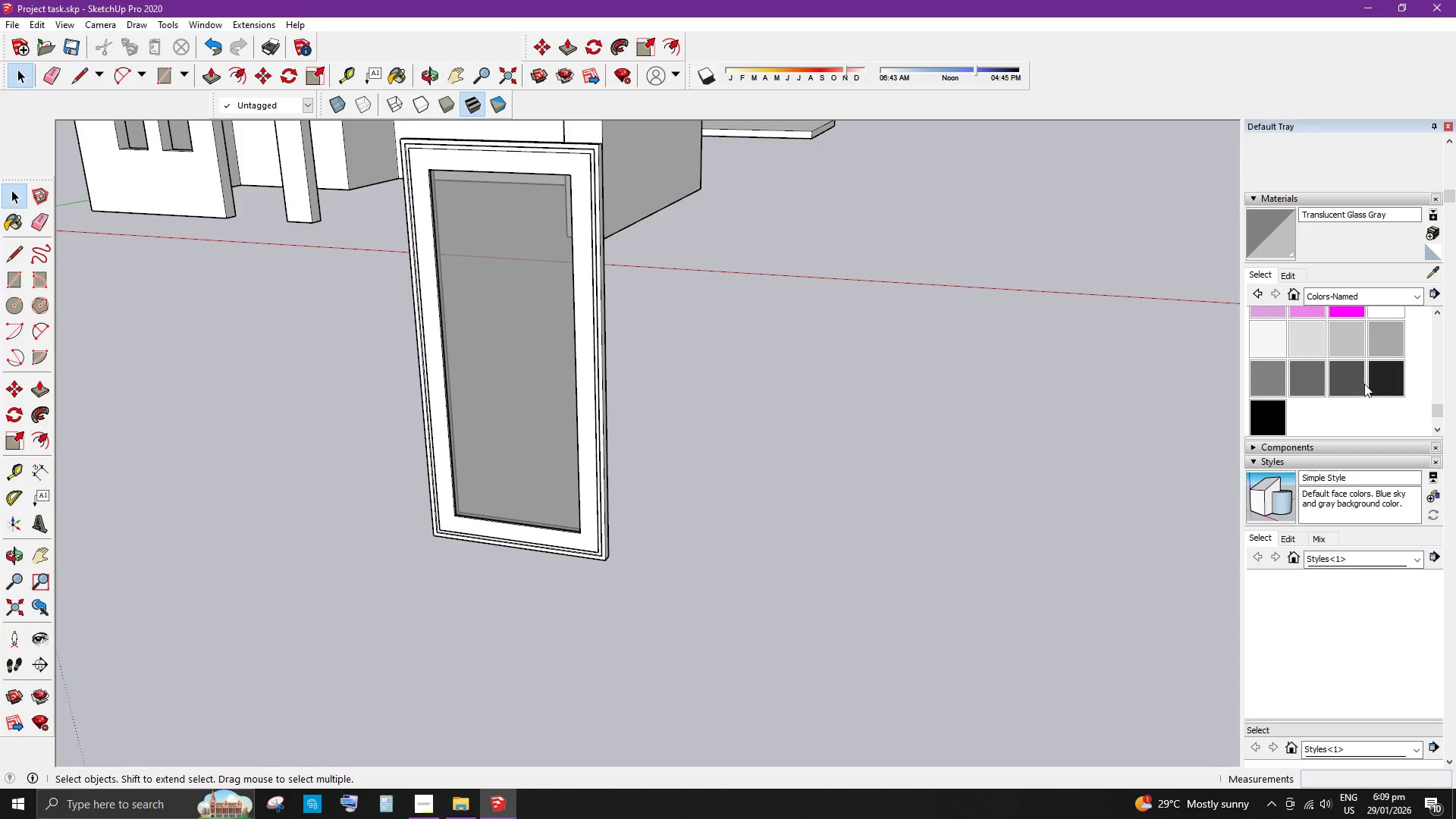 
left_click([1391, 384])
 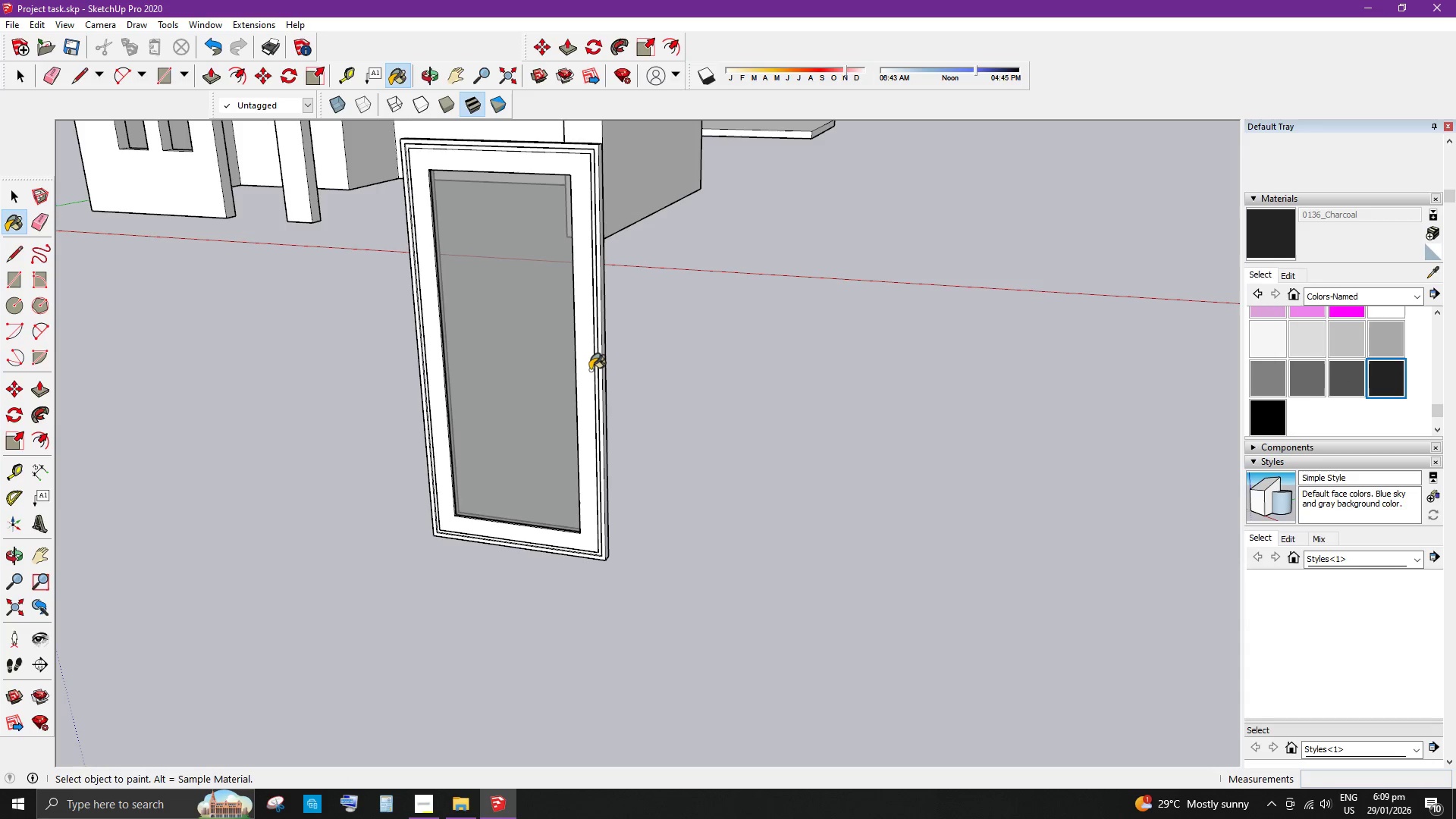 
left_click([588, 369])
 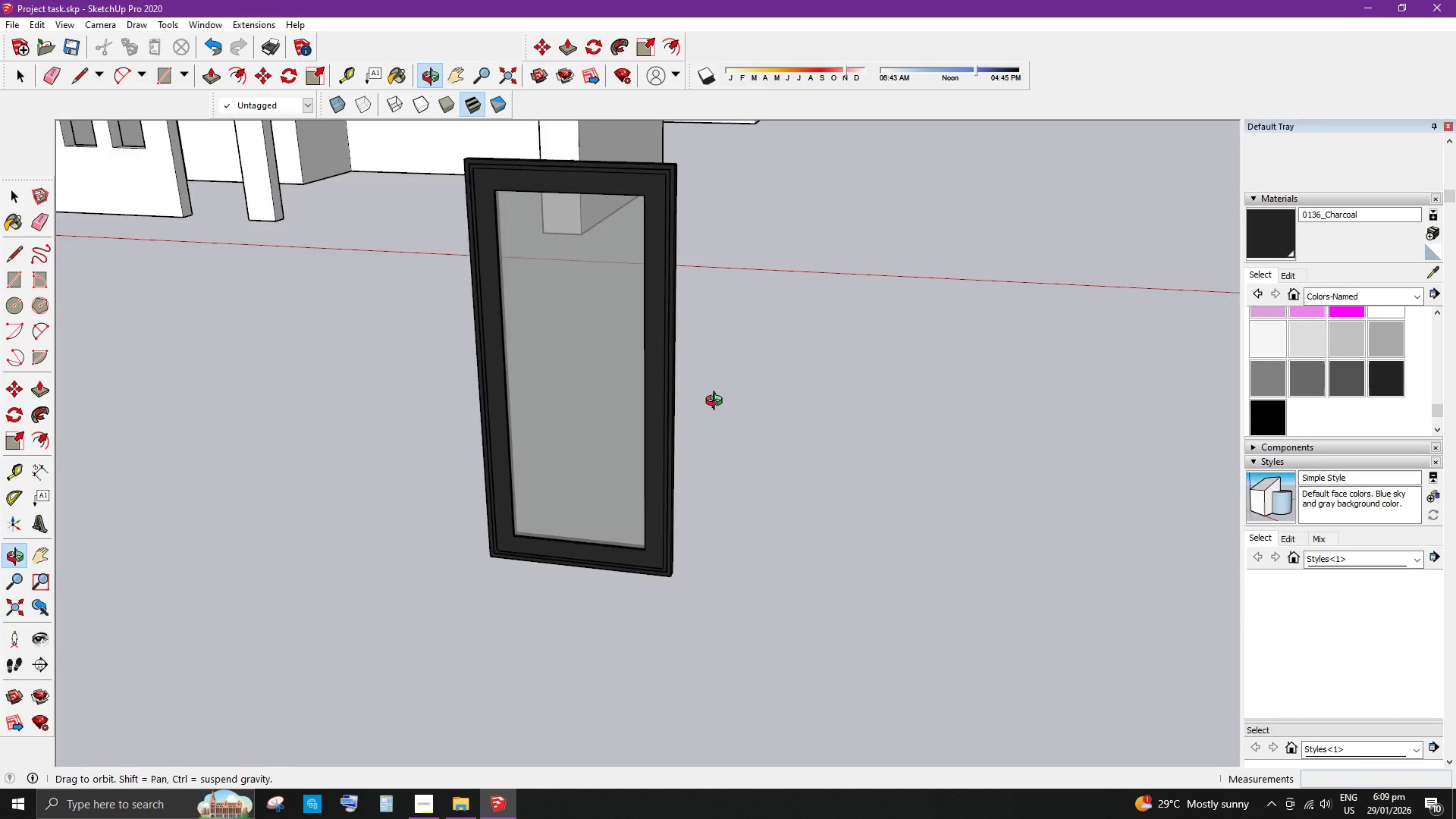 
key(Space)
 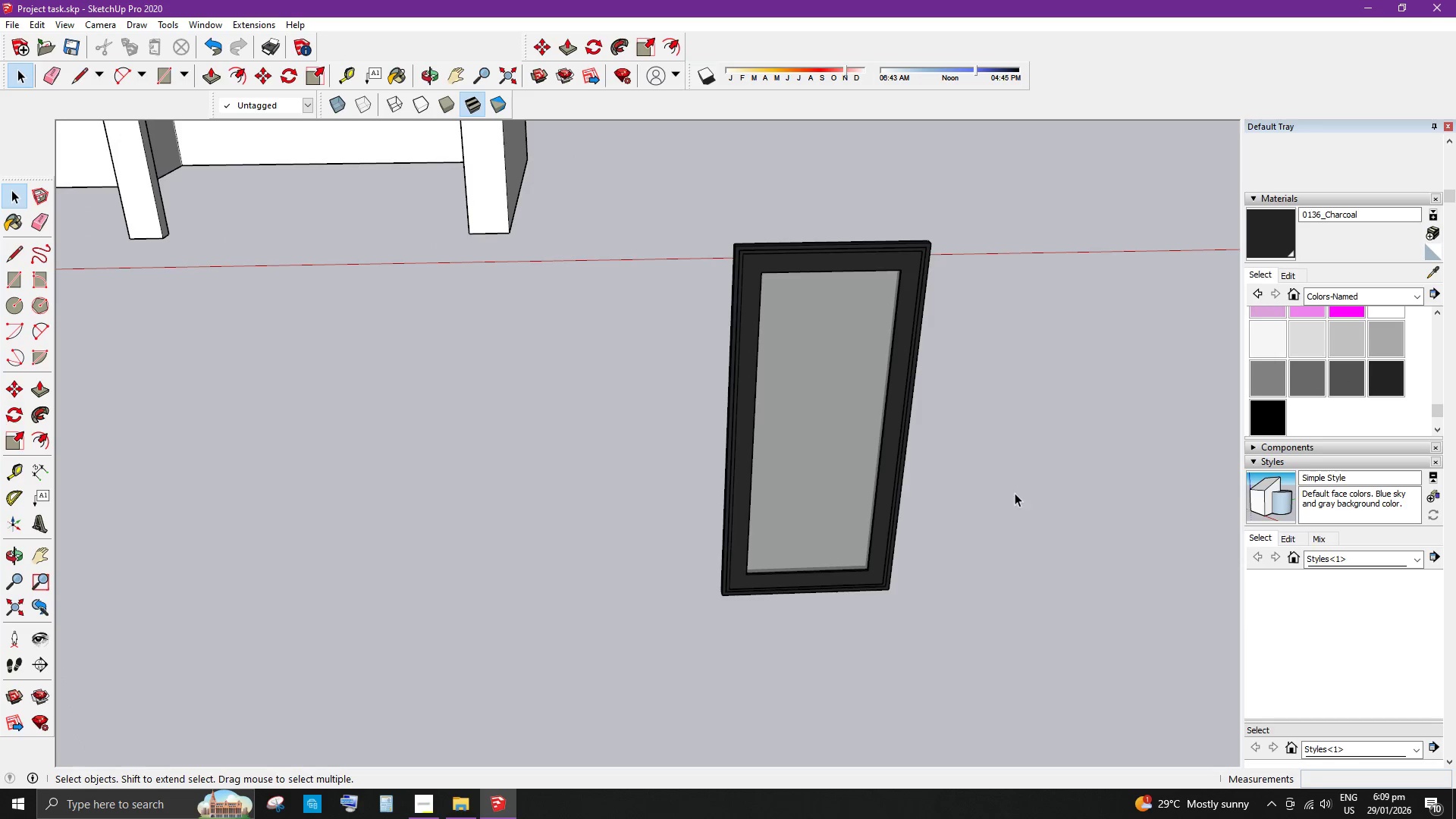 
left_click([1043, 493])
 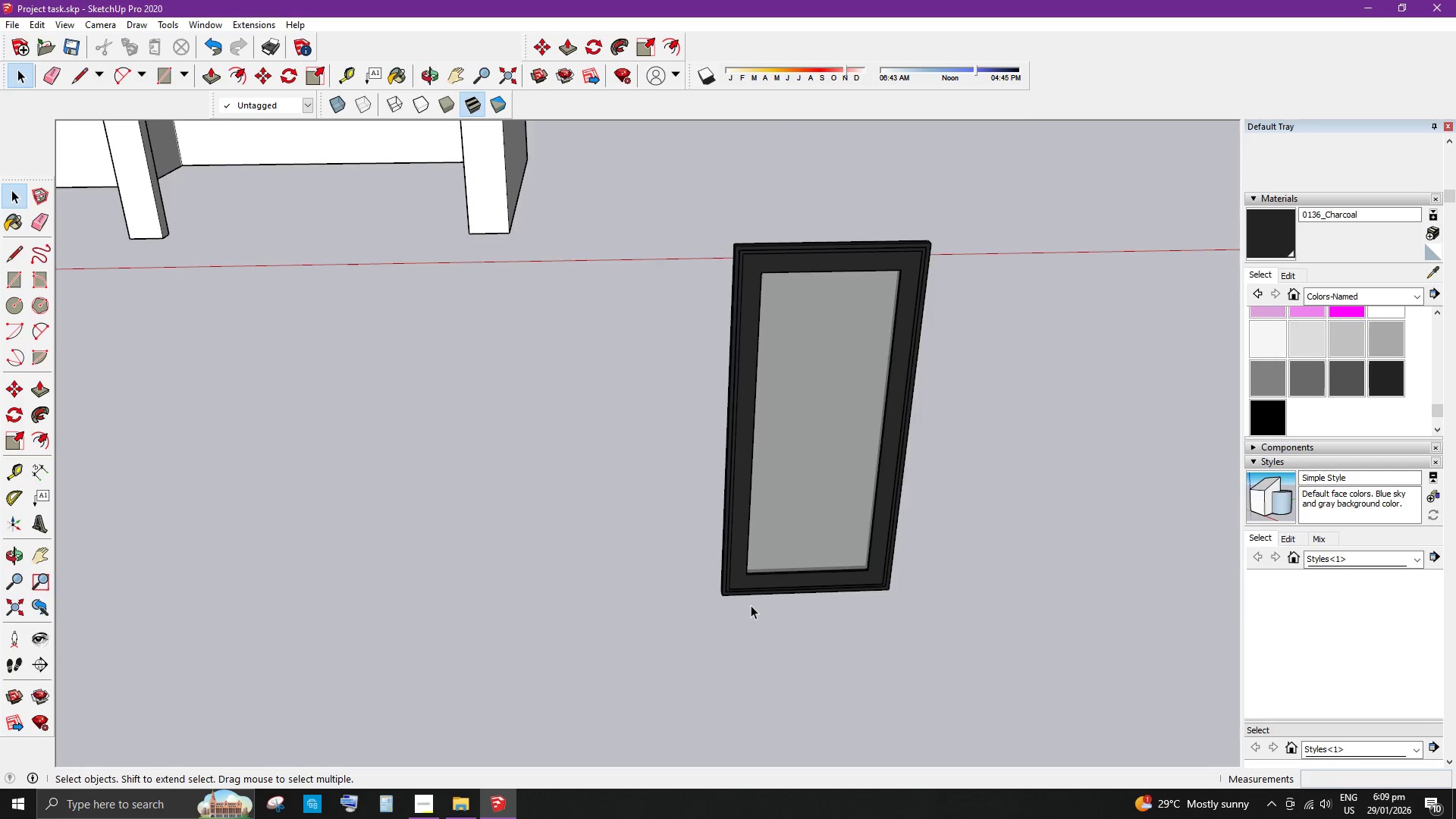 
scroll: coordinate [811, 422], scroll_direction: down, amount: 1.0
 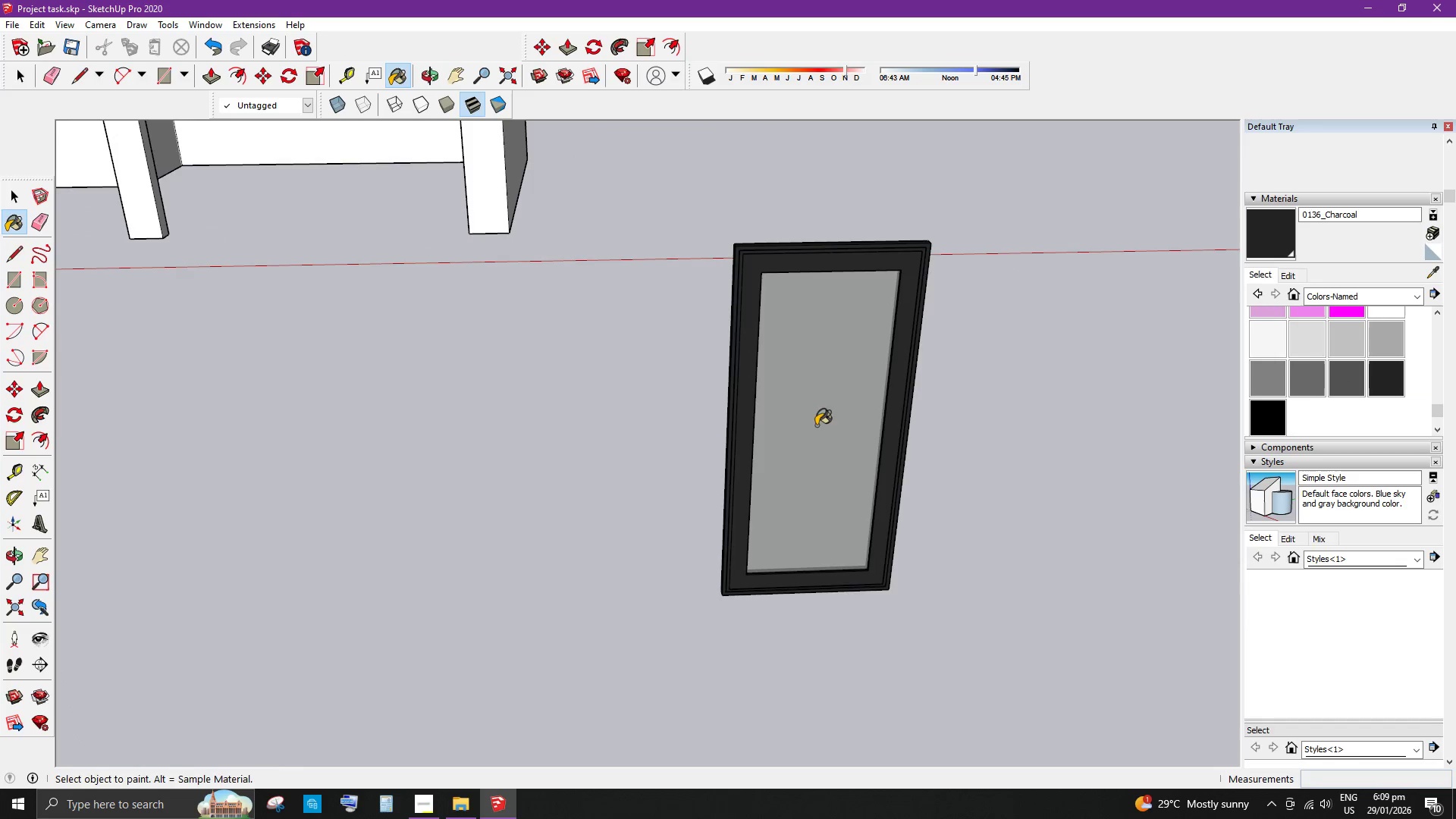 
scroll: coordinate [748, 606], scroll_direction: up, amount: 5.0
 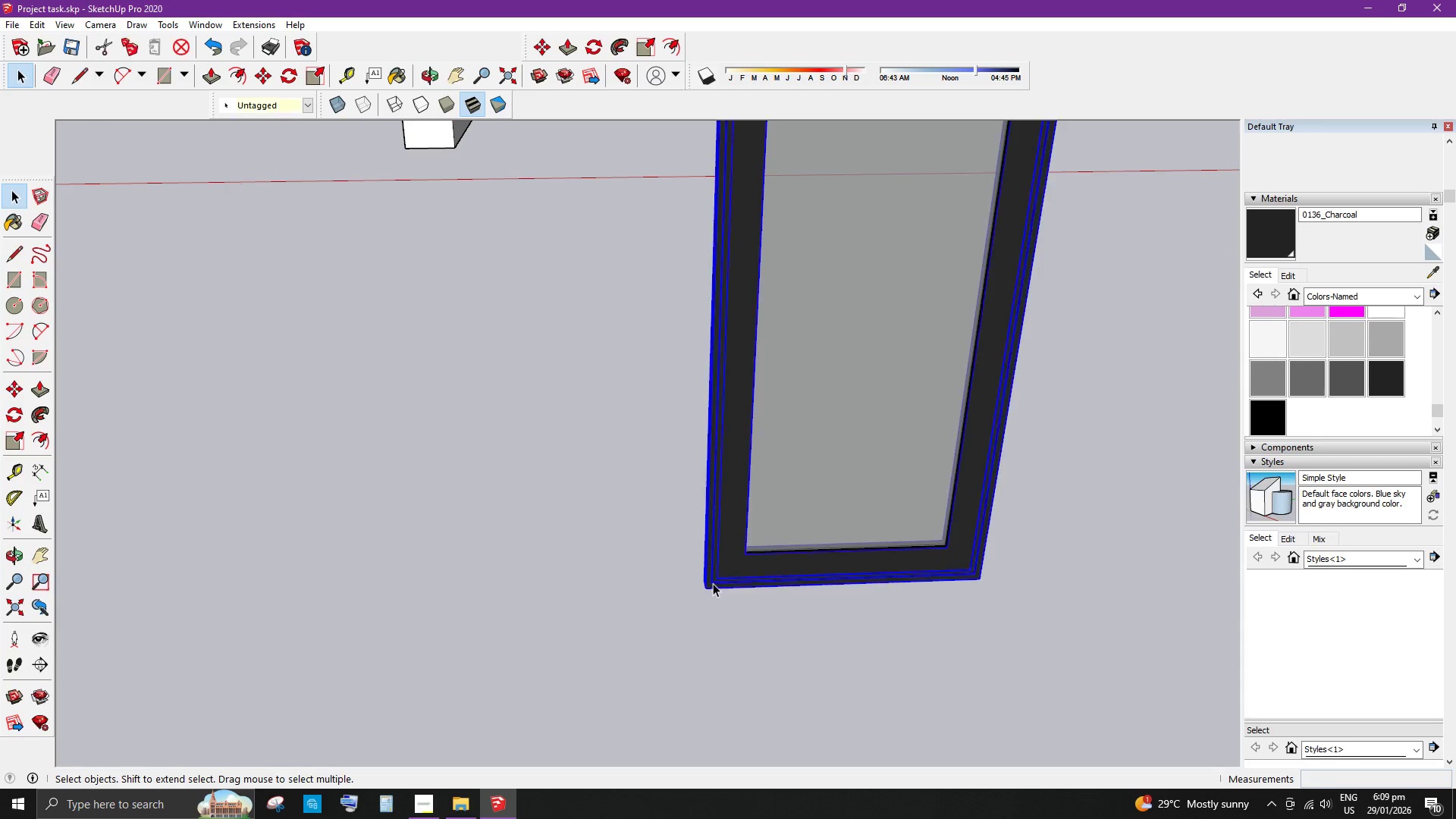 
left_click_drag(start_coordinate=[653, 309], to_coordinate=[933, 682])
 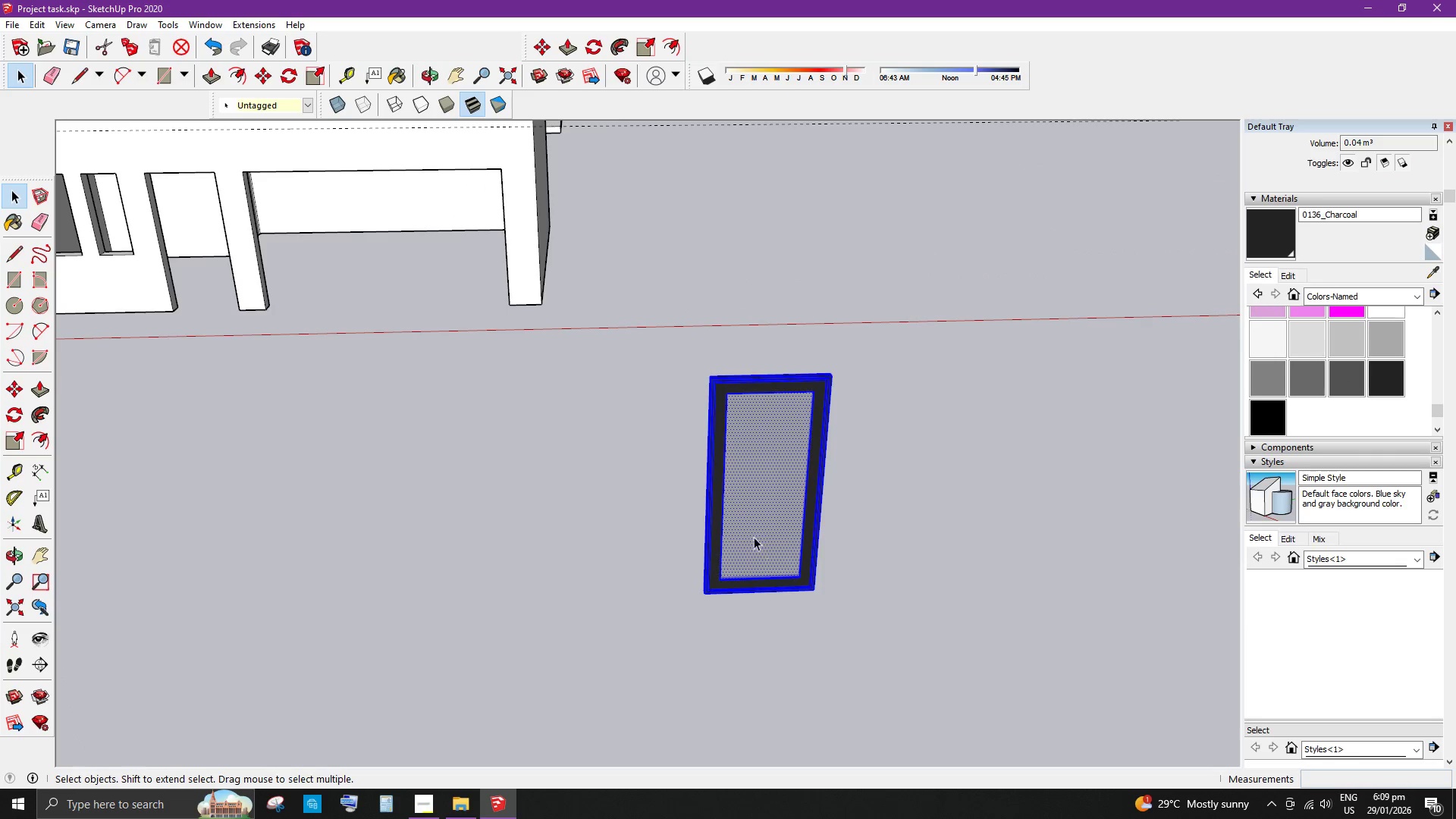 
scroll: coordinate [704, 598], scroll_direction: down, amount: 10.0
 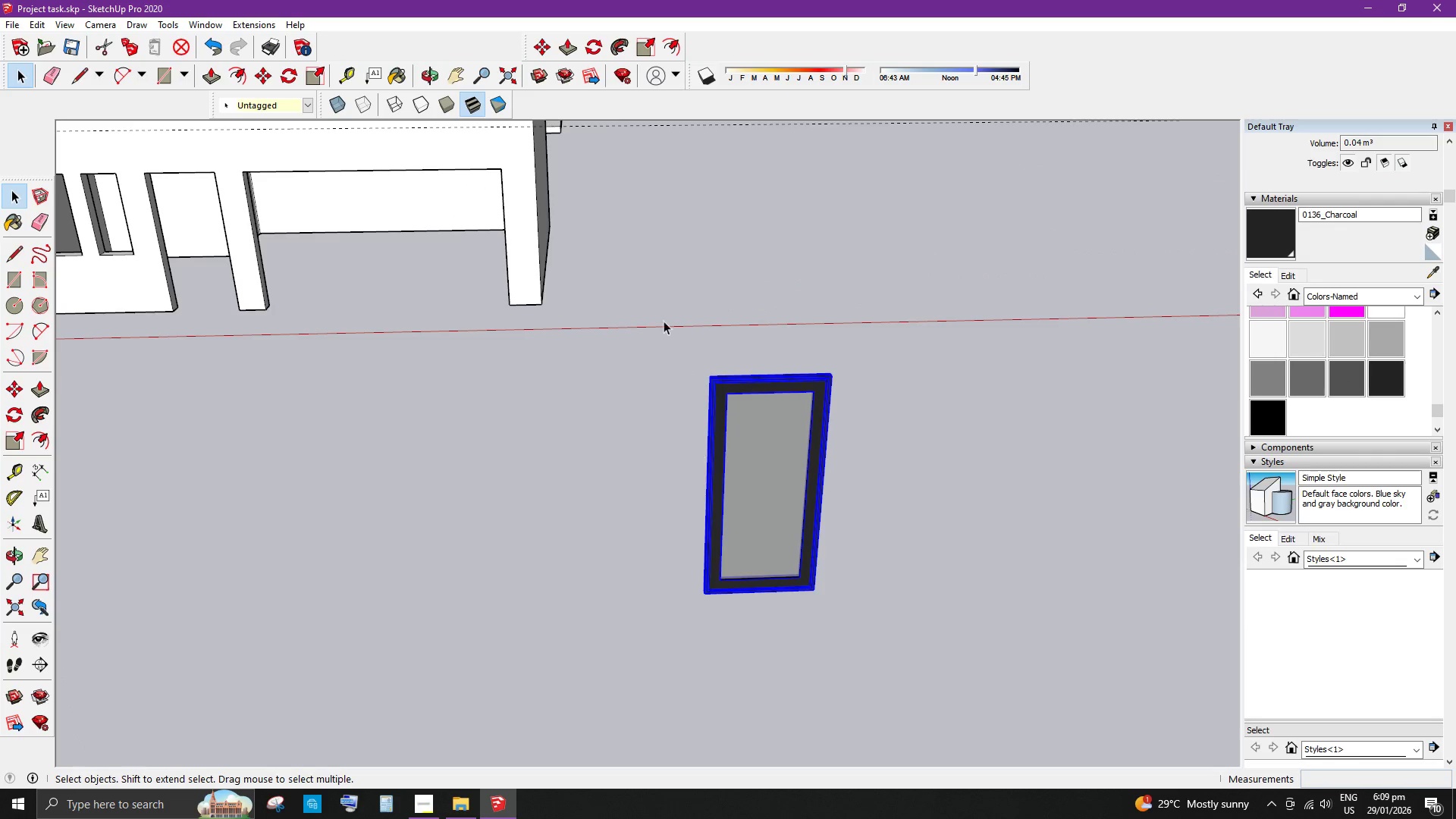 
right_click([754, 536])
 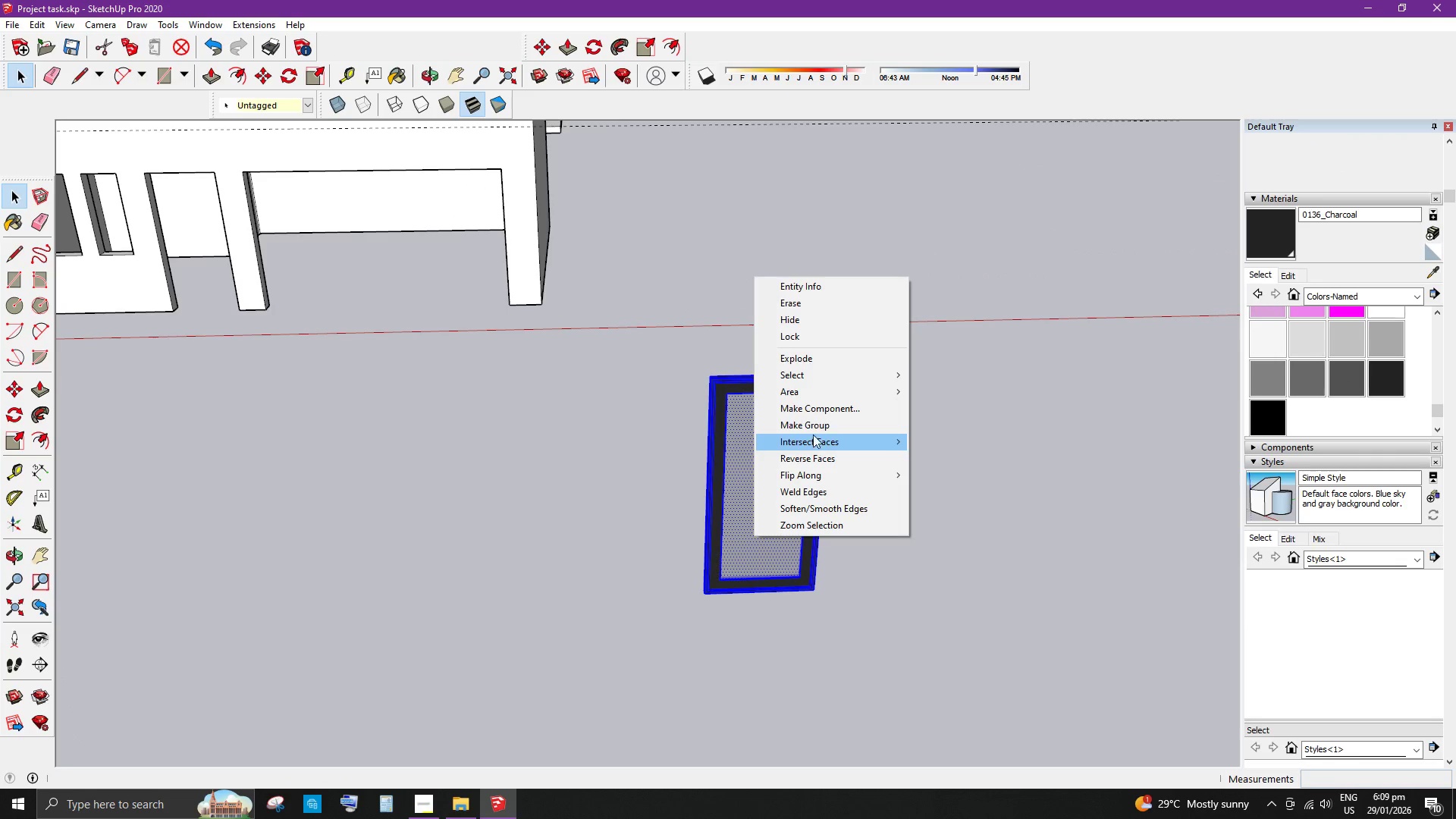 
left_click([814, 430])
 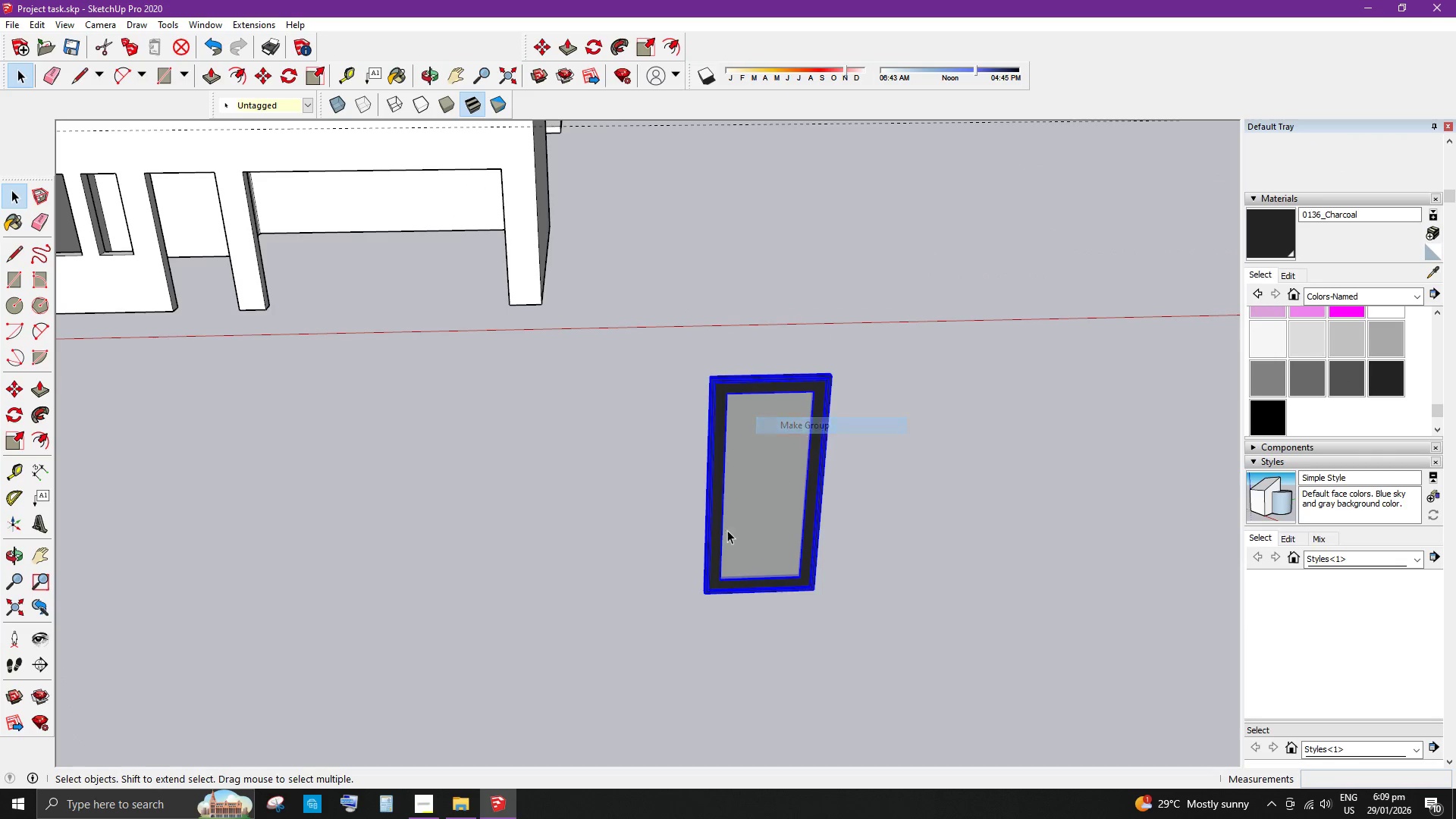 
scroll: coordinate [521, 659], scroll_direction: up, amount: 14.0
 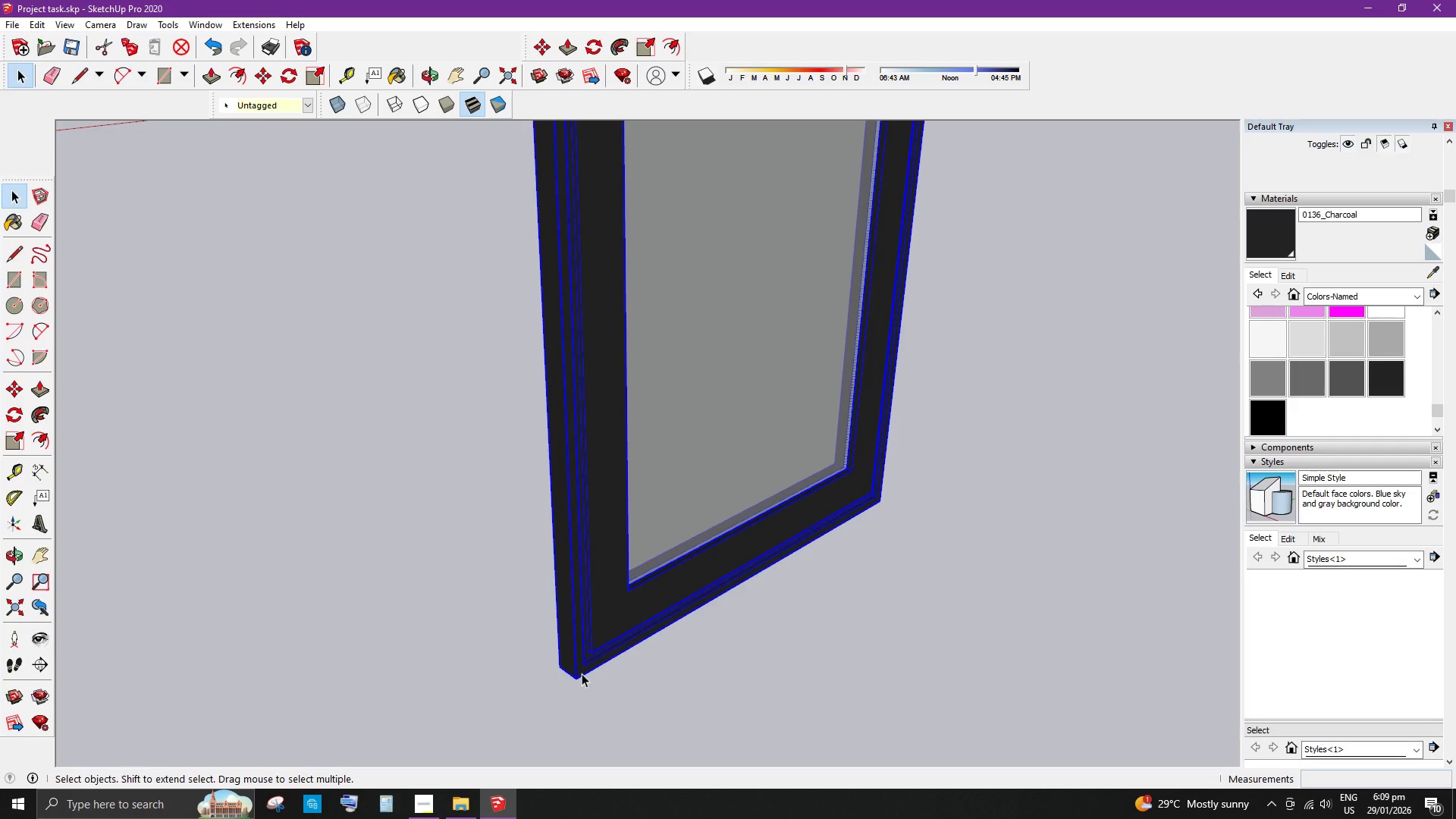 
key(M)
 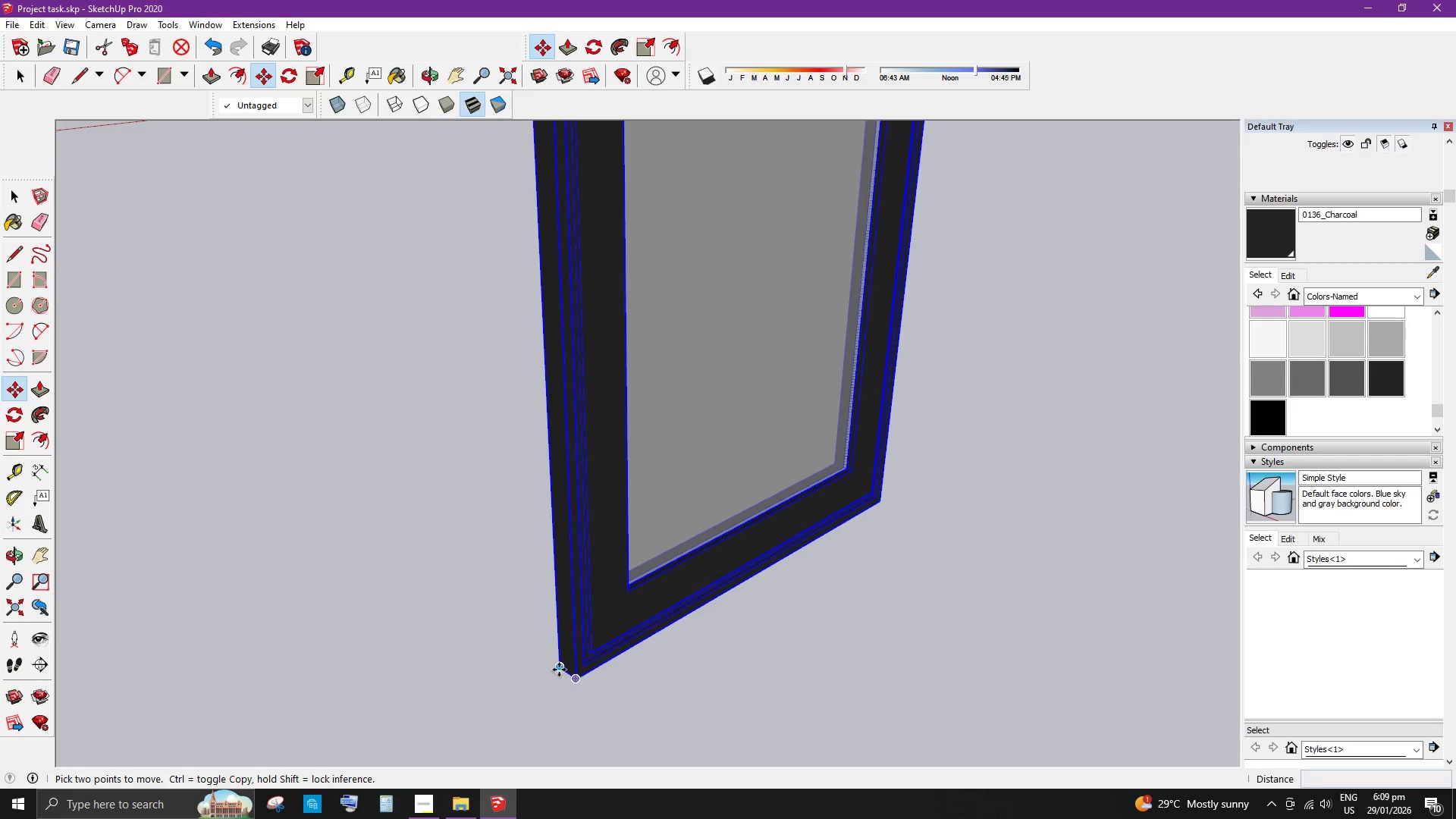 
left_click([557, 668])
 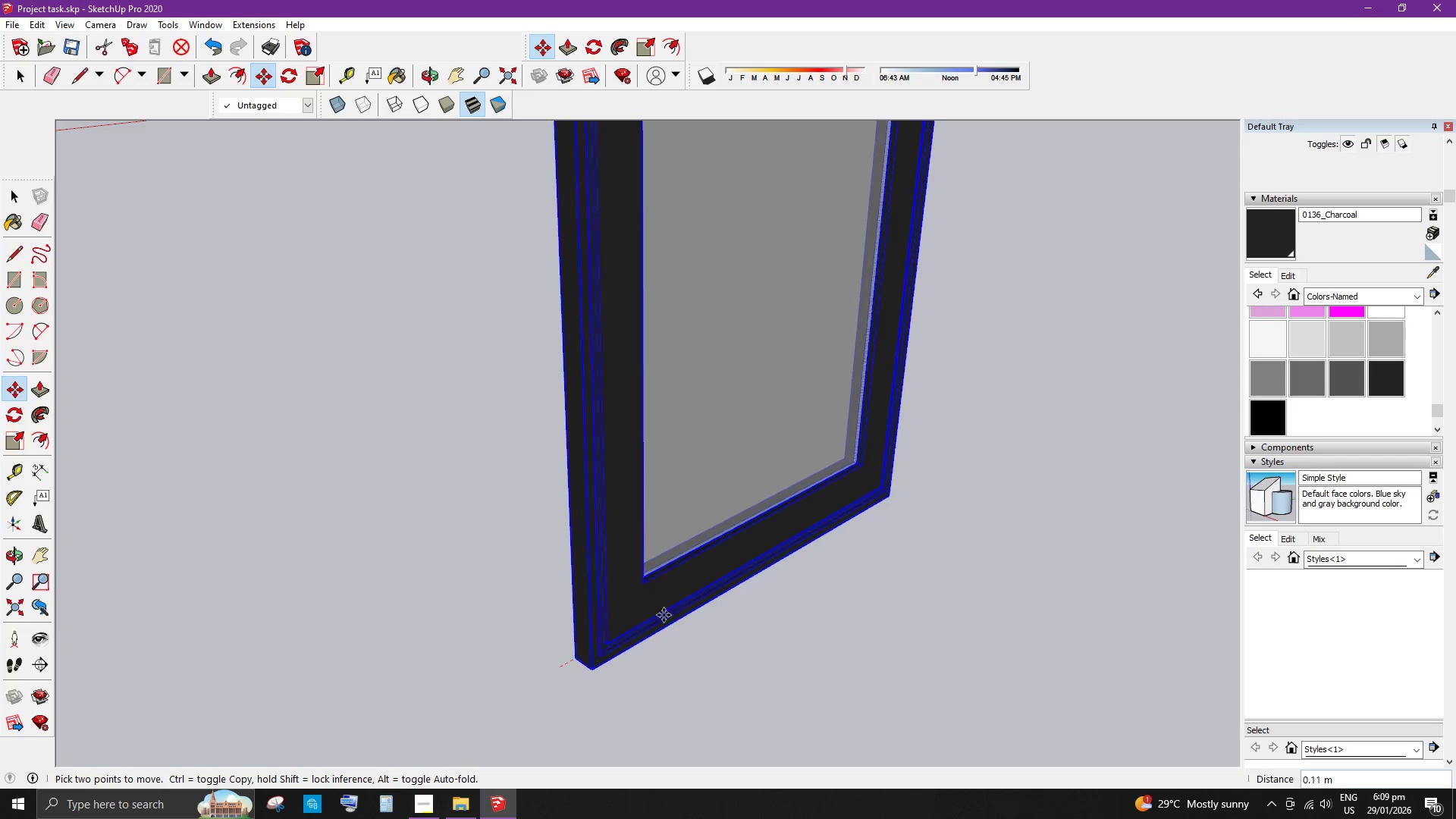 
scroll: coordinate [439, 431], scroll_direction: down, amount: 19.0
 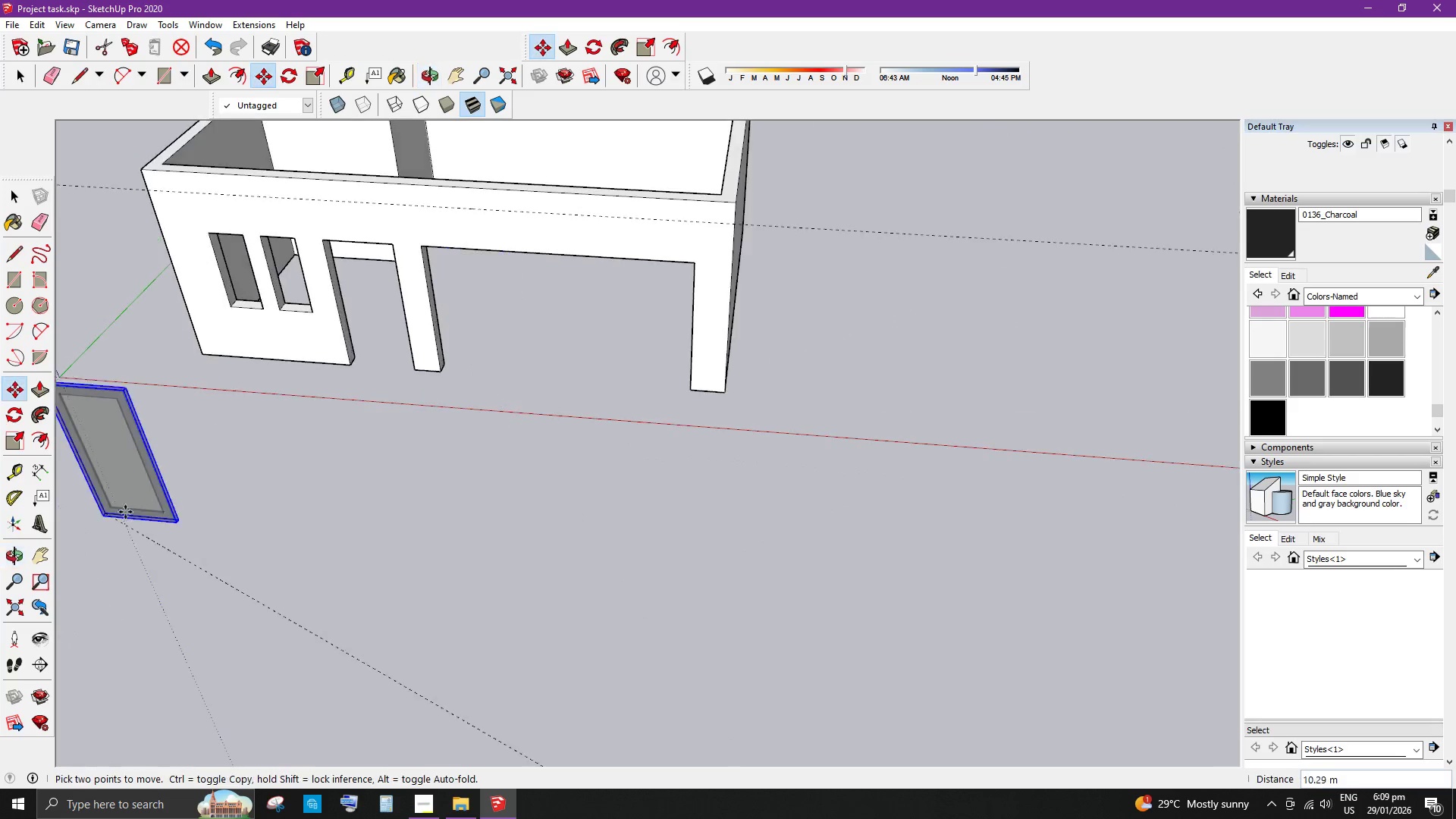 
scroll: coordinate [394, 321], scroll_direction: up, amount: 15.0
 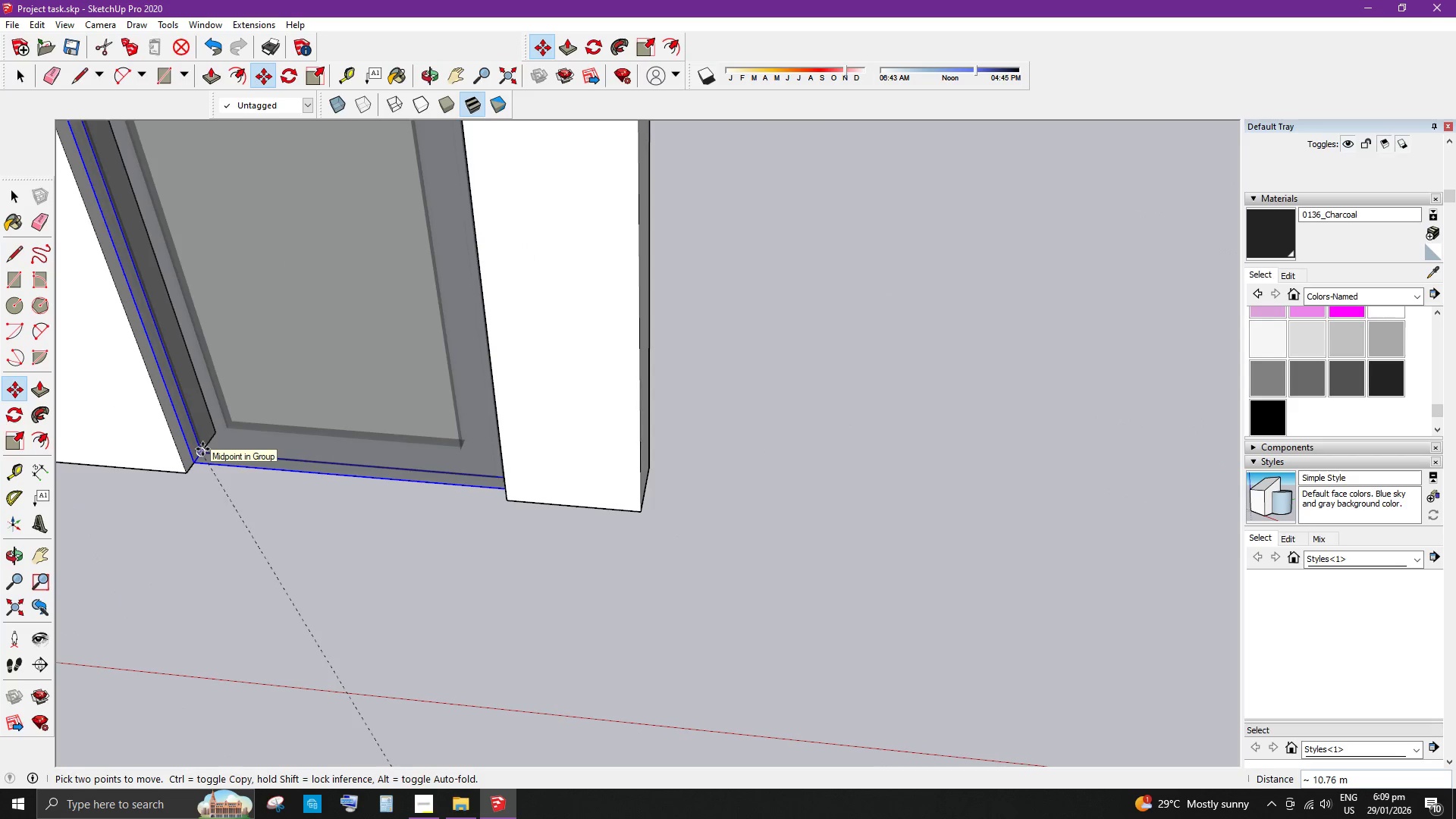 
key(Space)
 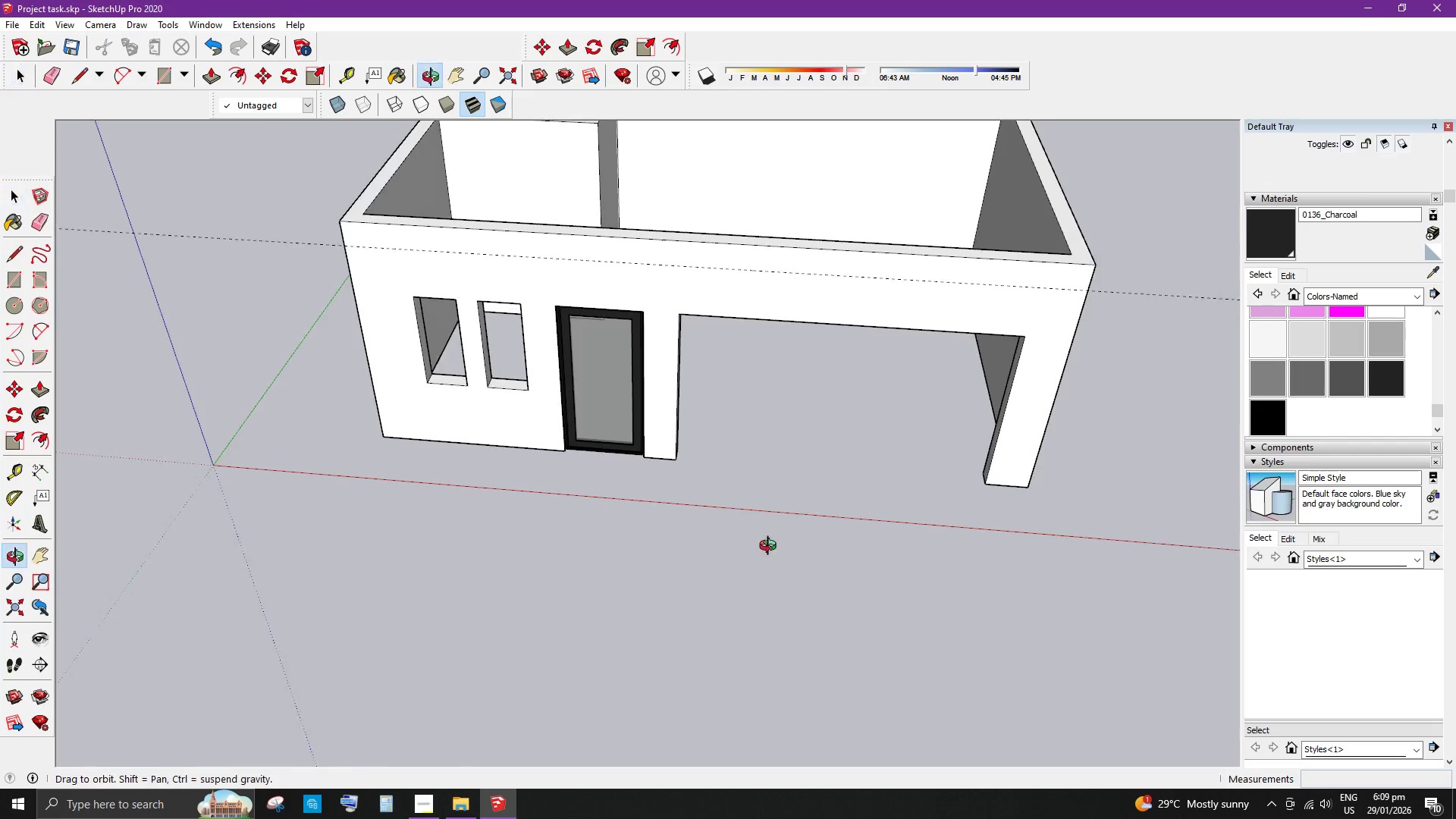 
scroll: coordinate [792, 404], scroll_direction: down, amount: 16.0
 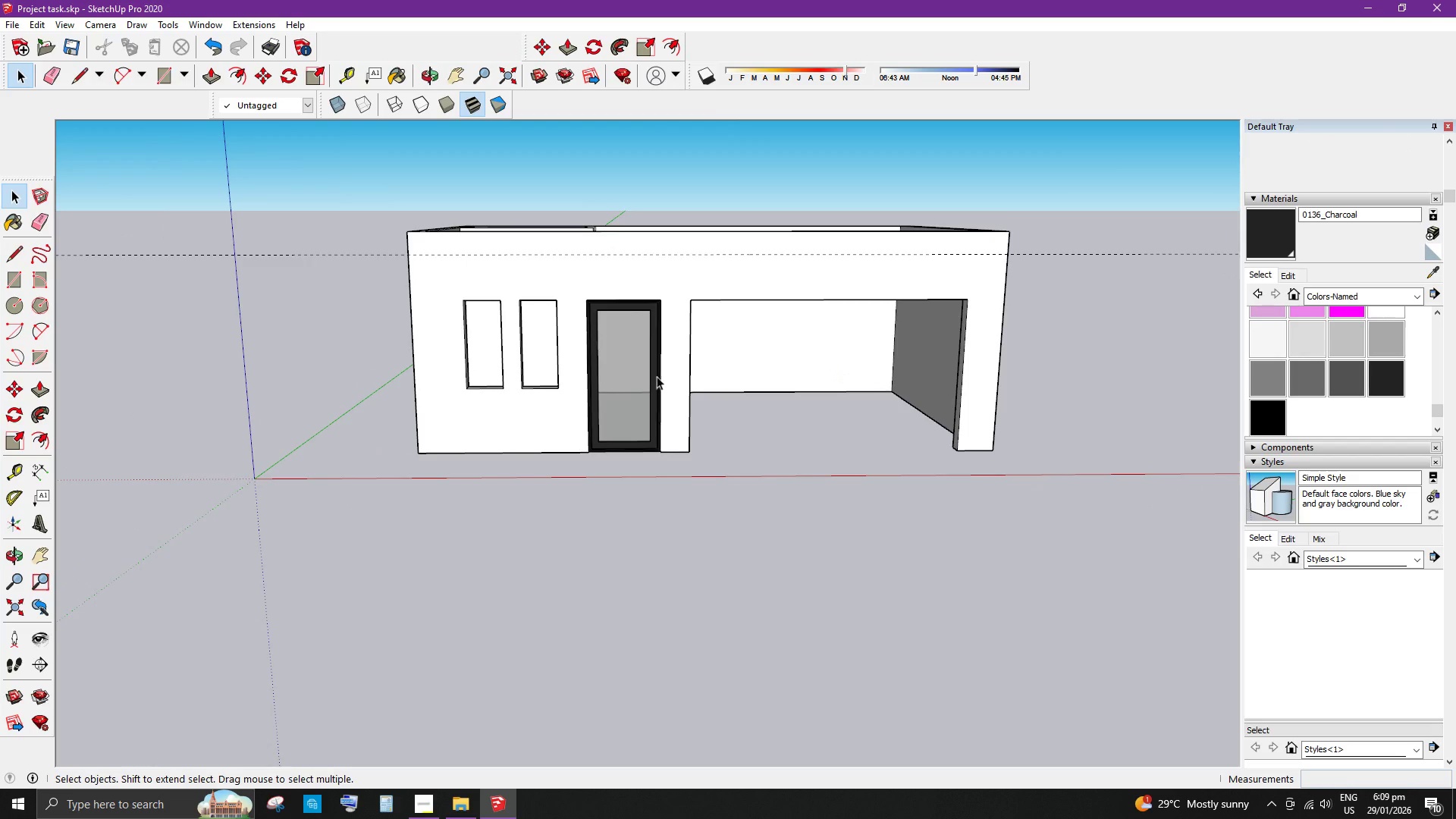 
key(T)
 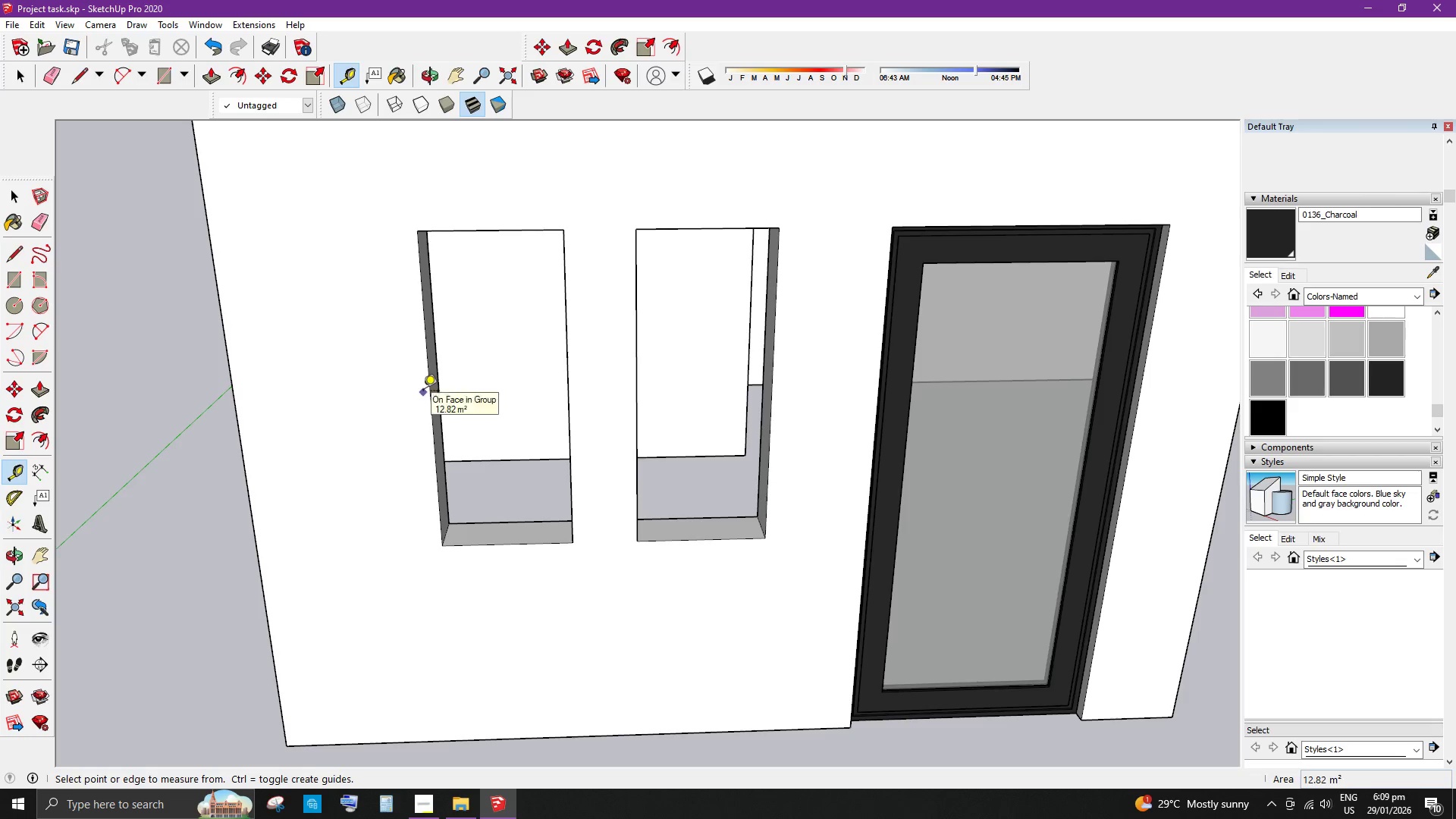 
scroll: coordinate [514, 436], scroll_direction: up, amount: 9.0
 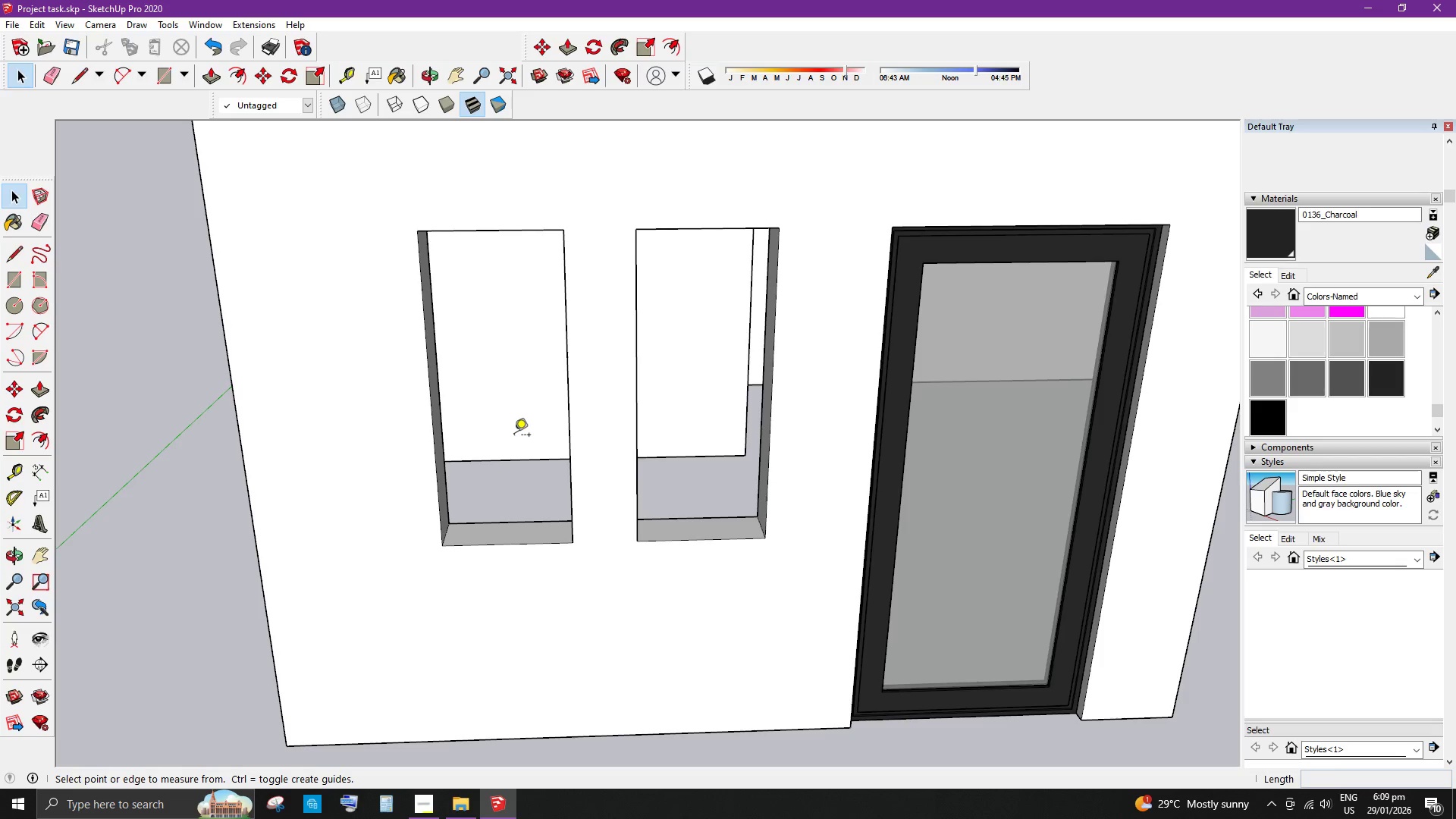 
left_click([428, 390])
 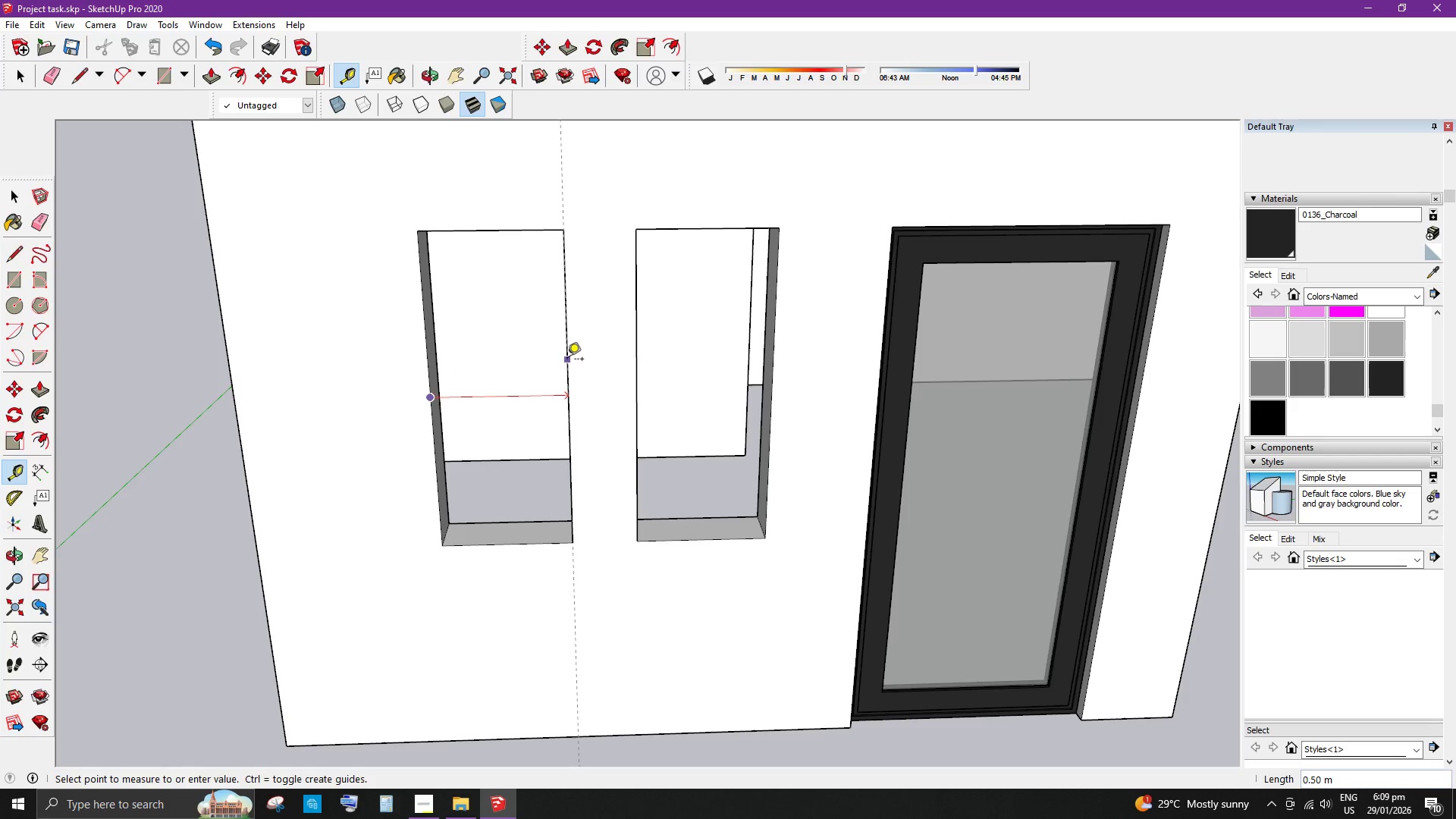 
key(T)
 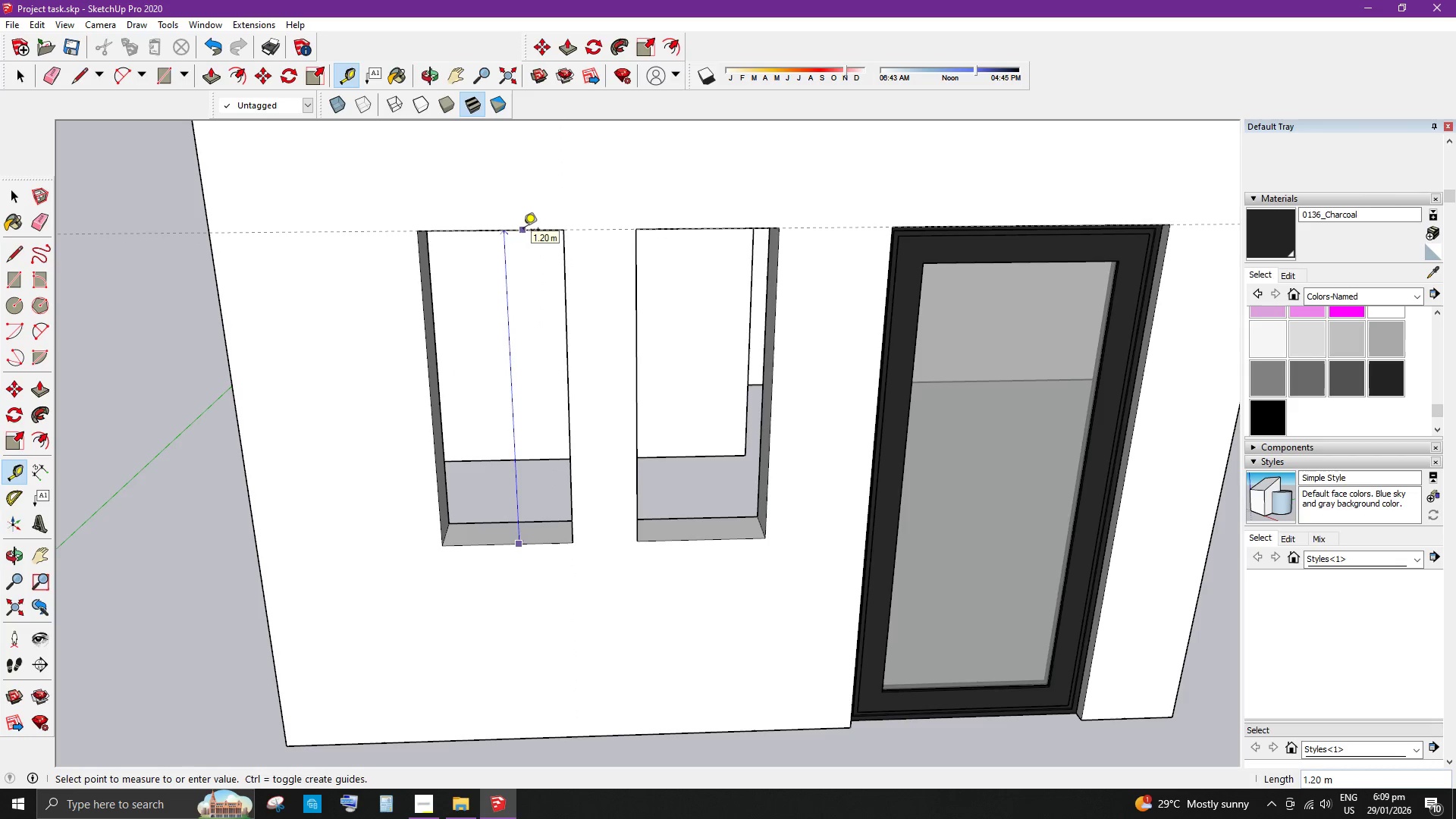 
key(Space)
 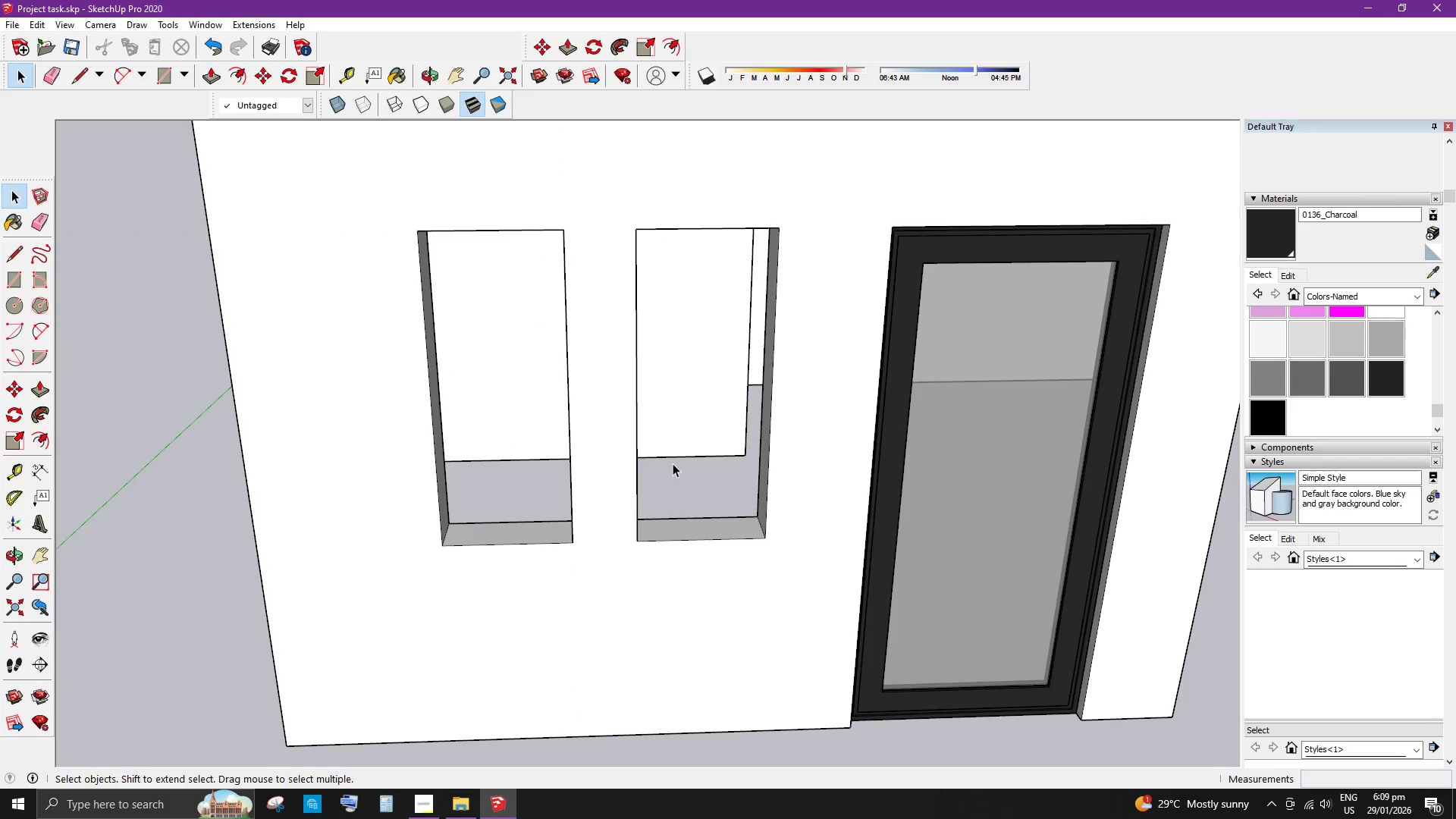 
wait(5.76)
 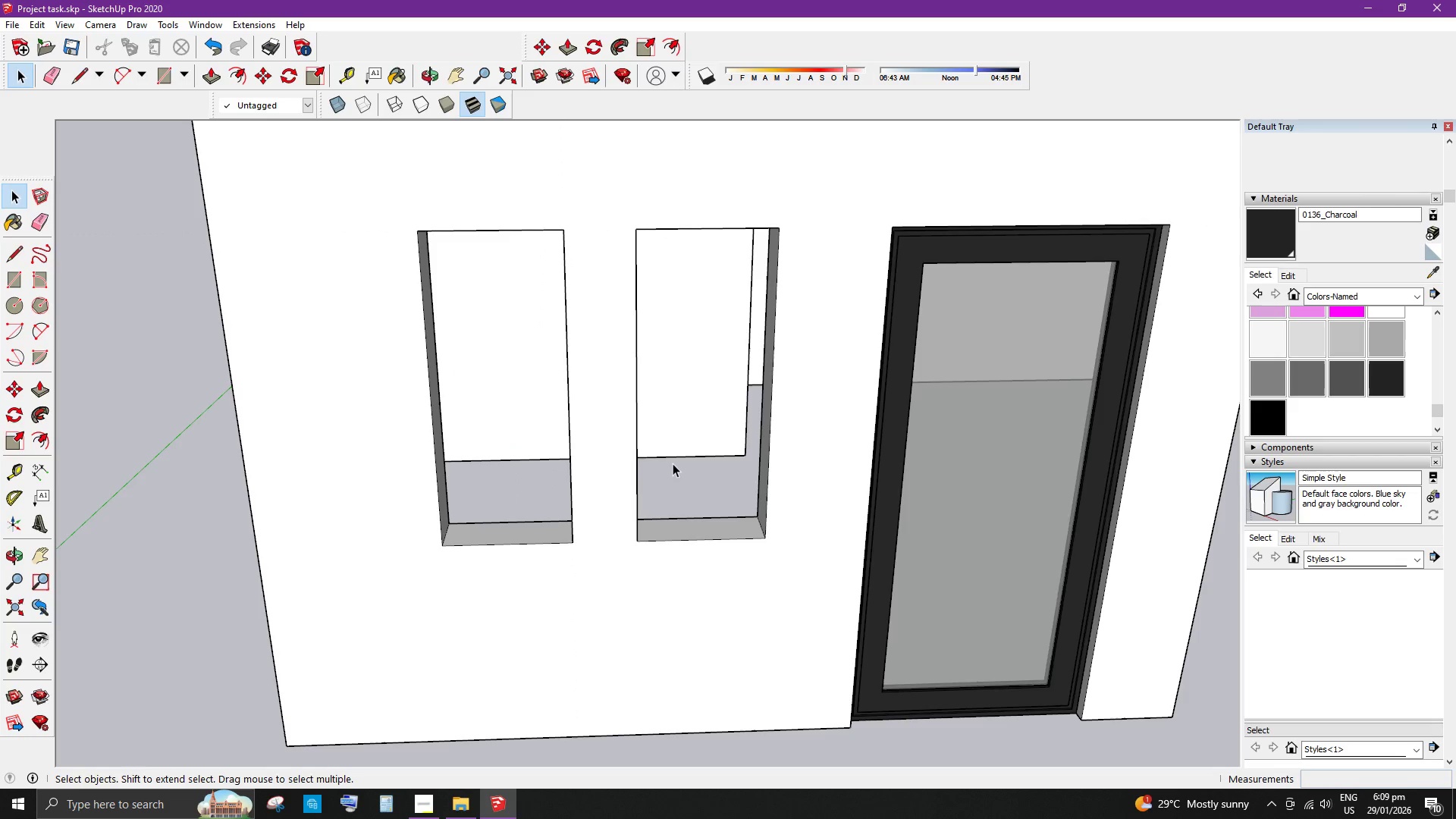 
scroll: coordinate [468, 348], scroll_direction: down, amount: 13.0
 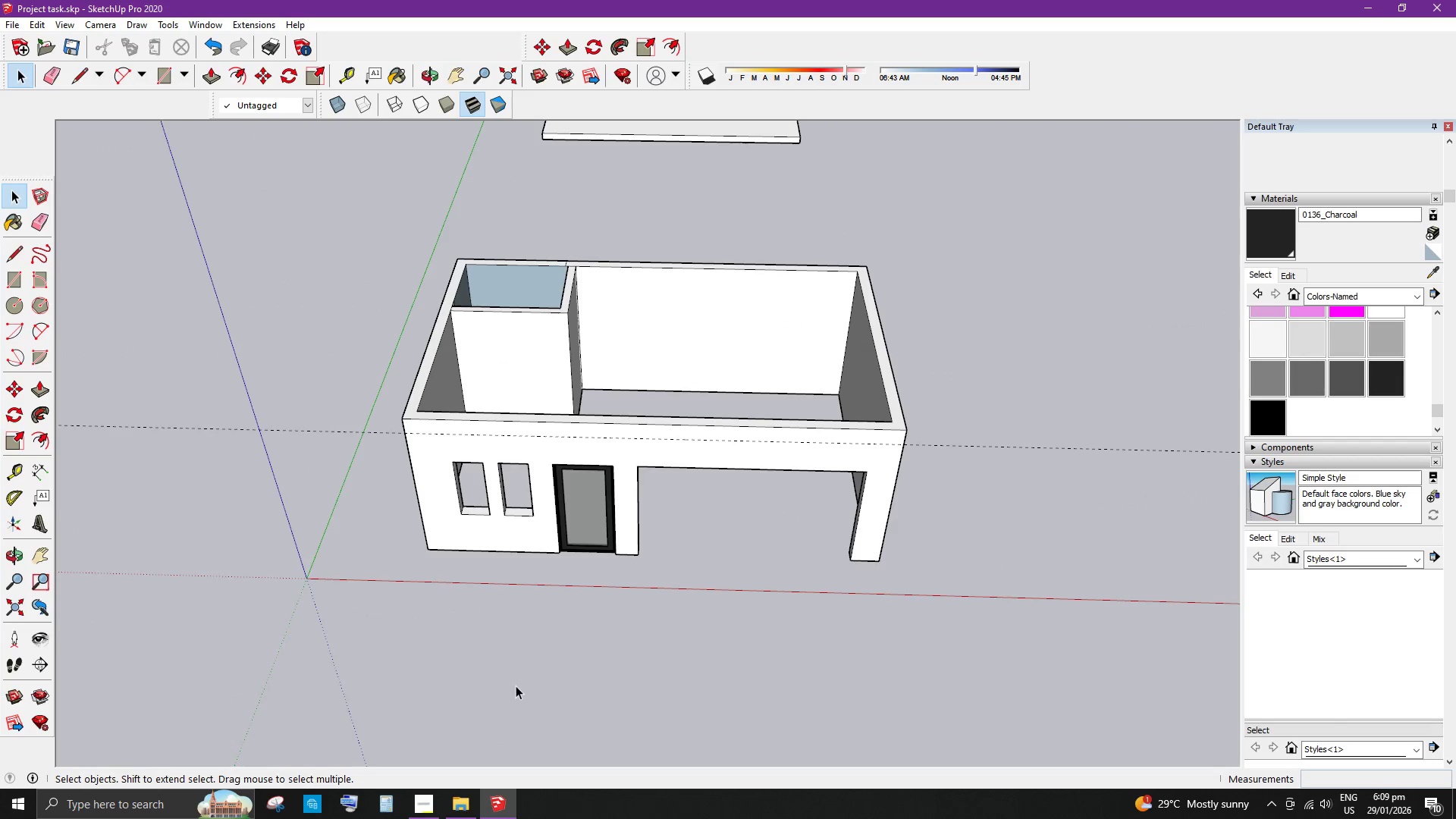 
key(R)
 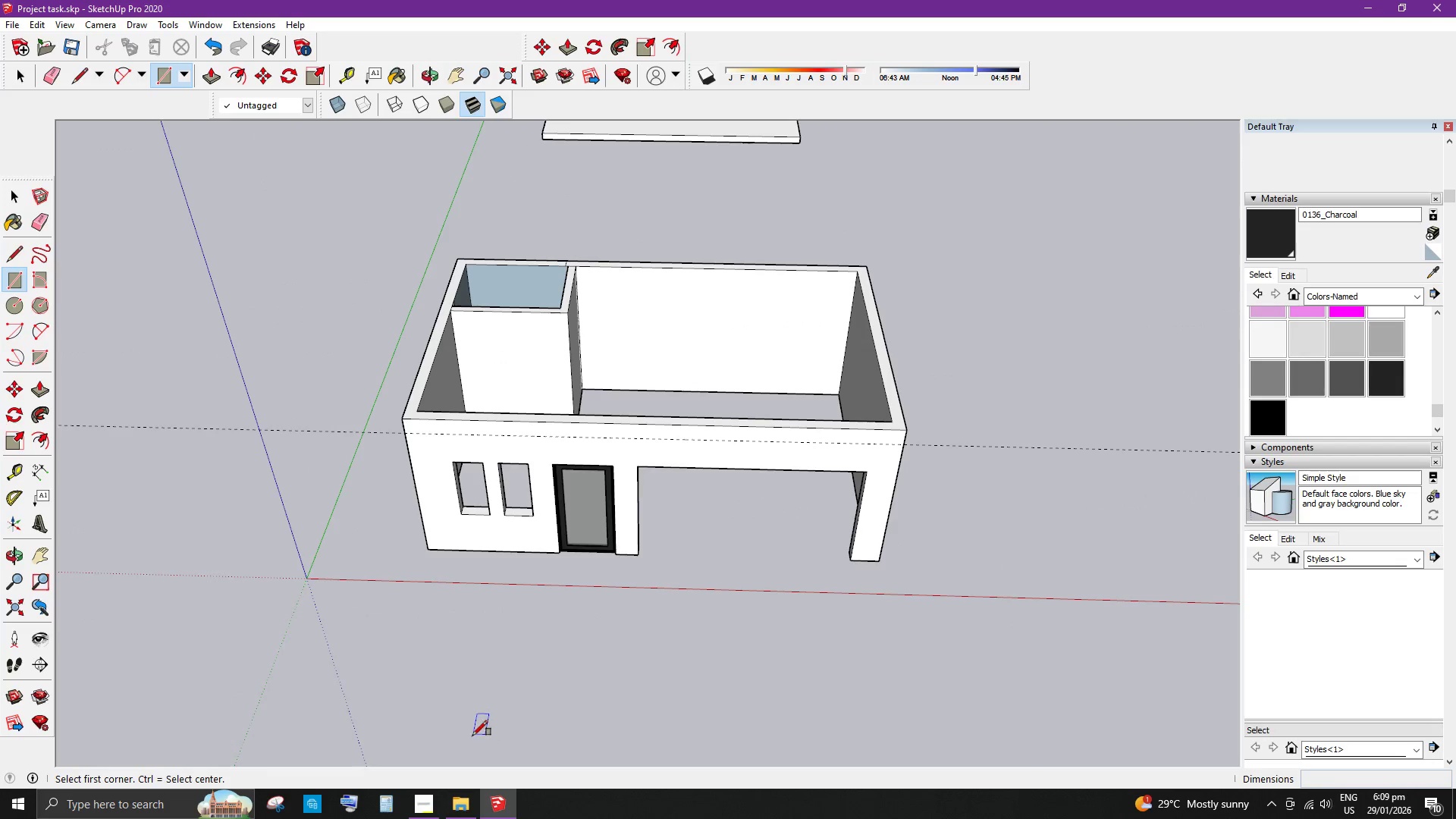 
left_click_drag(start_coordinate=[473, 734], to_coordinate=[522, 670])
 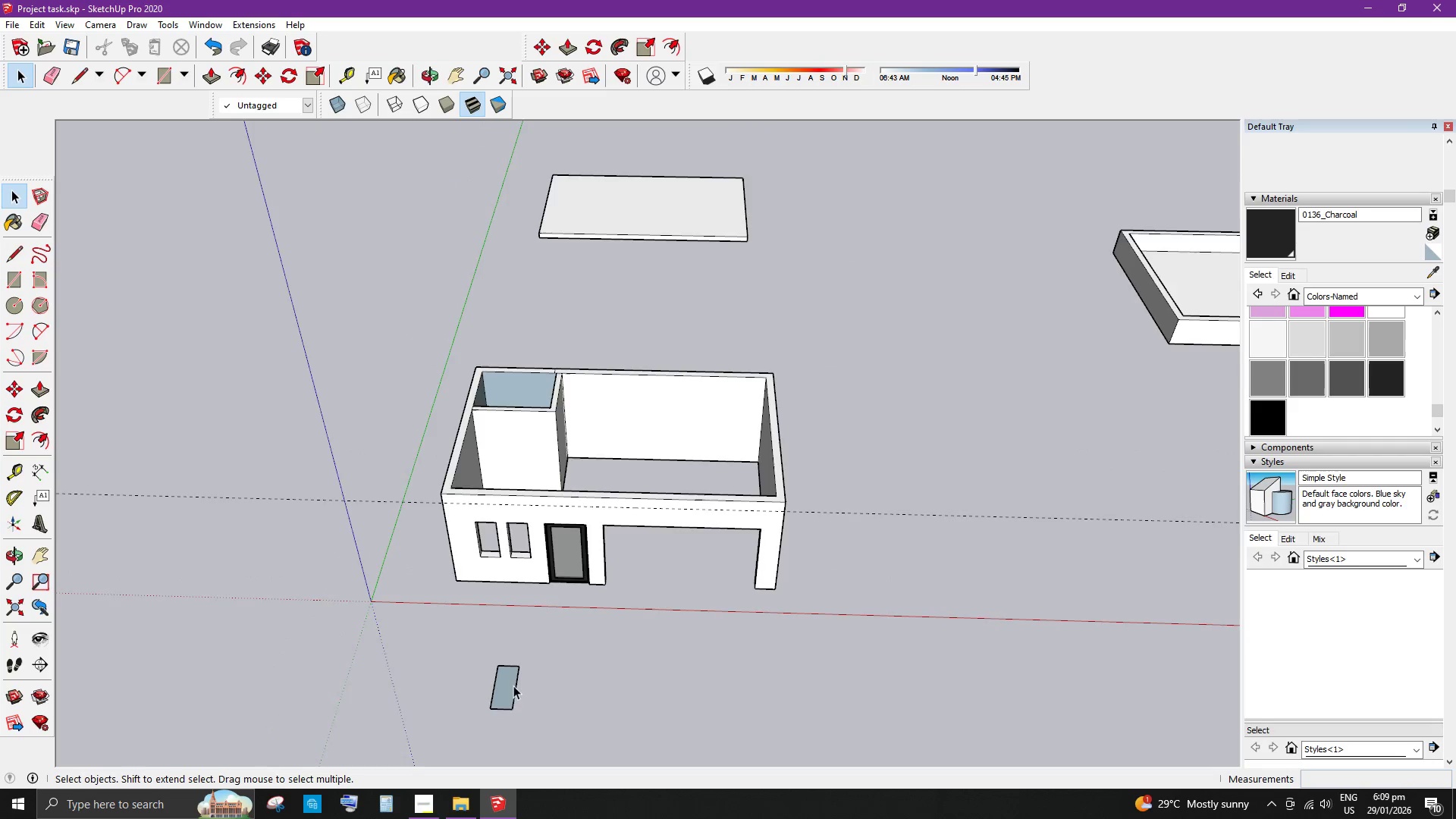 
key(NumpadDecimal)
 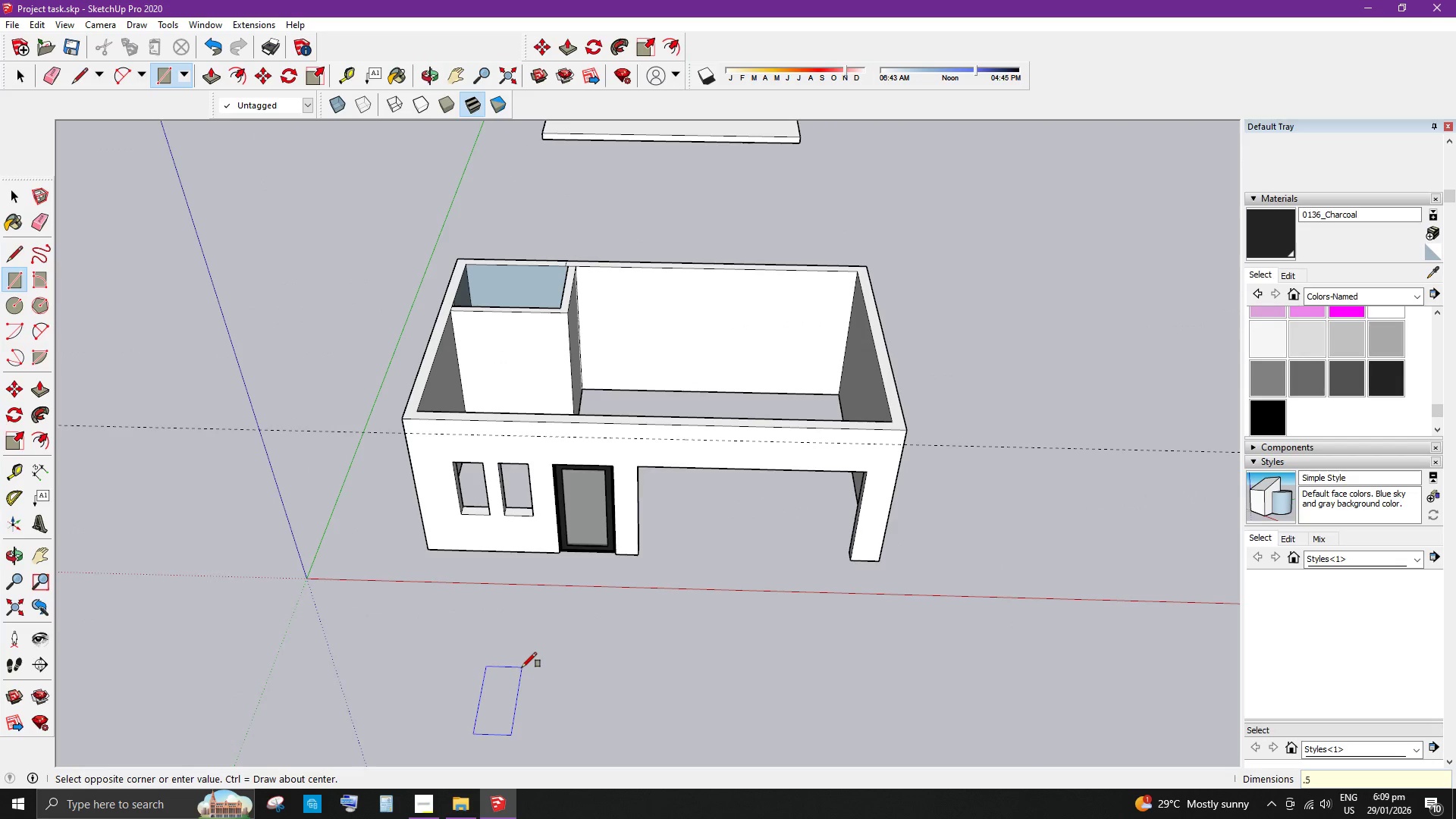 
key(Numpad5)
 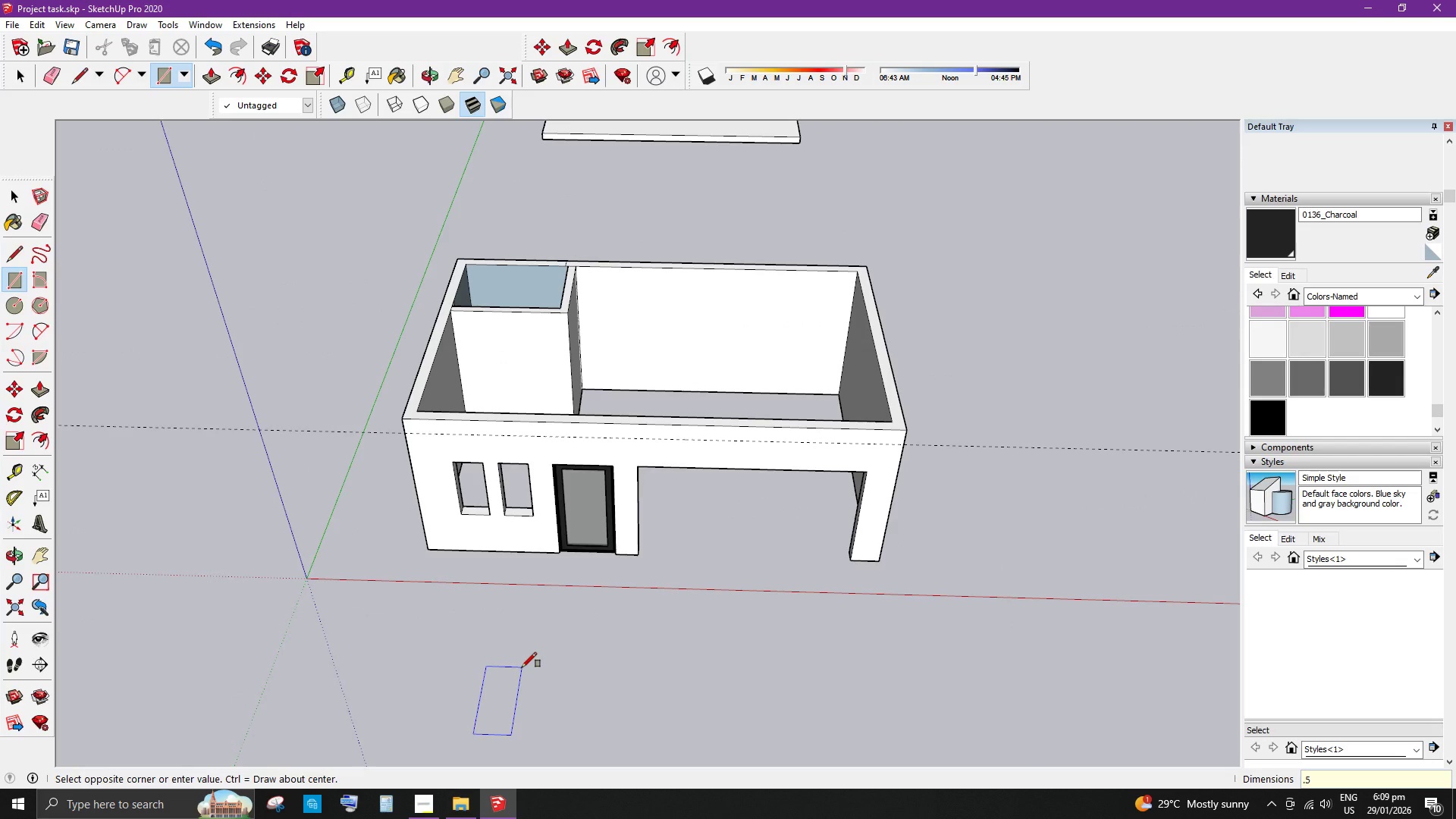 
key(Comma)
 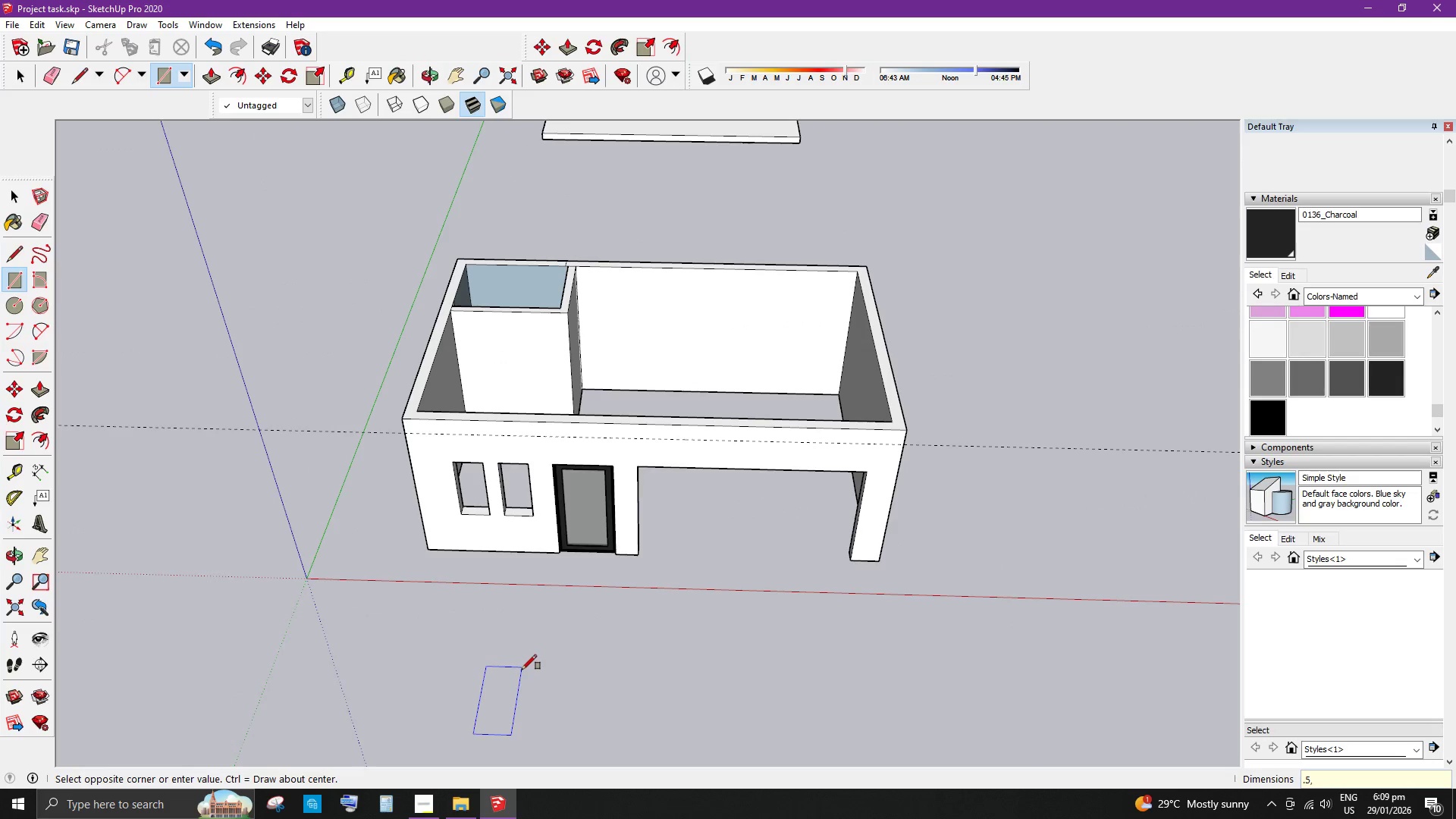 
key(Numpad1)
 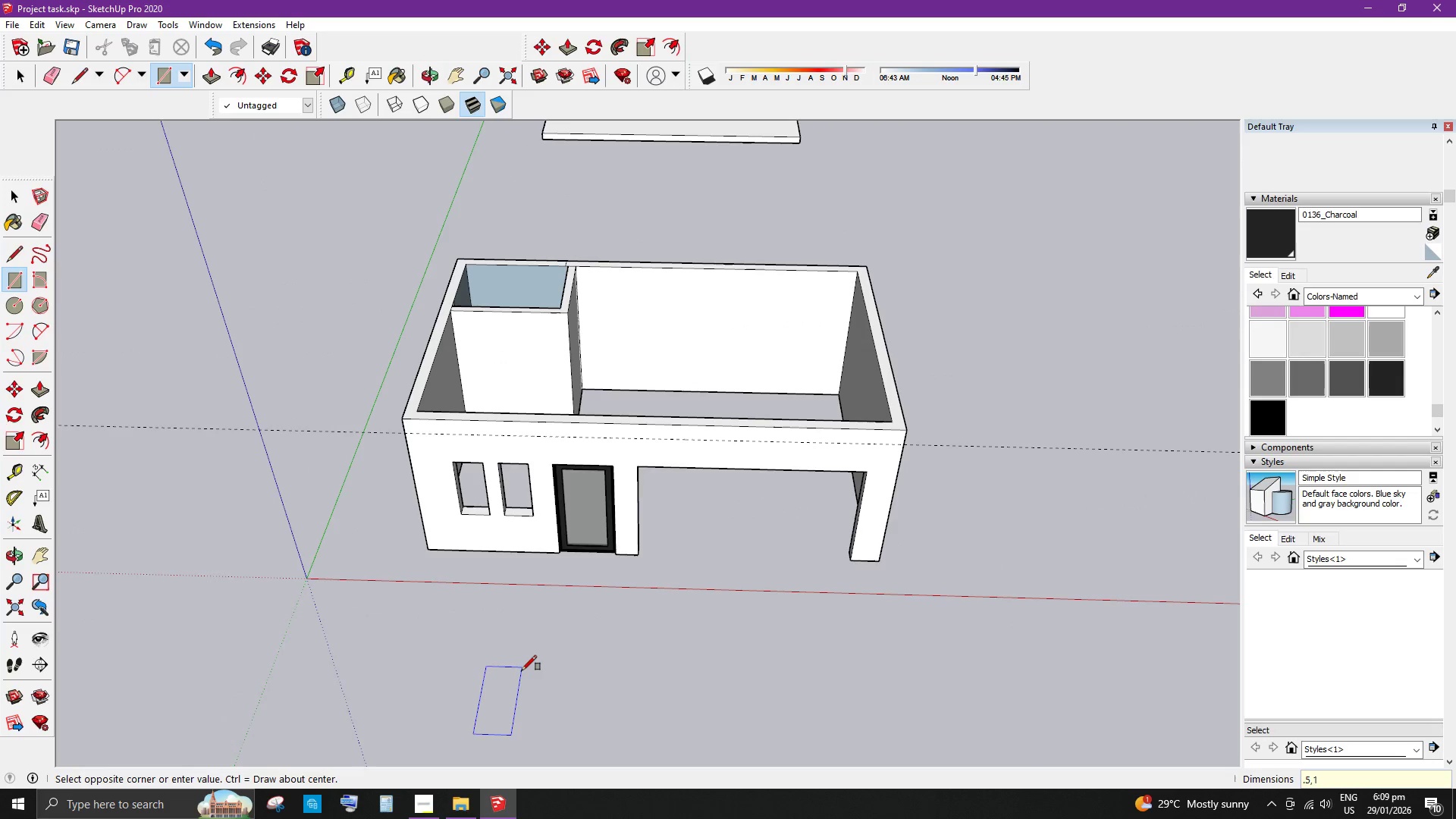 
key(NumpadDecimal)
 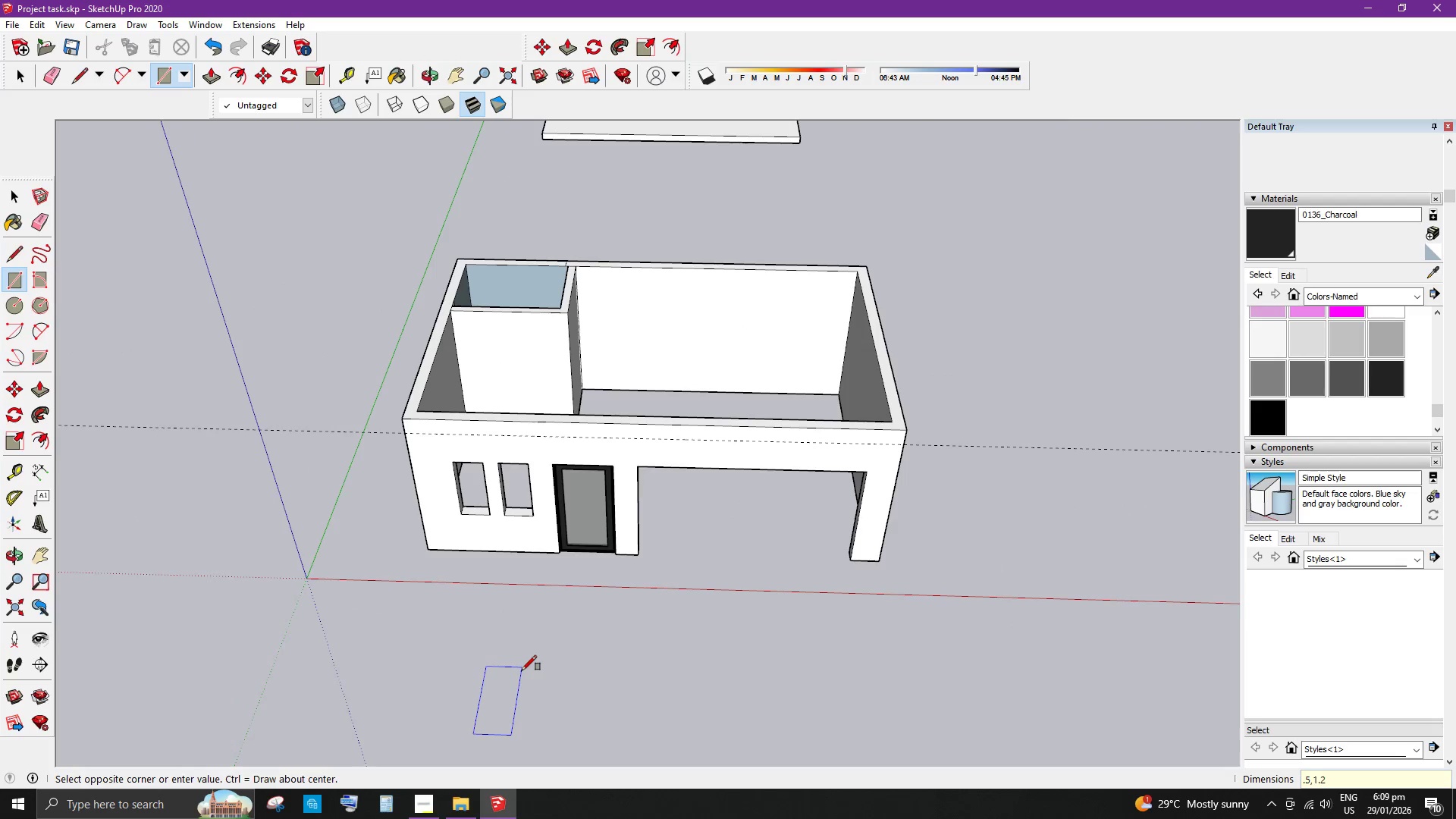 
key(Numpad2)
 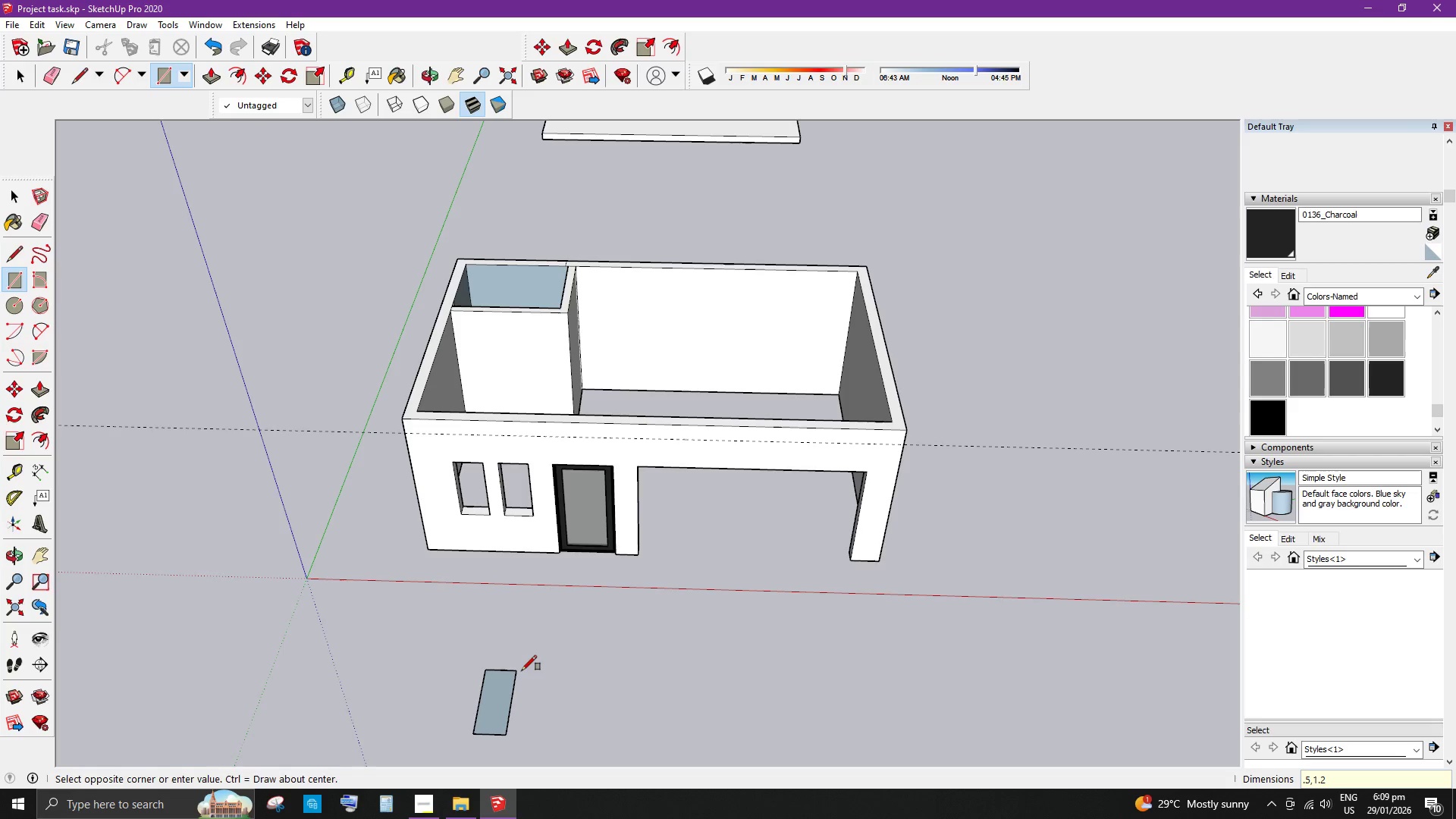 
key(Enter)
 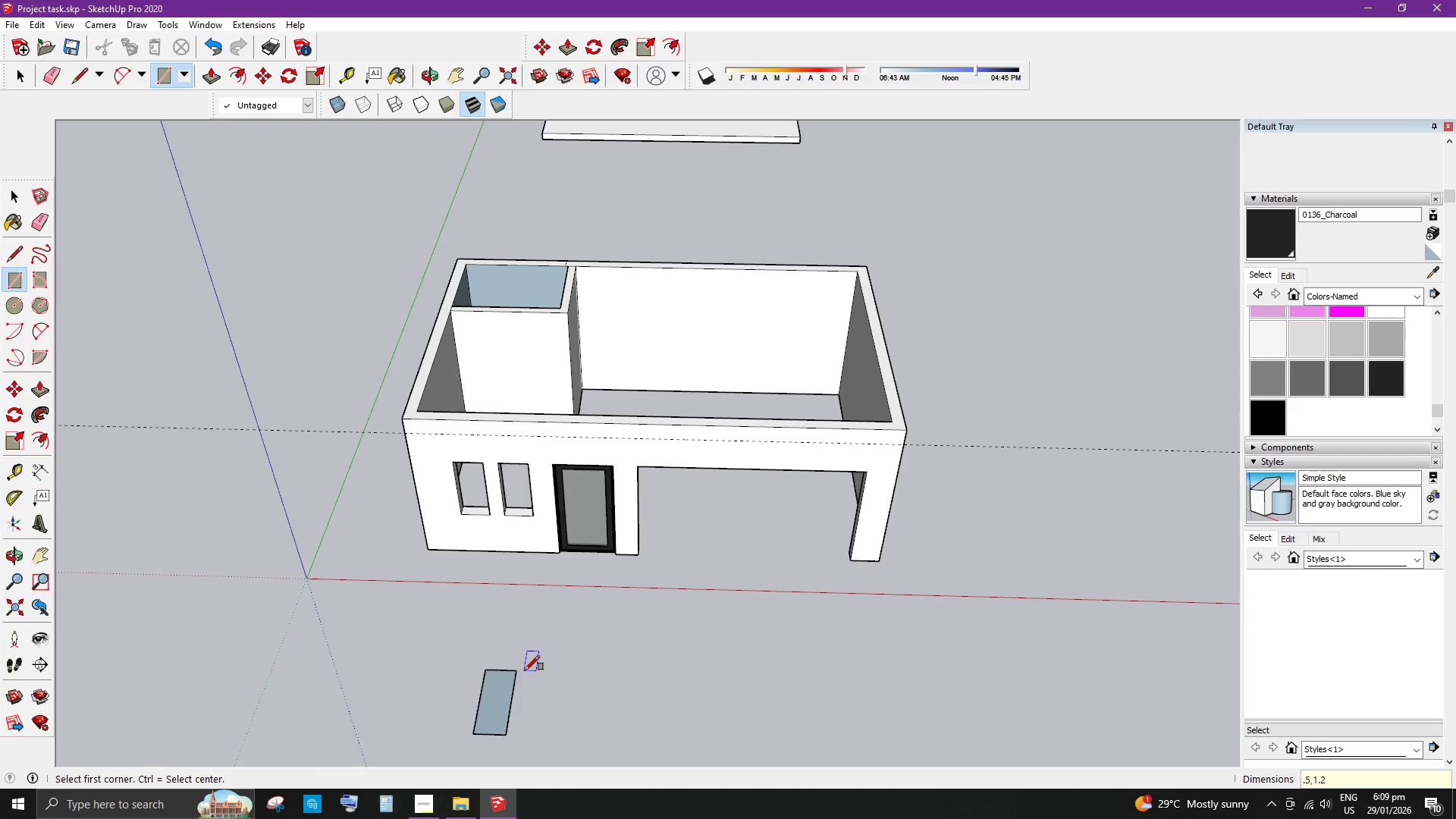 
key(Space)
 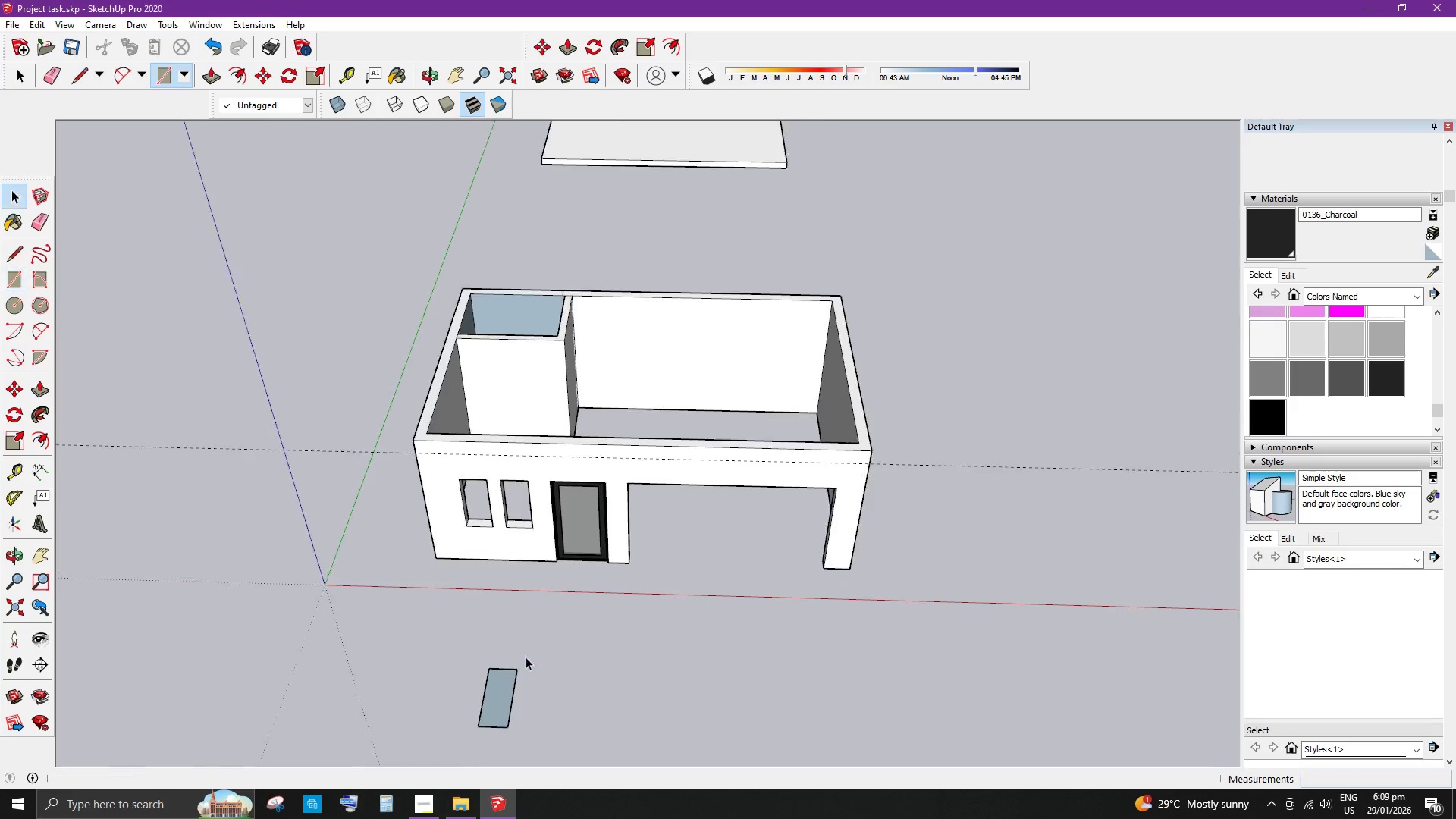 
scroll: coordinate [499, 670], scroll_direction: up, amount: 19.0
 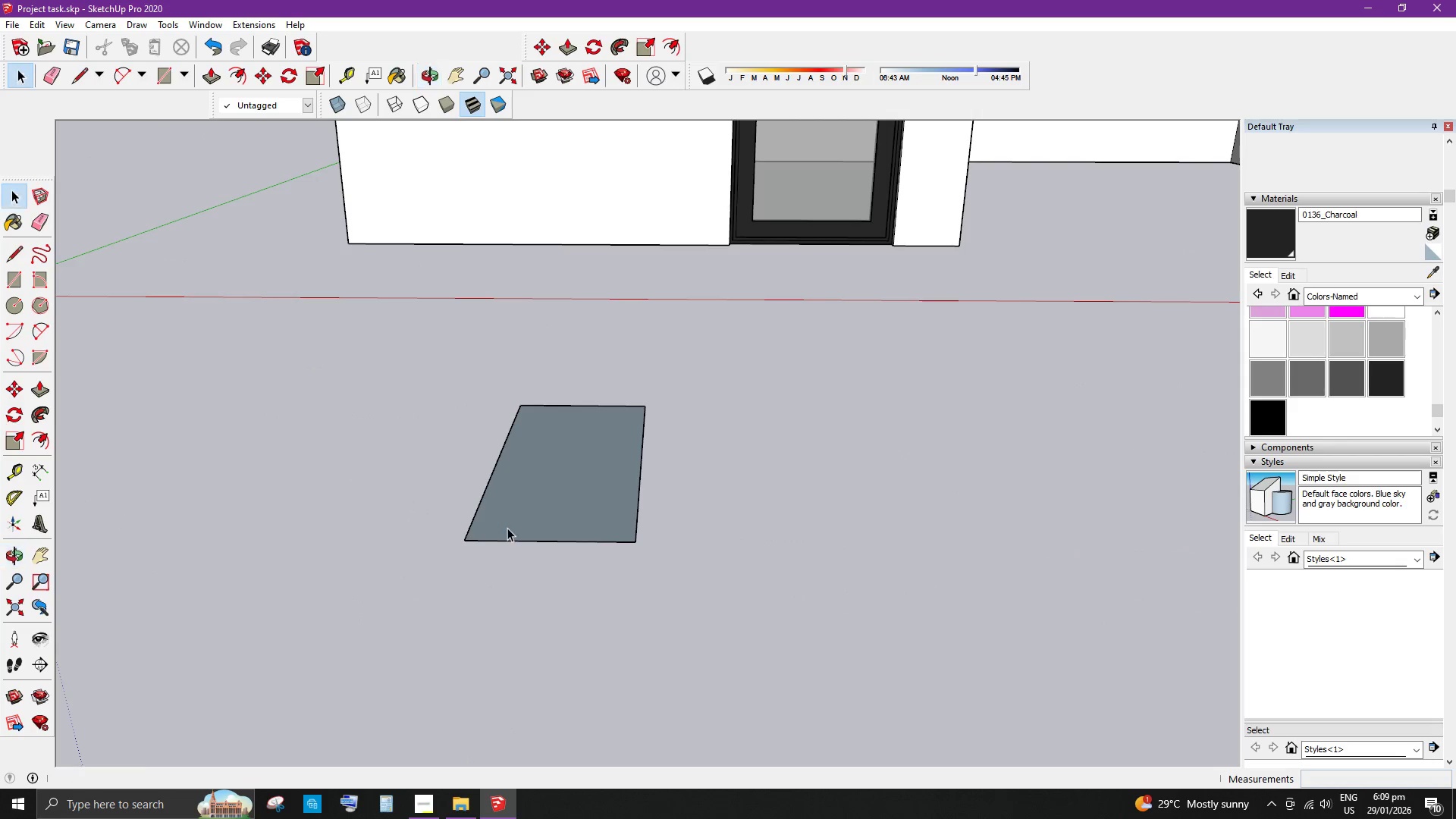 
scroll: coordinate [720, 526], scroll_direction: down, amount: 8.0
 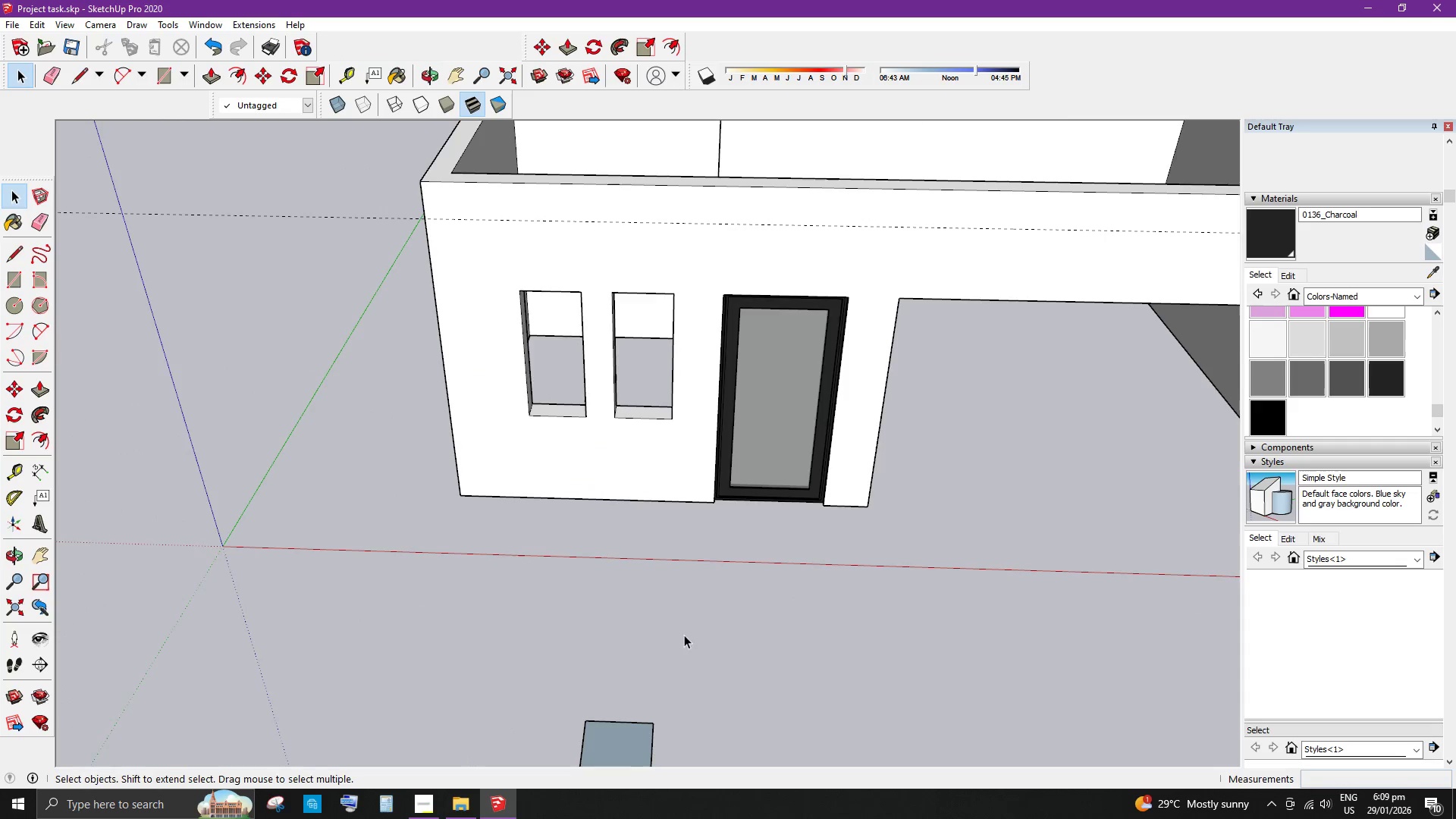 
key(T)
 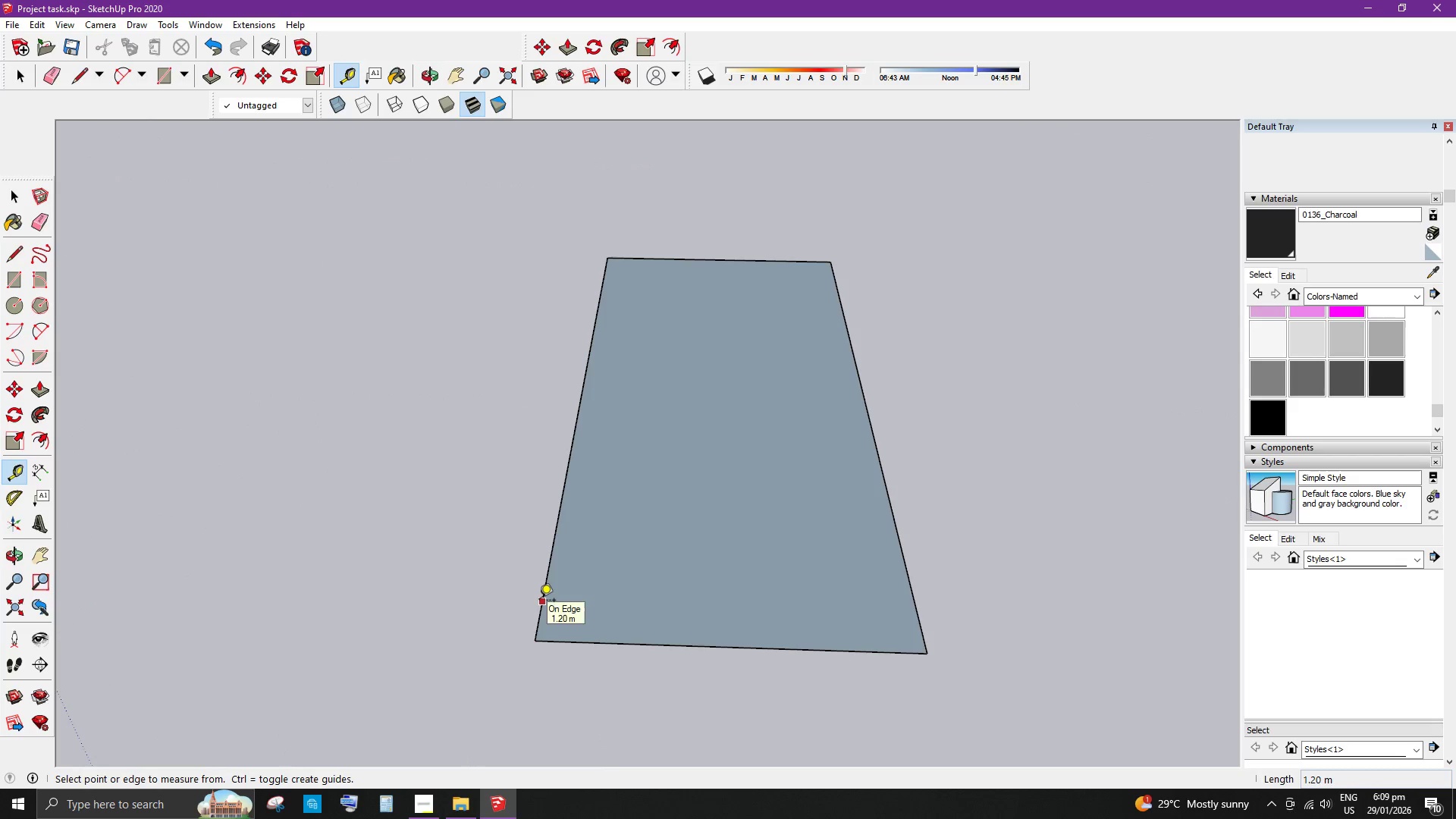 
scroll: coordinate [648, 621], scroll_direction: up, amount: 17.0
 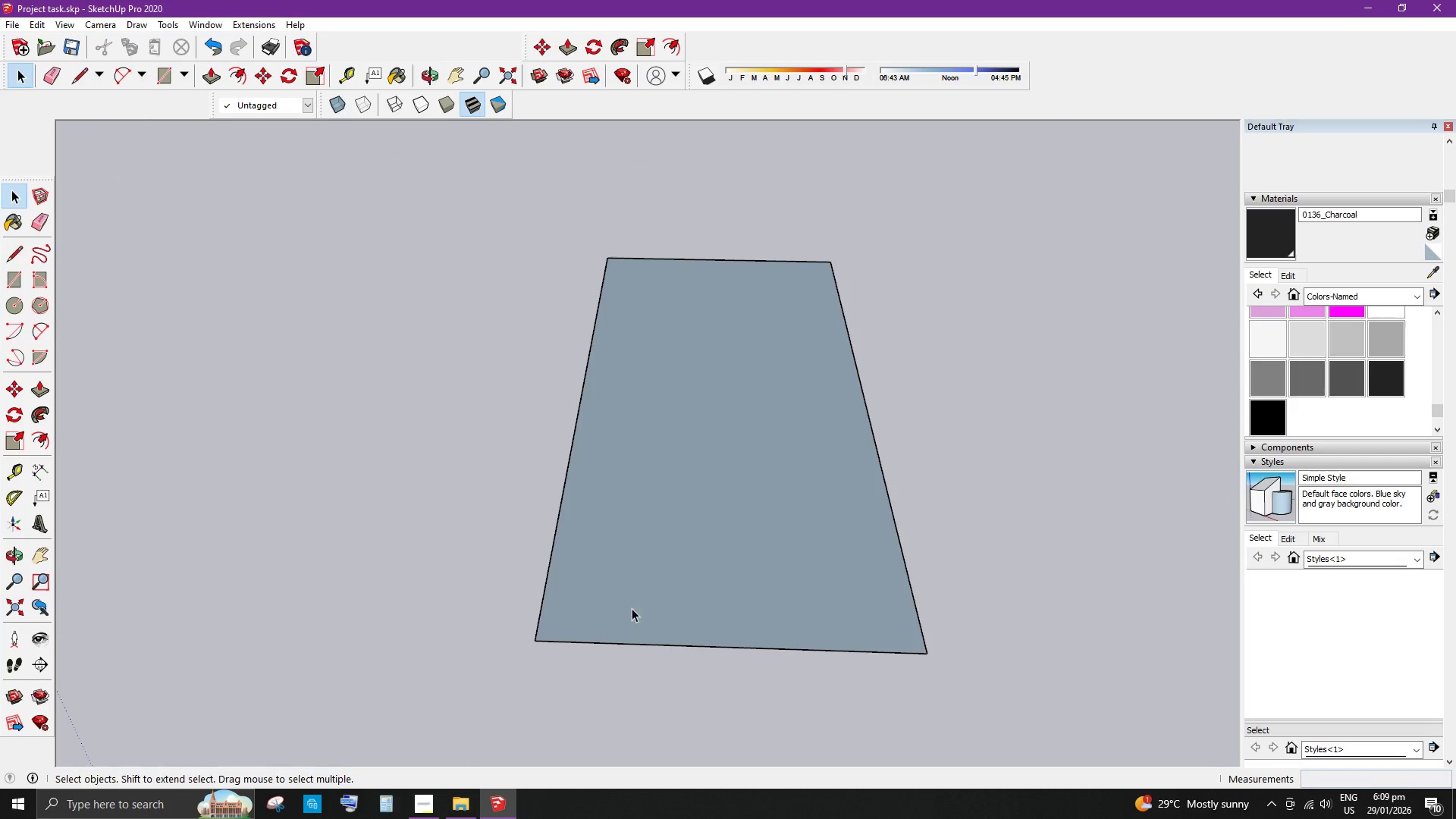 
left_click_drag(start_coordinate=[539, 601], to_coordinate=[548, 603])
 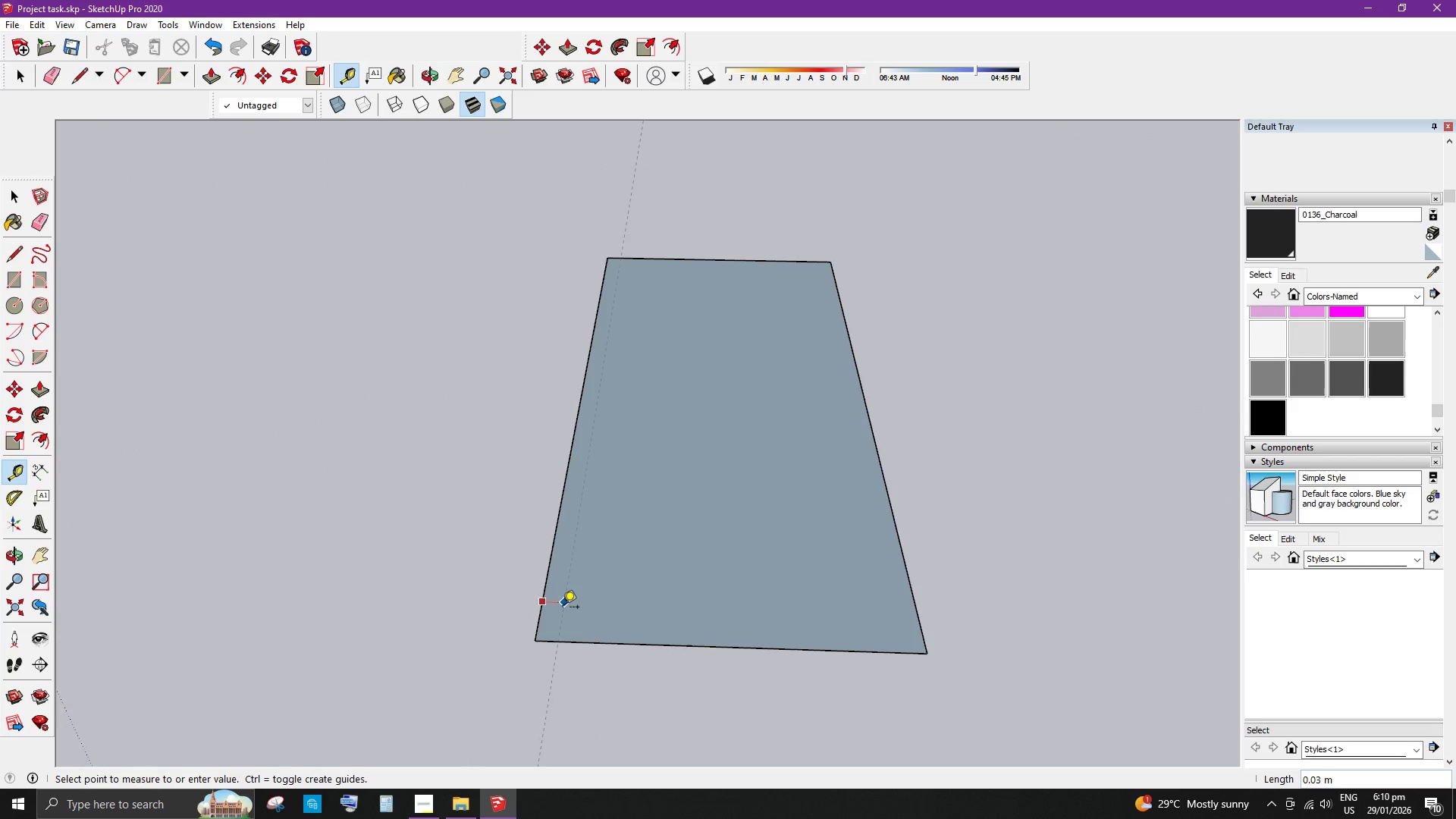 
scroll: coordinate [563, 608], scroll_direction: up, amount: 1.0
 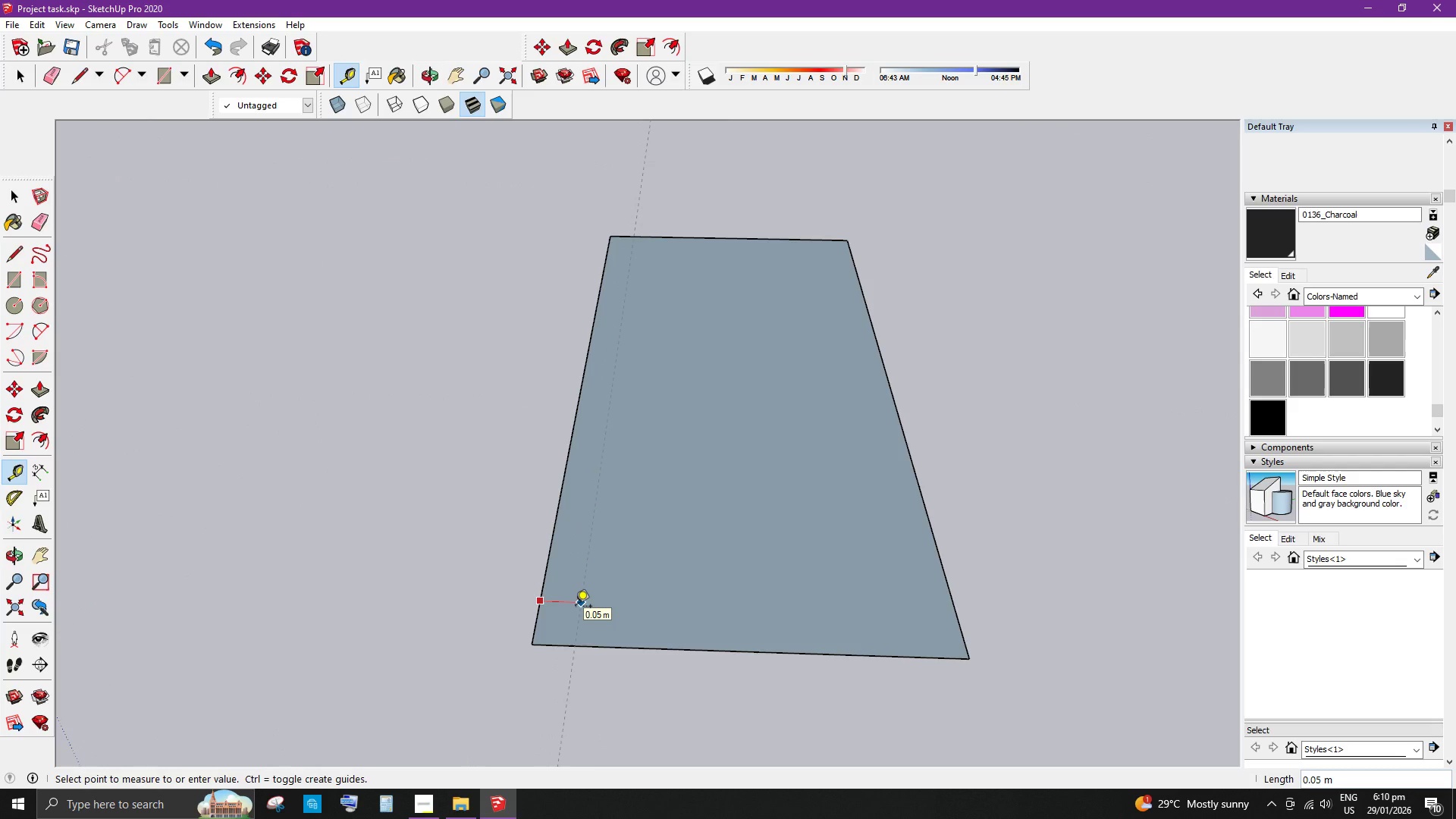 
wait(5.08)
 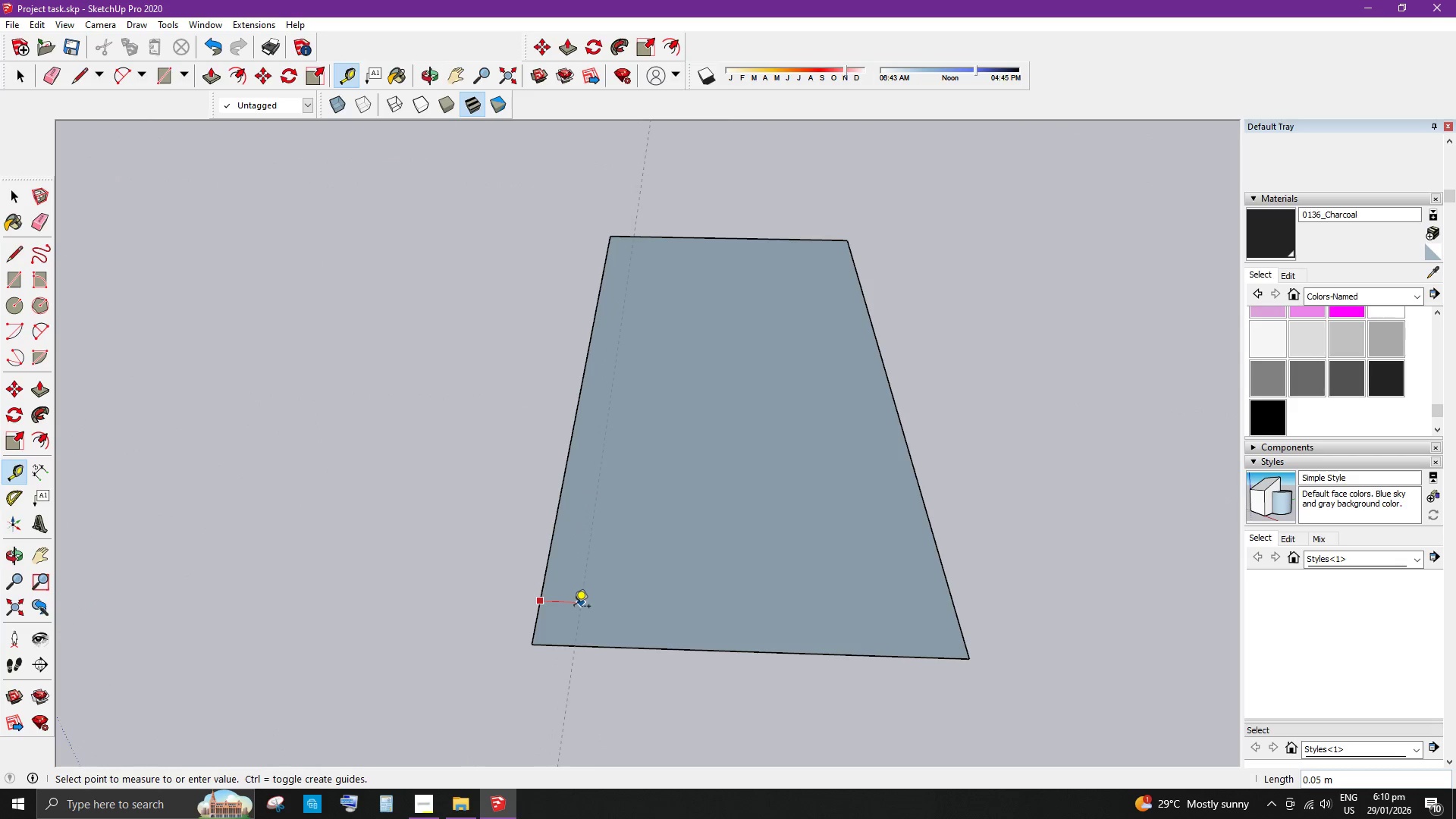 
key(Space)
 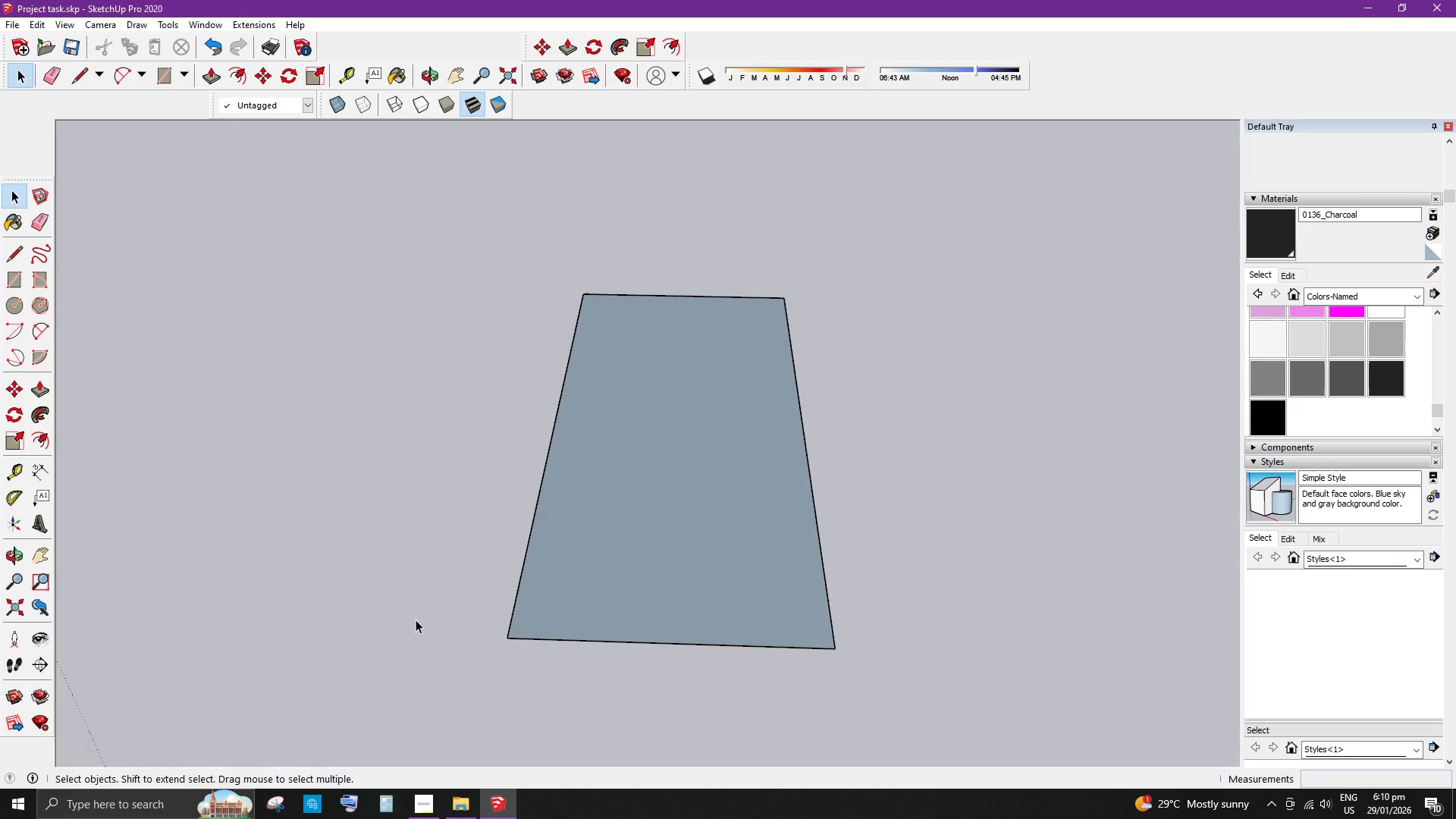 
scroll: coordinate [911, 688], scroll_direction: down, amount: 4.0
 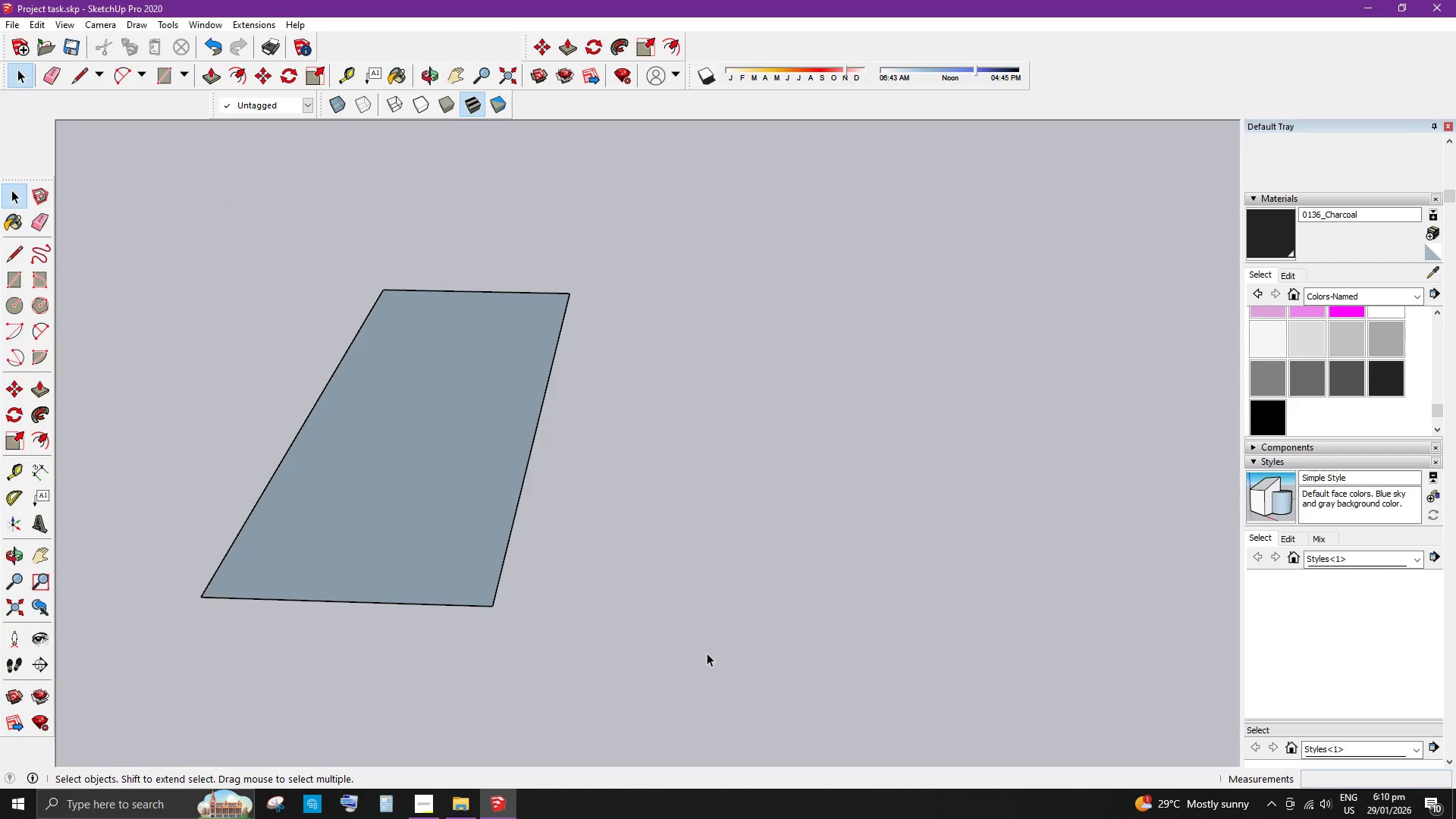 
key(L)
 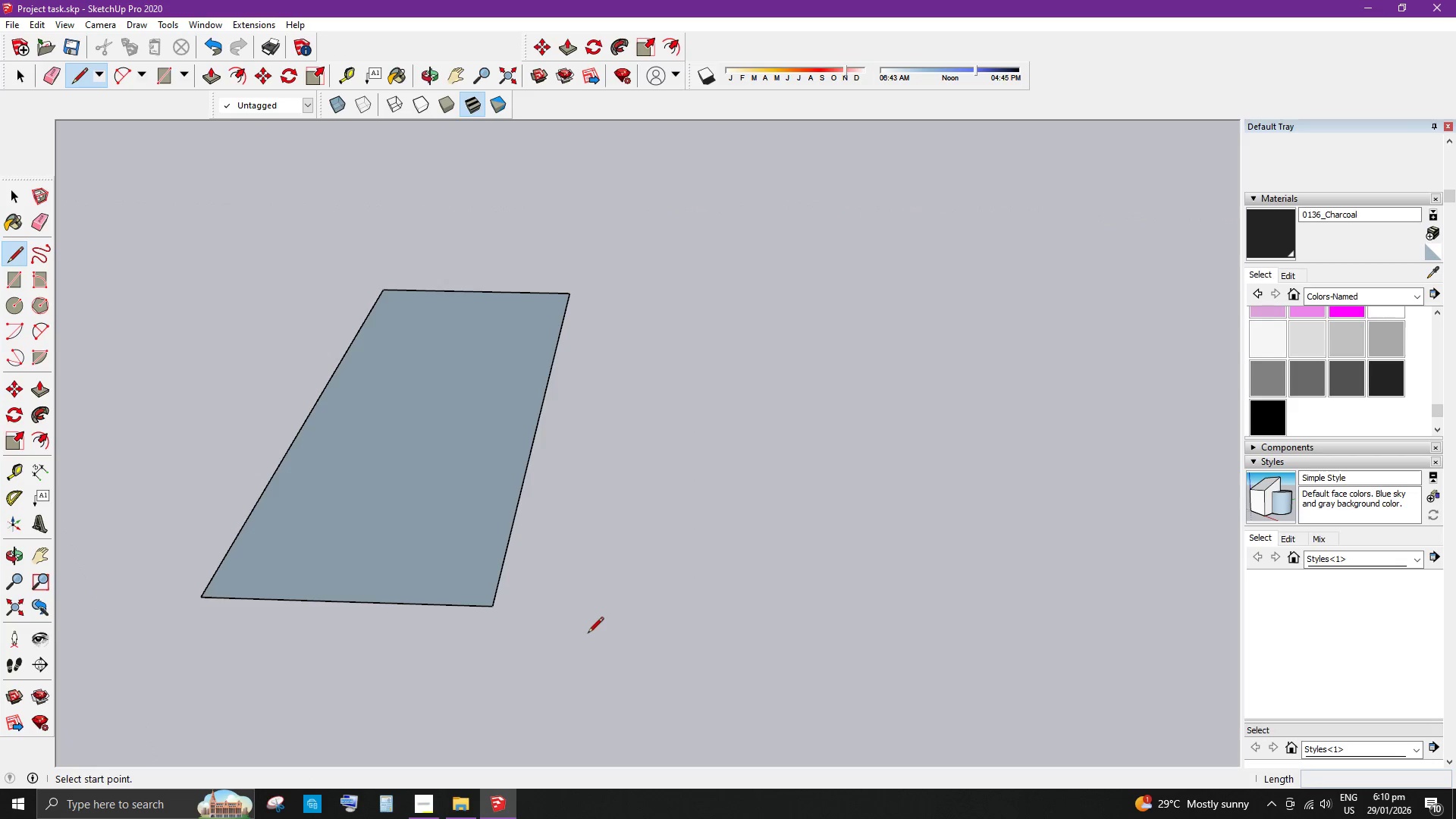 
left_click_drag(start_coordinate=[588, 634], to_coordinate=[592, 634])
 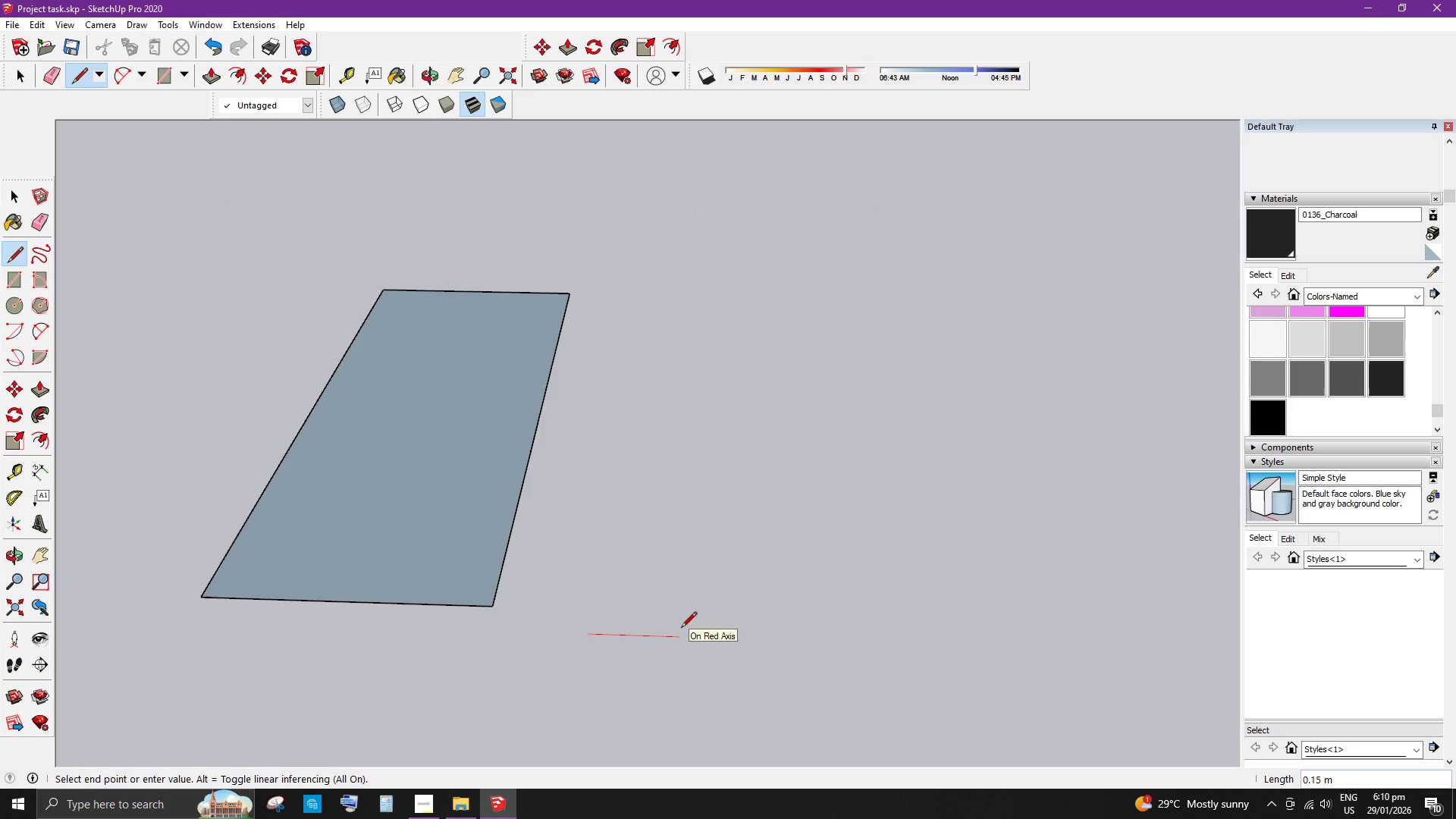 
key(NumpadDecimal)
 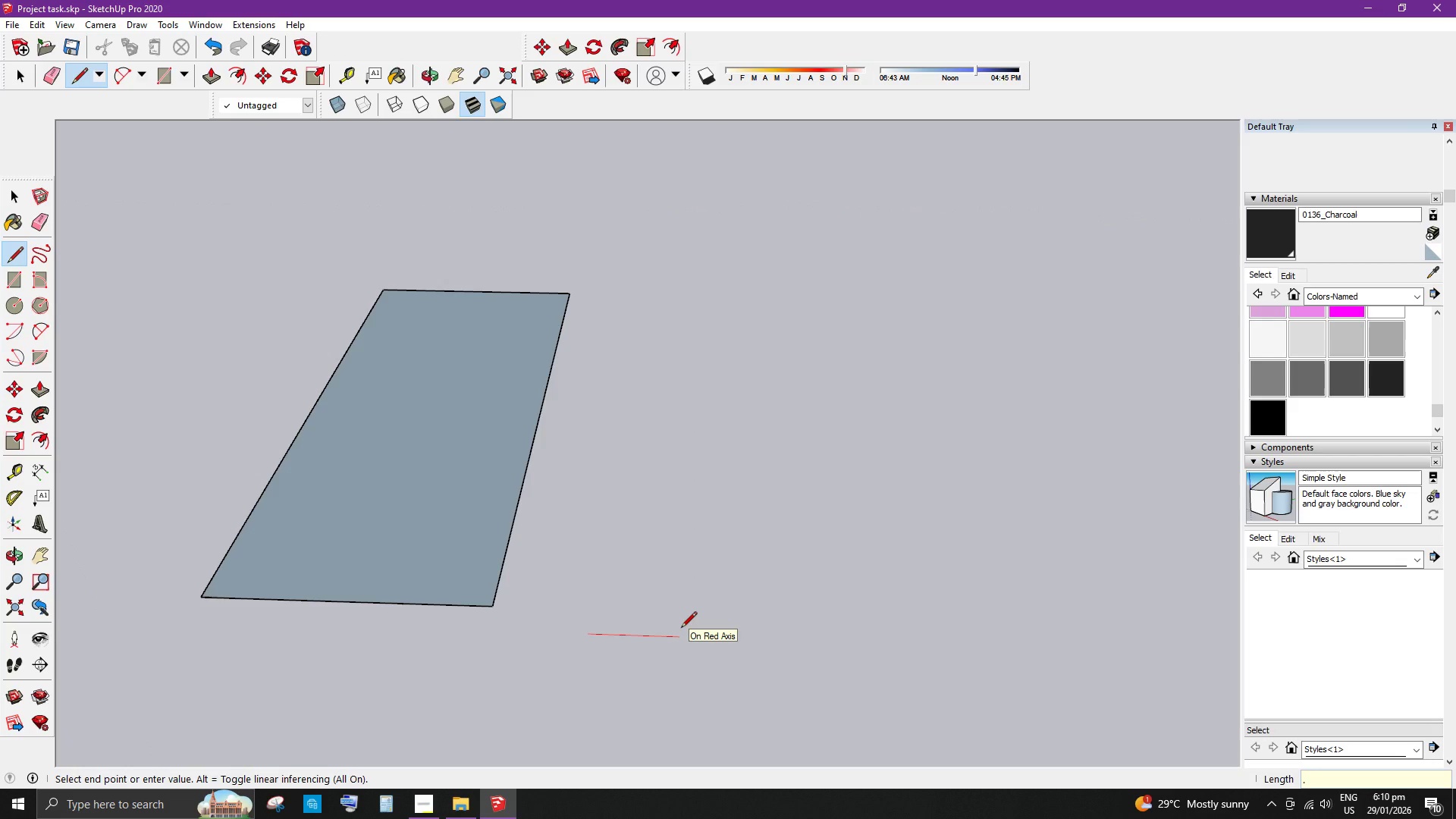 
key(Numpad0)
 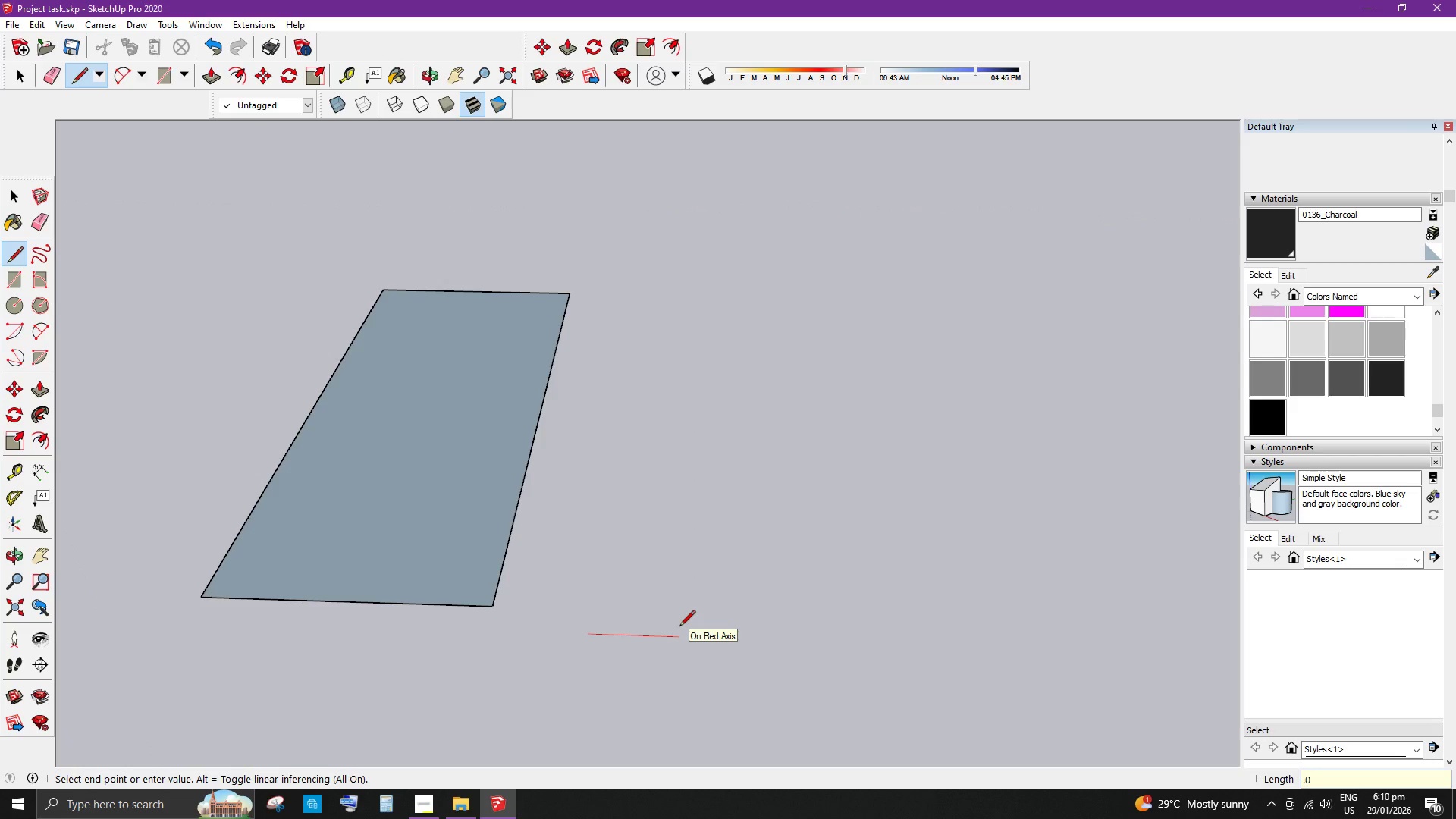 
key(Numpad5)
 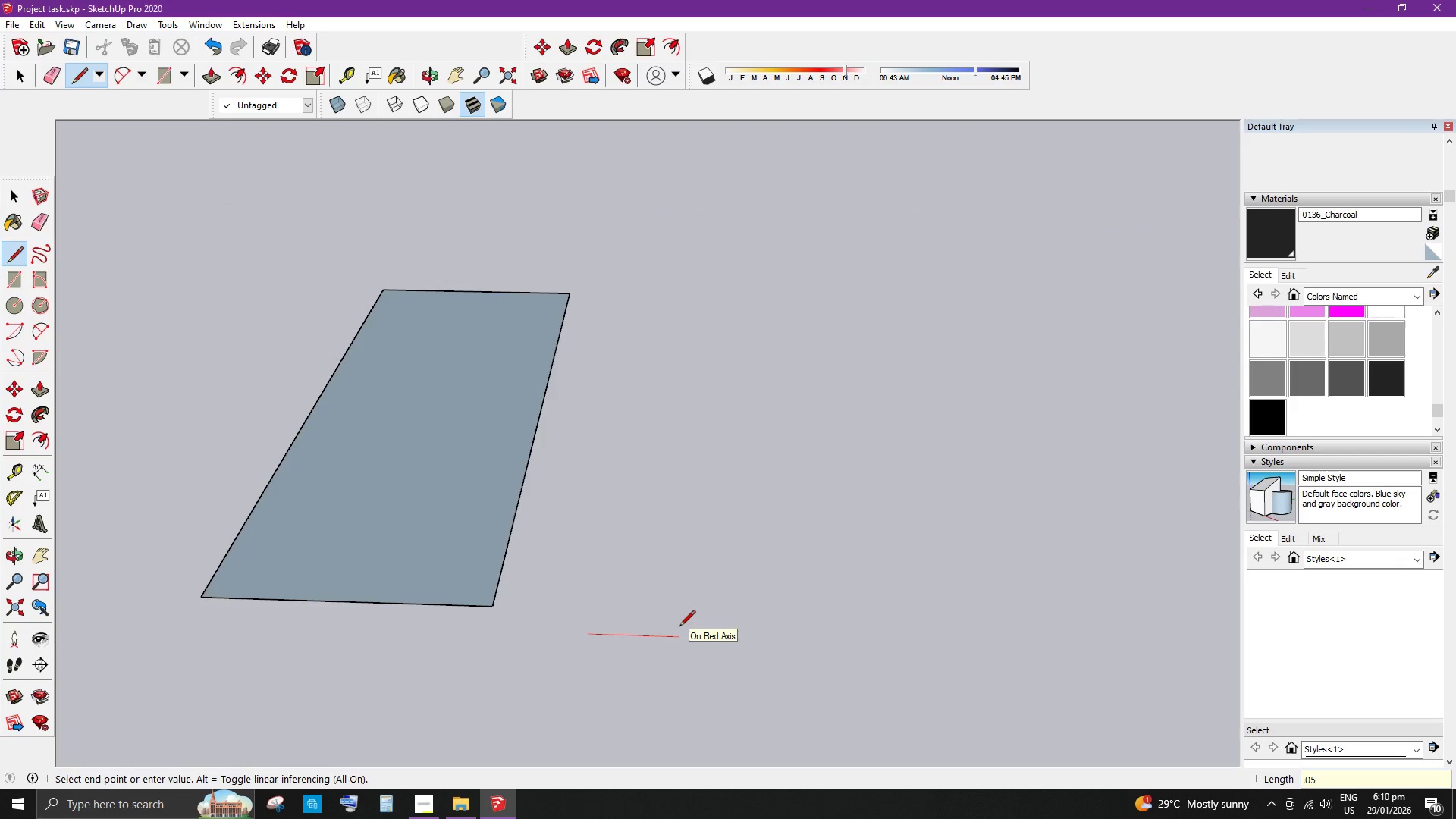 
key(Enter)
 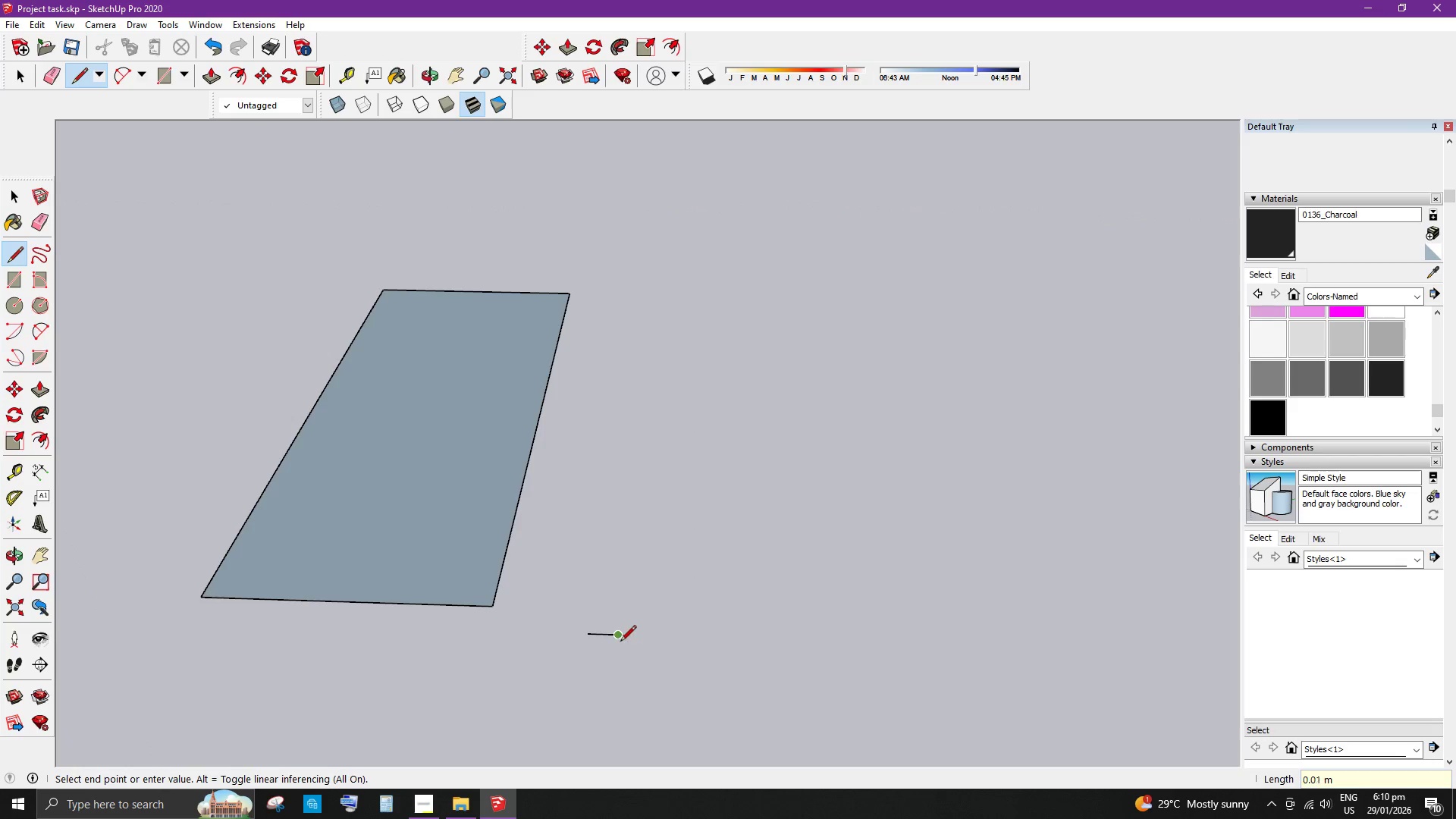 
scroll: coordinate [609, 640], scroll_direction: up, amount: 5.0
 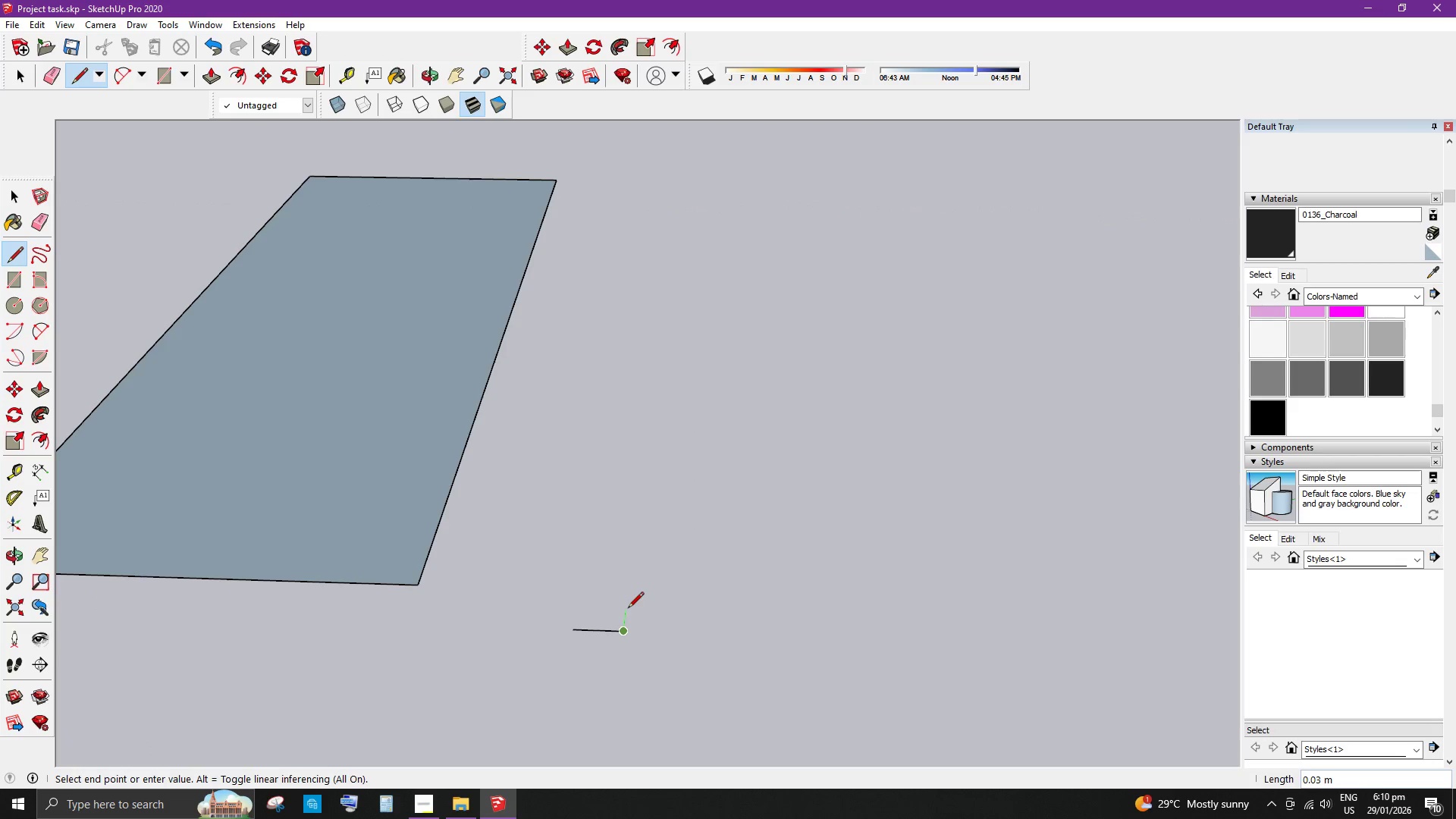 
key(Space)
 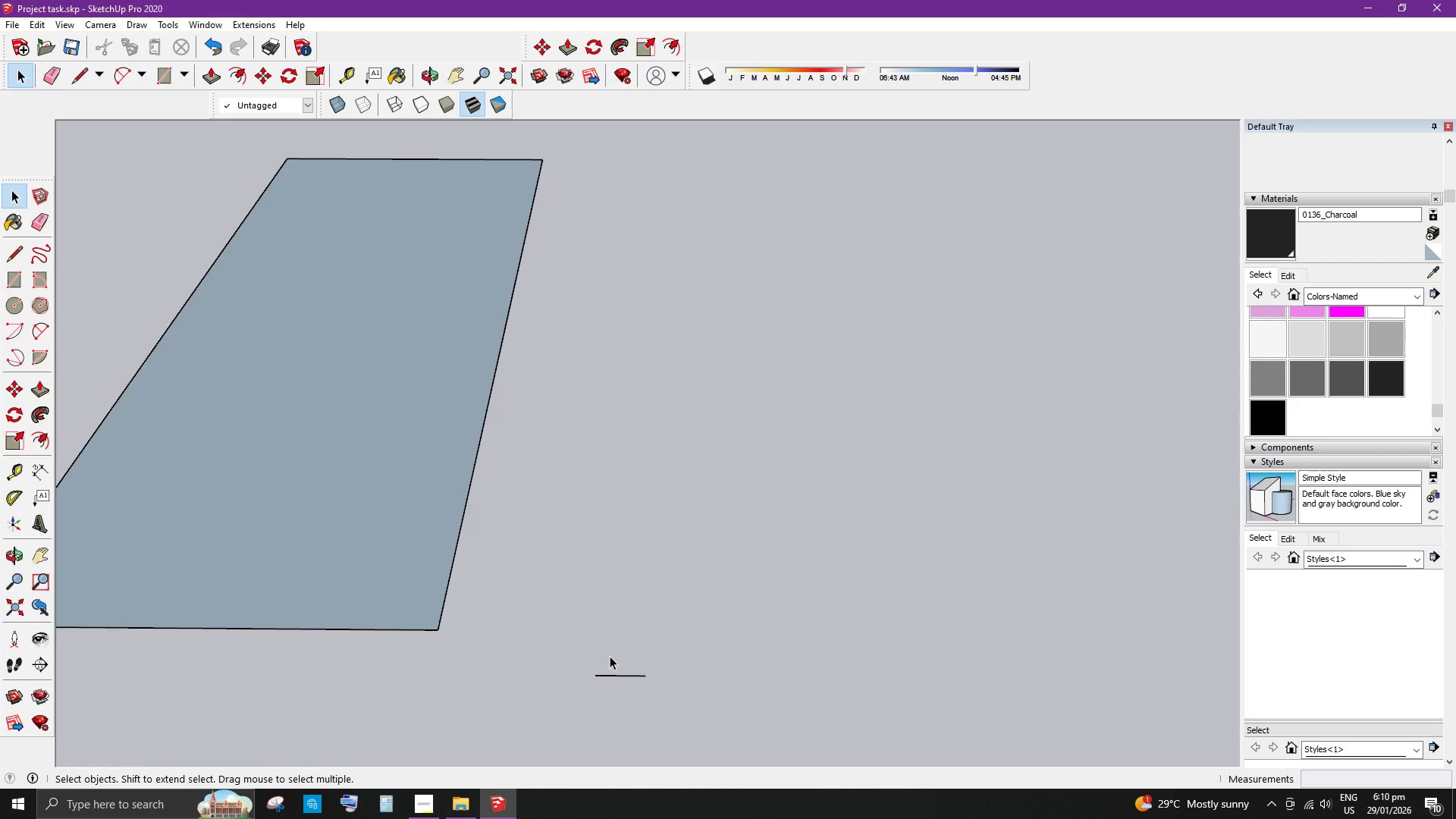 
key(L)
 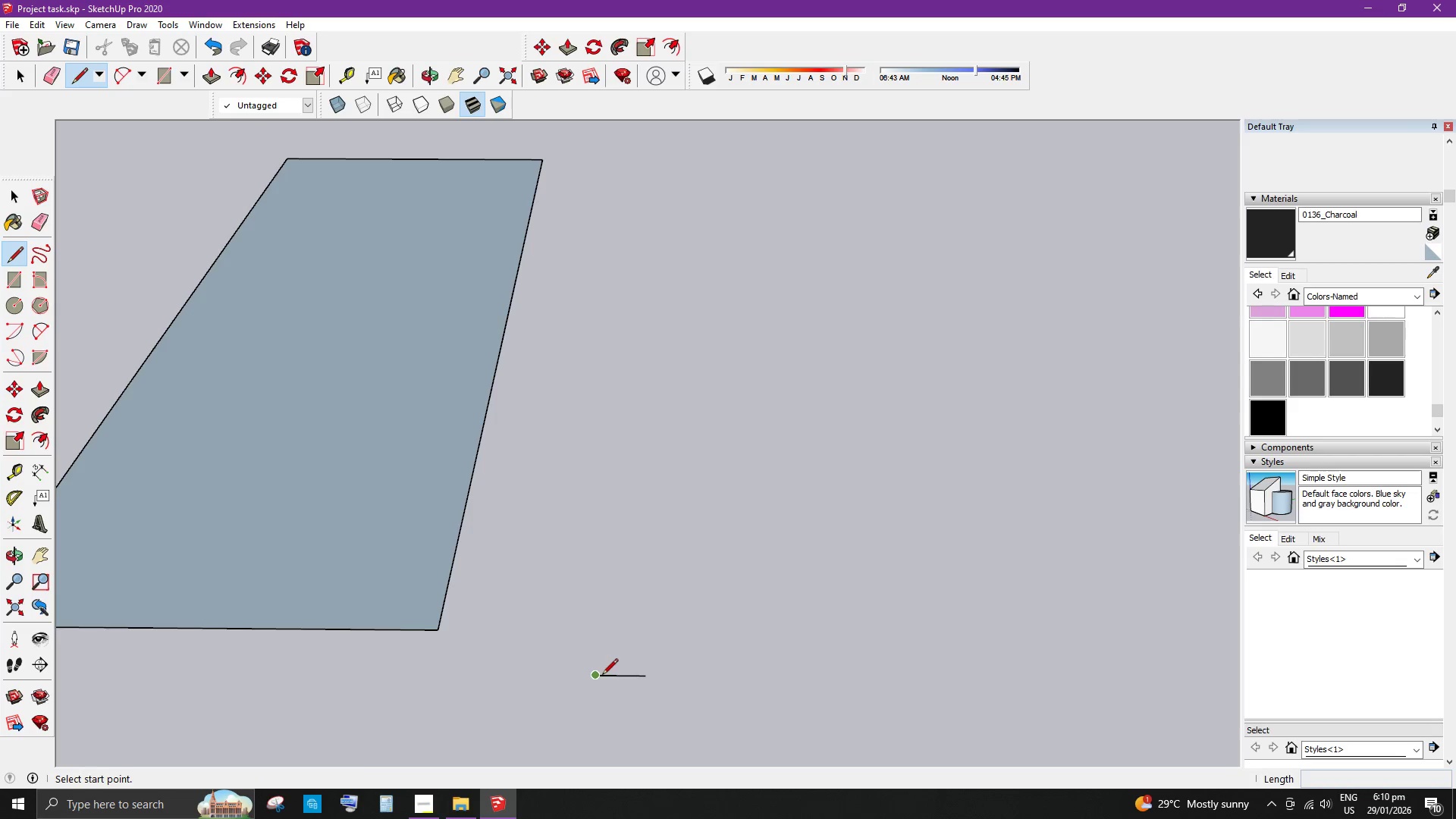 
left_click_drag(start_coordinate=[602, 676], to_coordinate=[602, 670])
 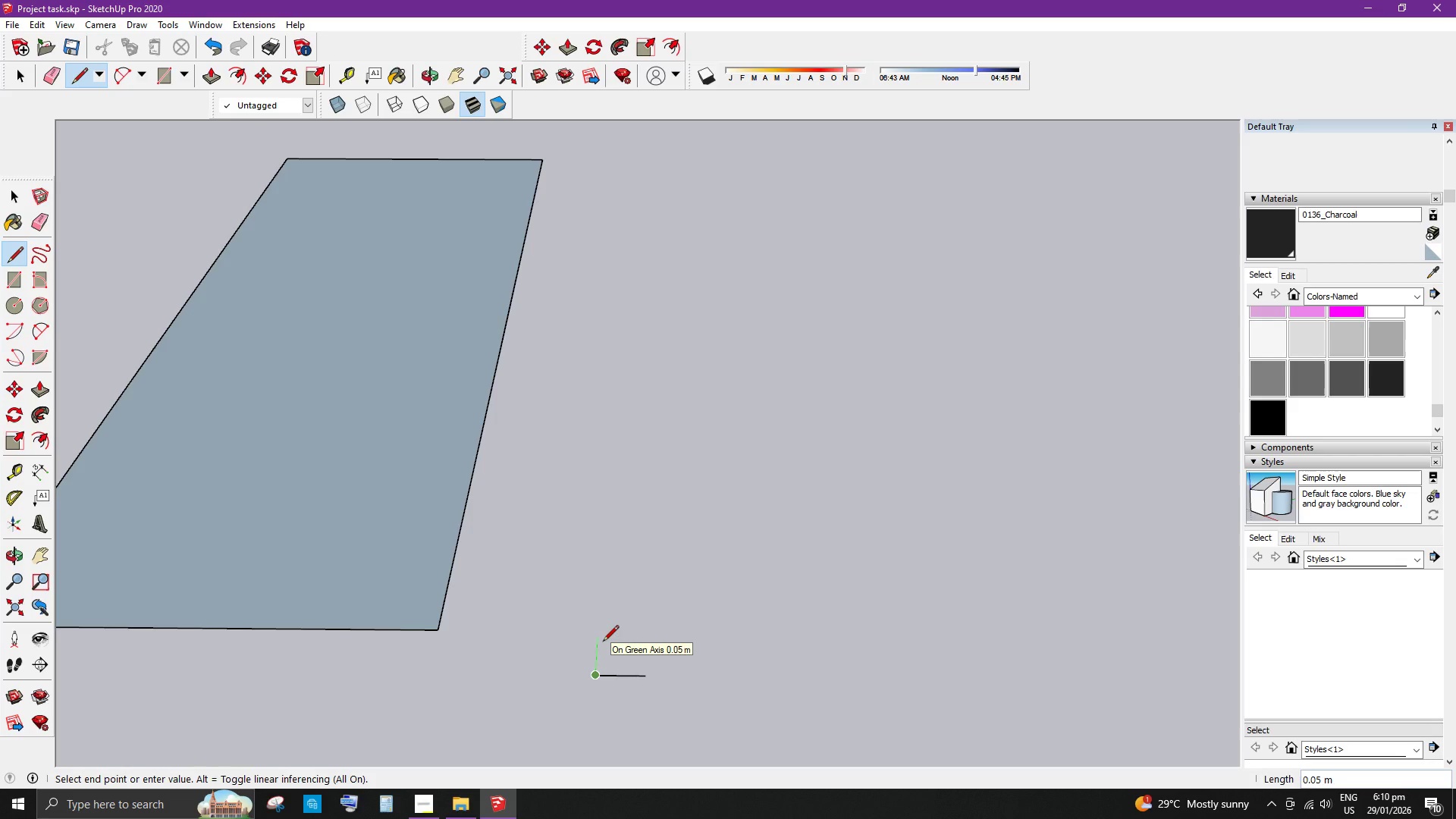 
key(NumpadDecimal)
 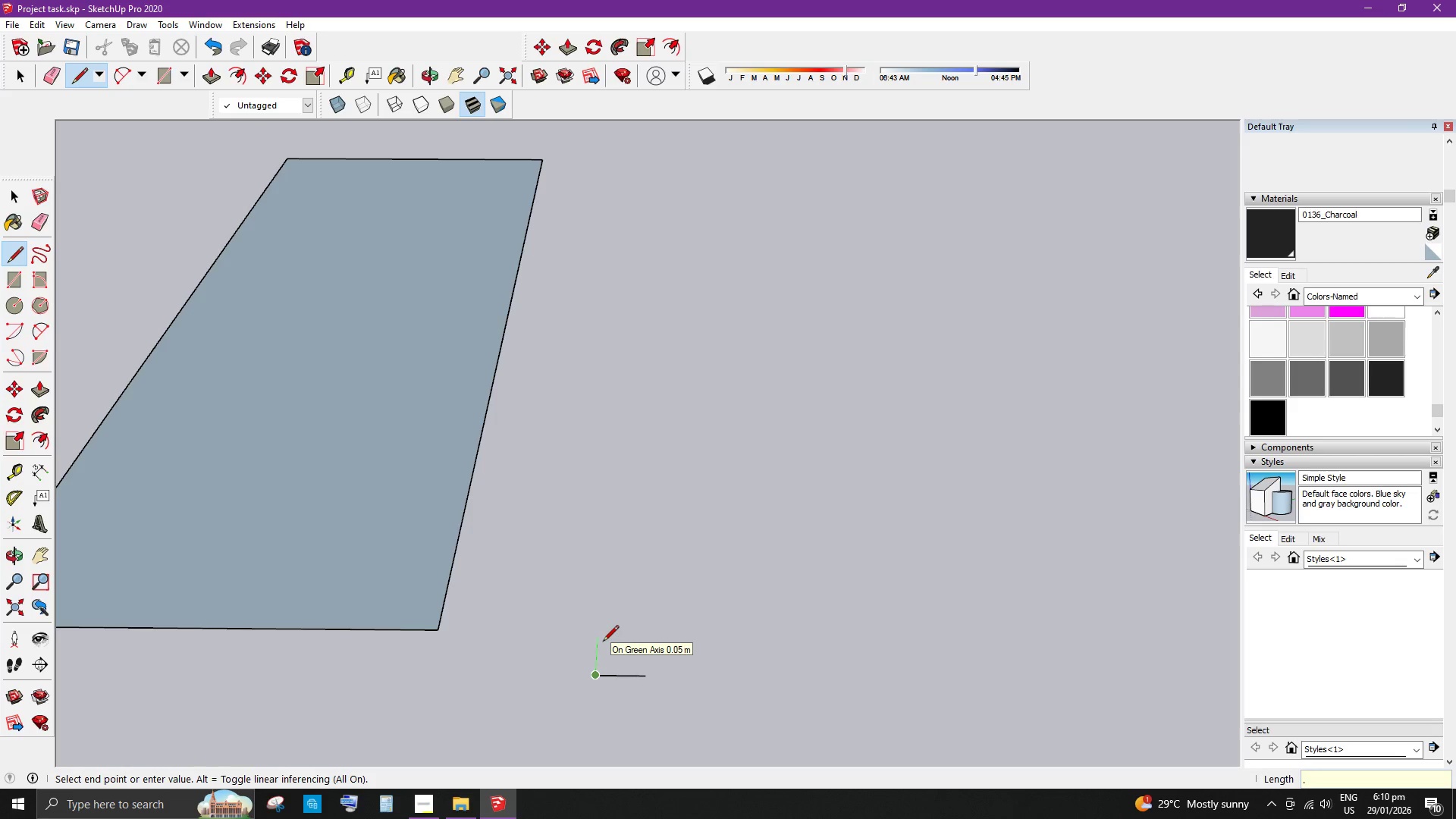 
key(Numpad0)
 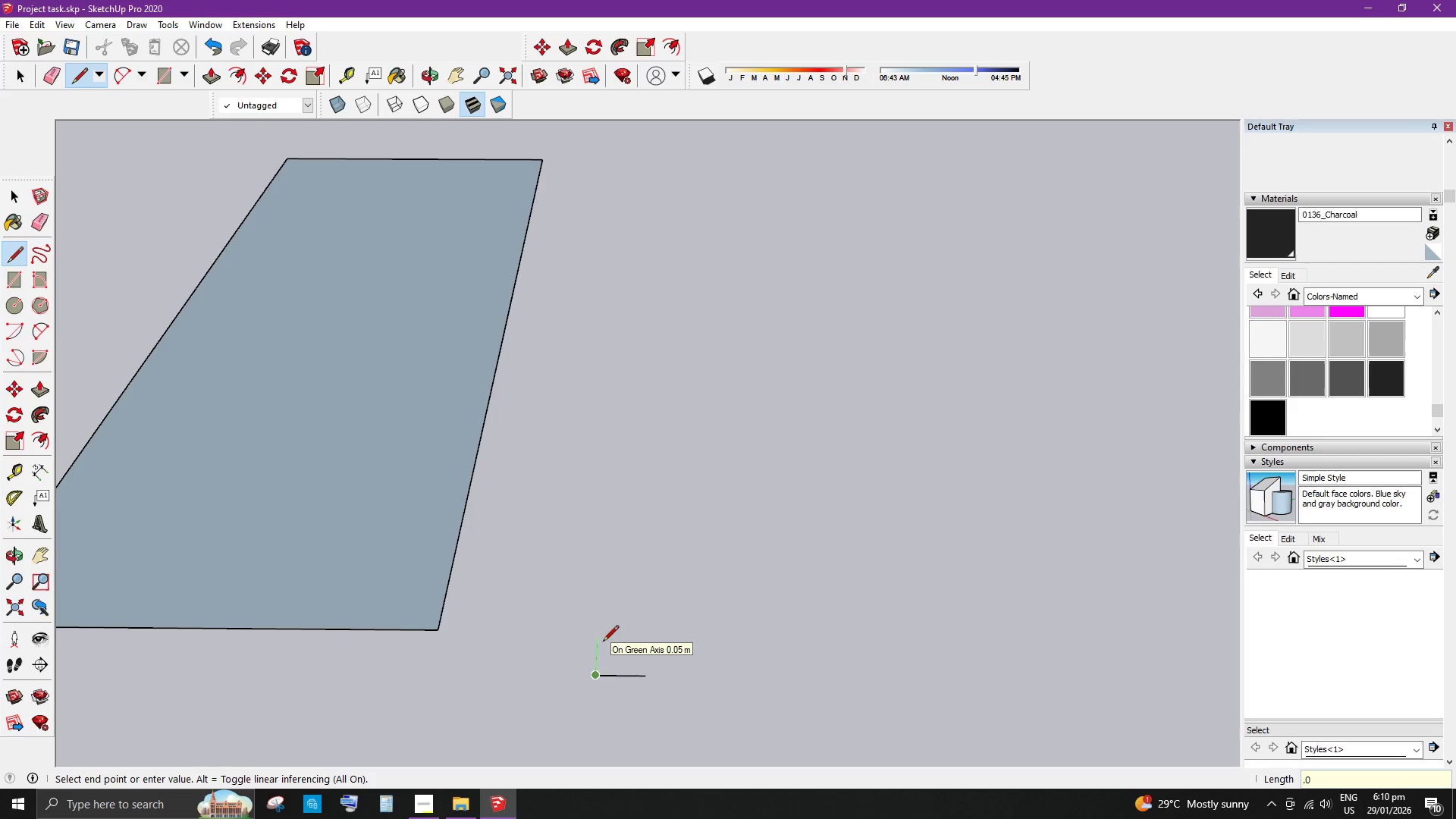 
key(Numpad5)
 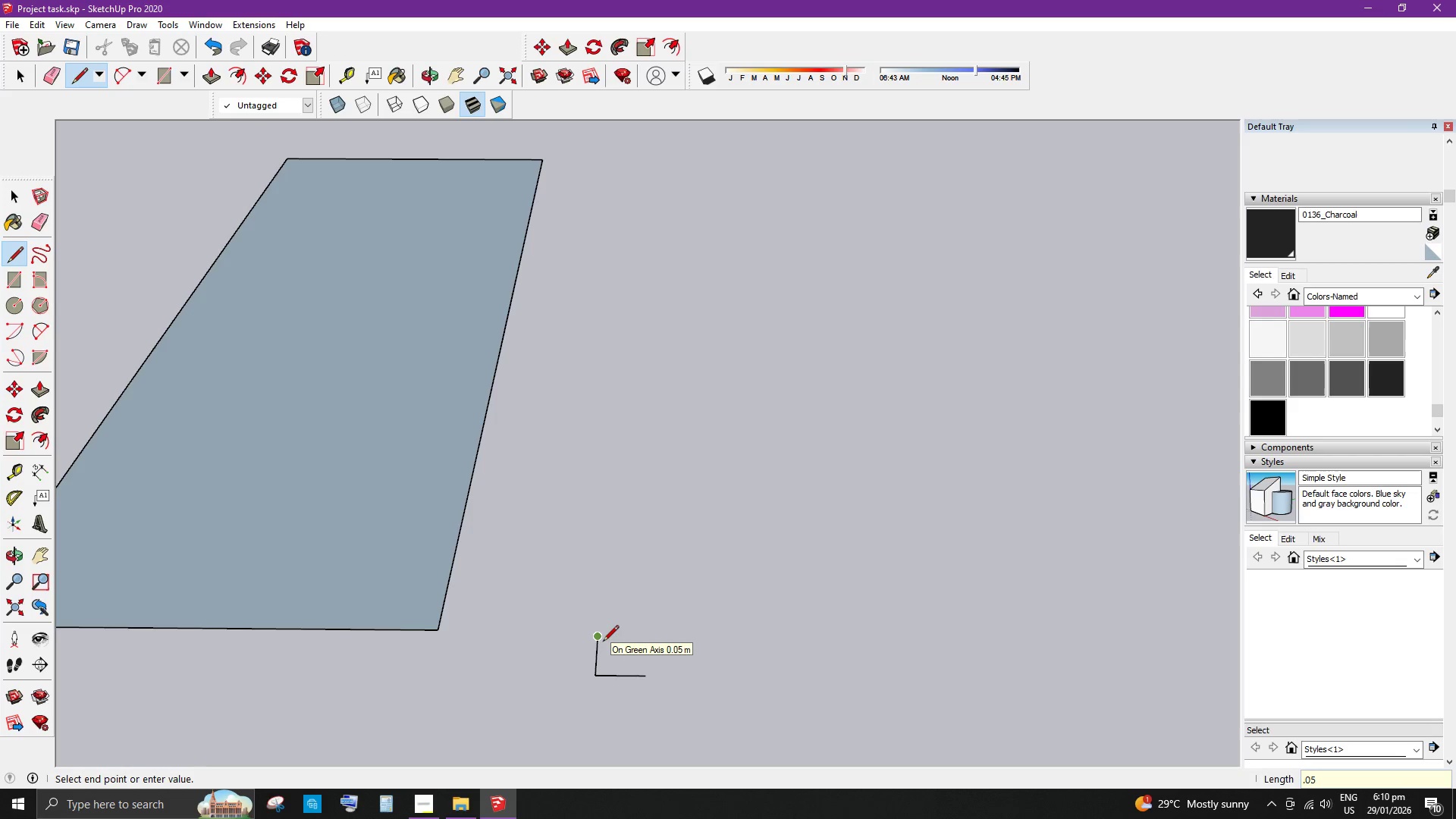 
key(Enter)
 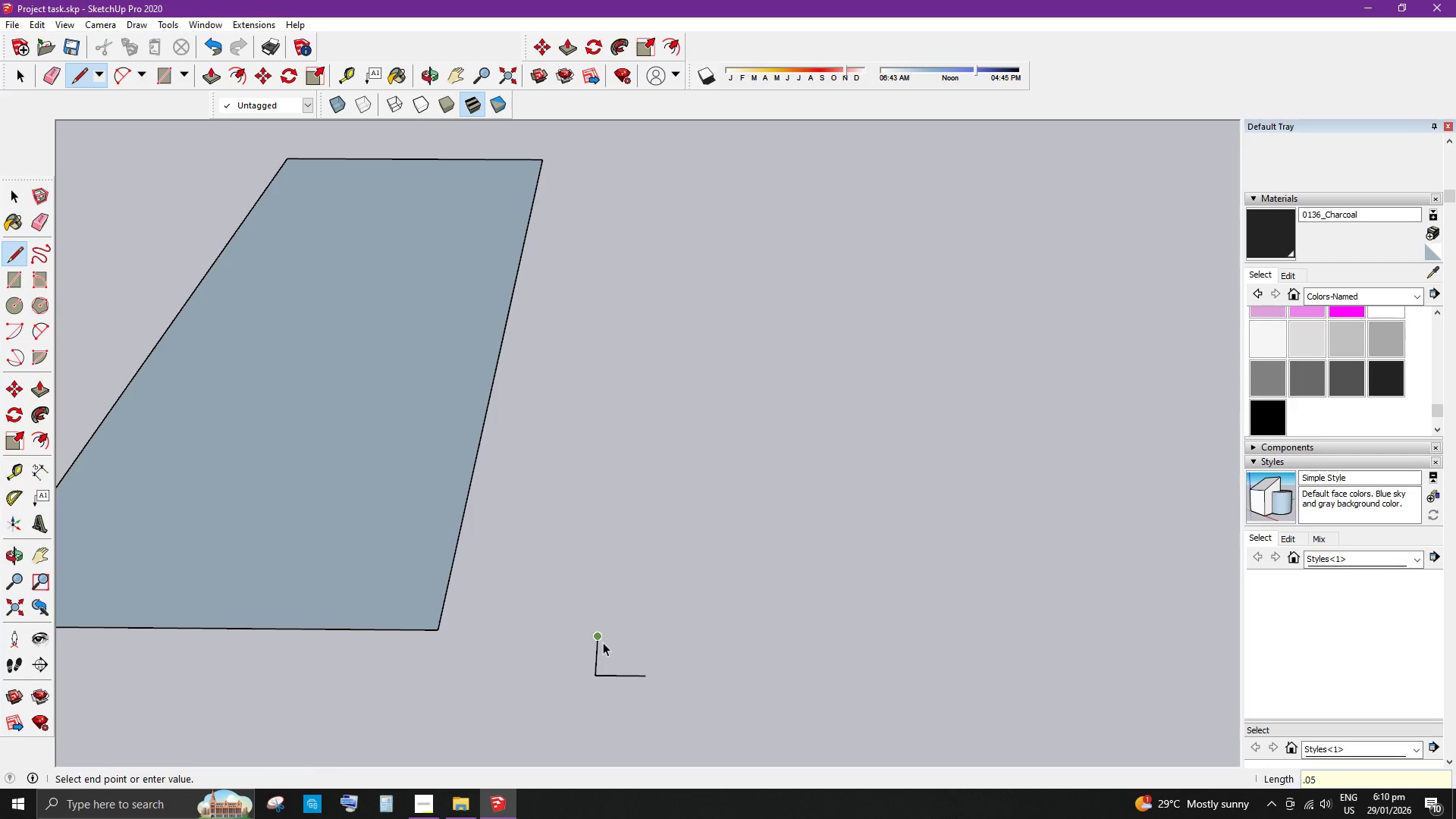 
key(Space)
 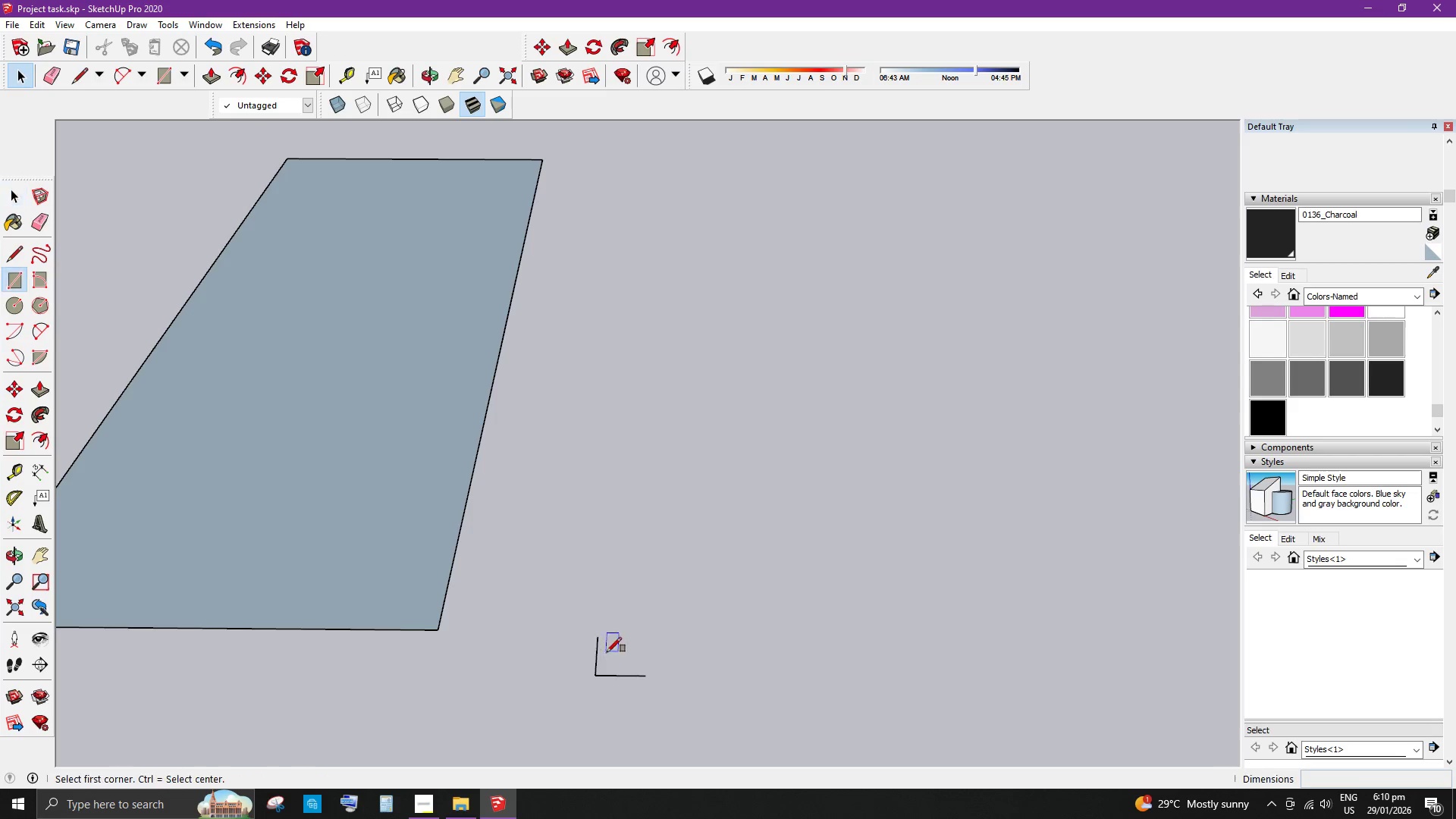 
key(R)
 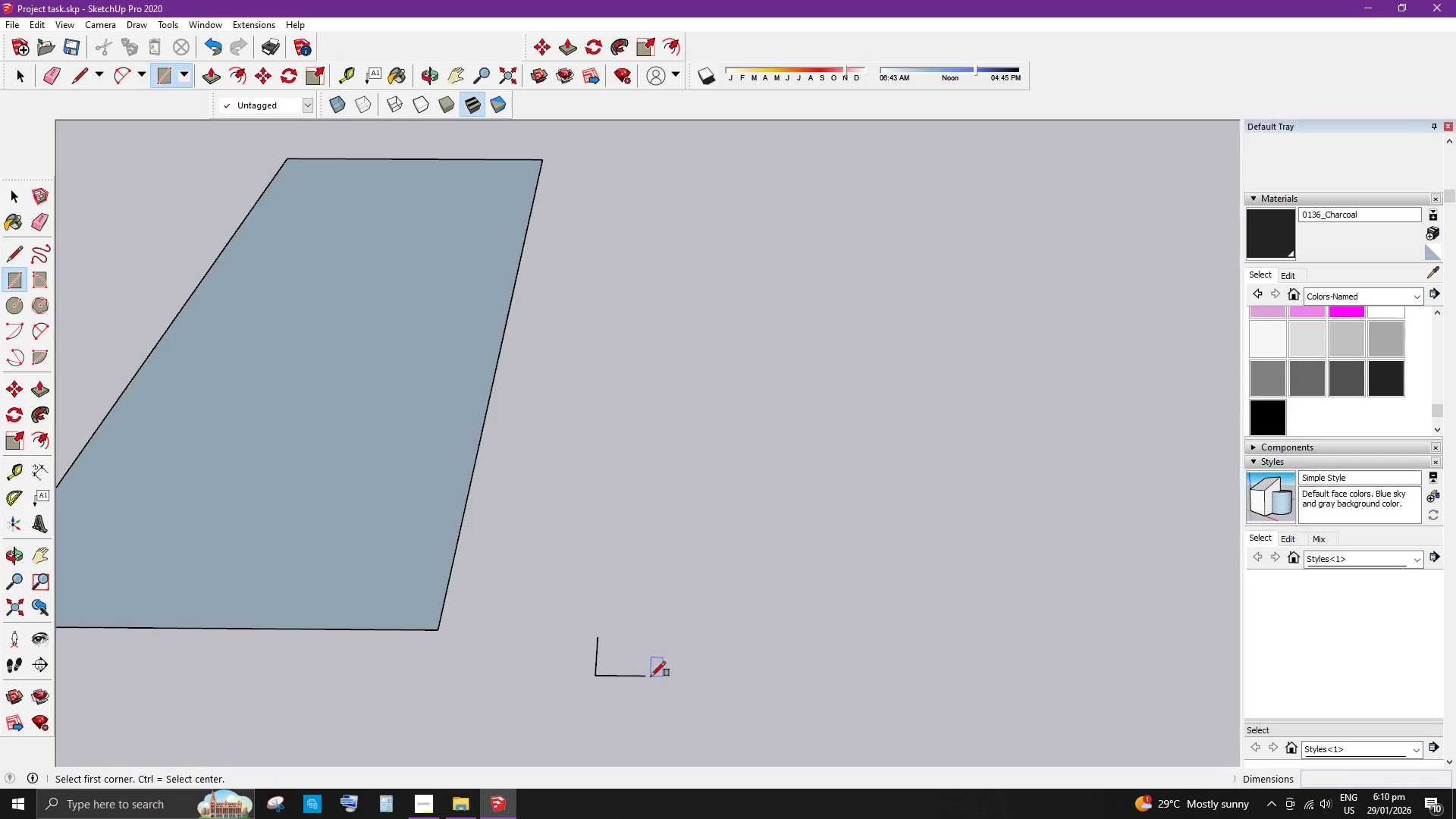 
left_click([651, 676])
 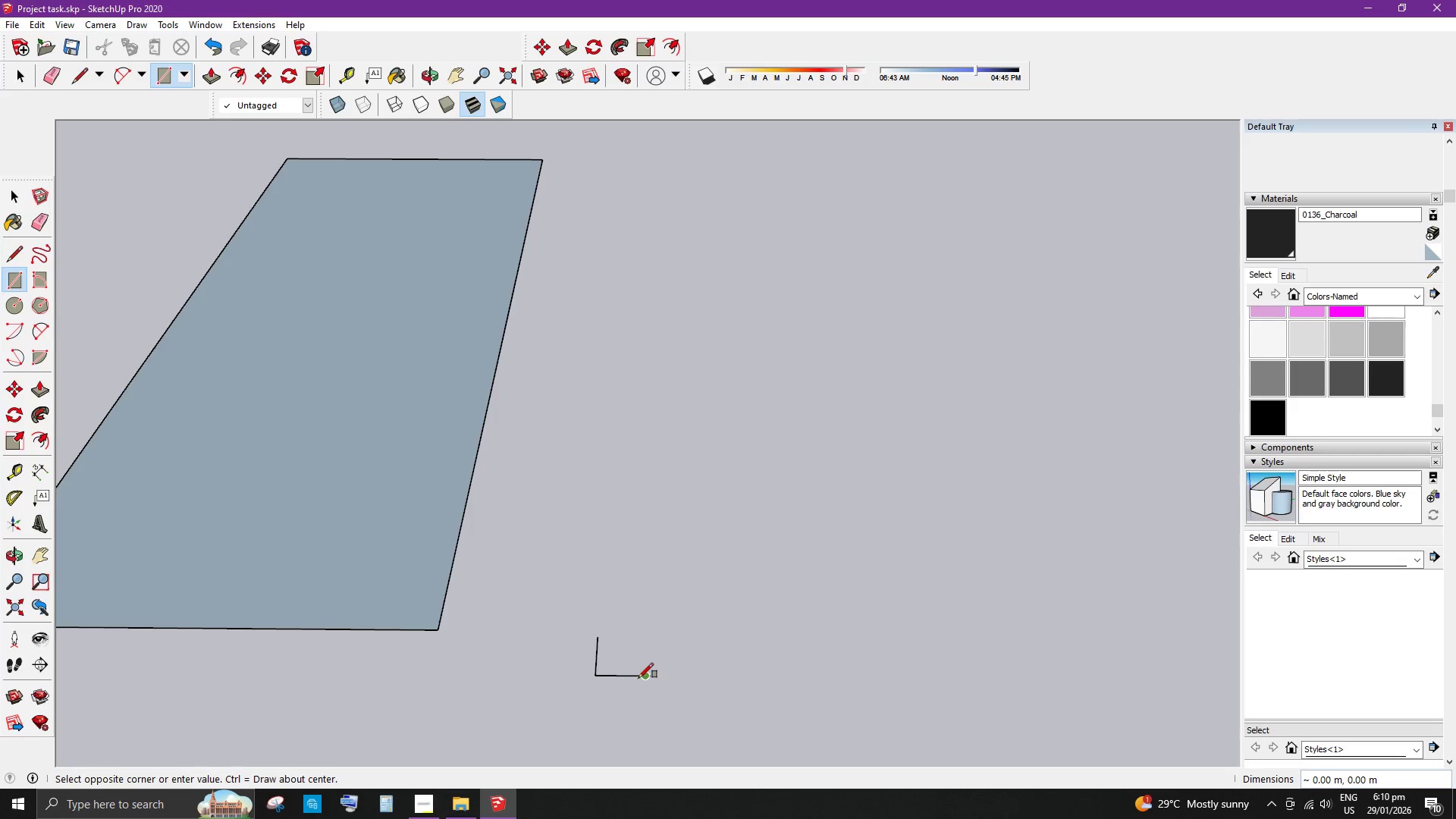 
key(R)
 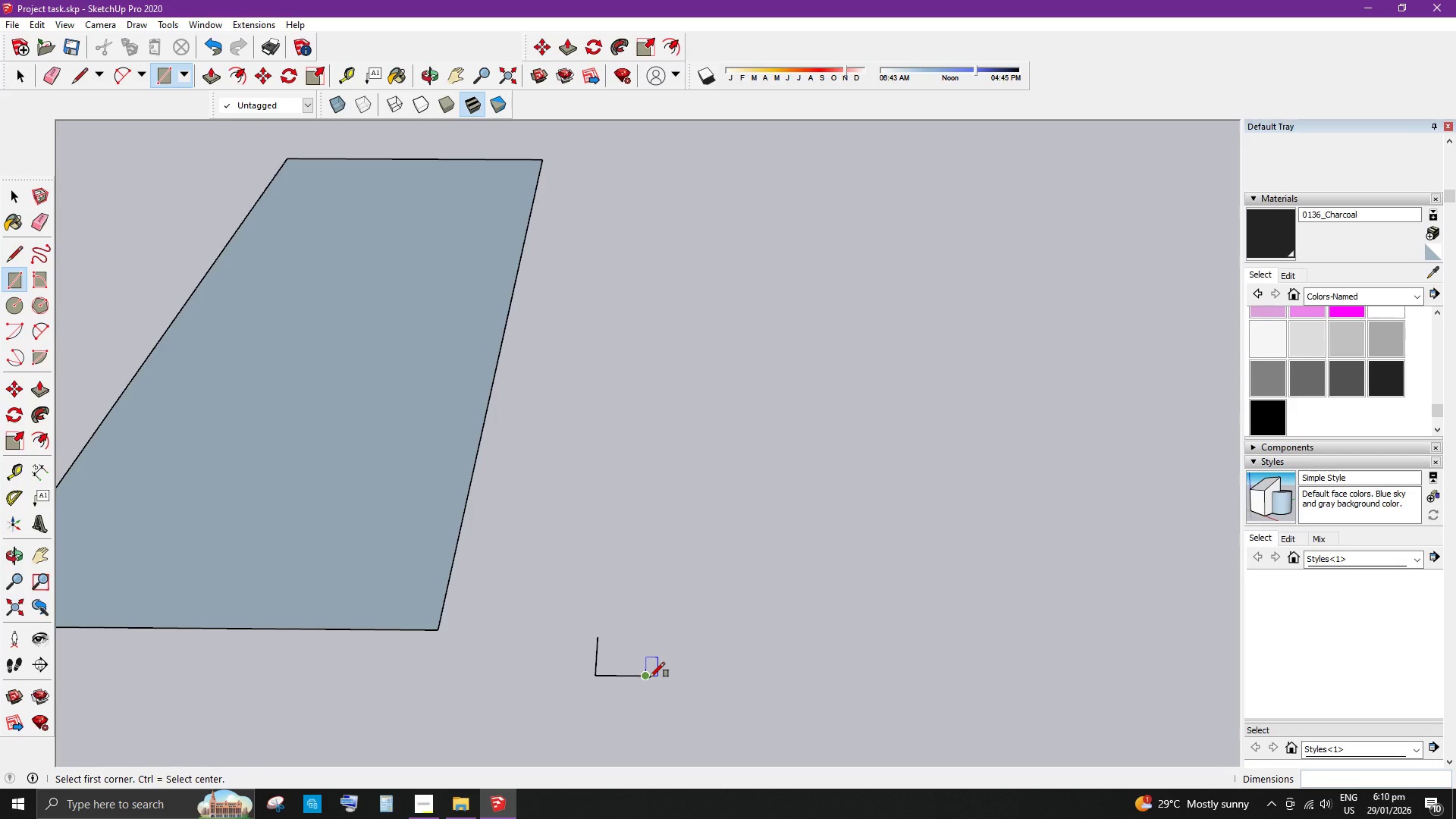 
left_click([649, 677])
 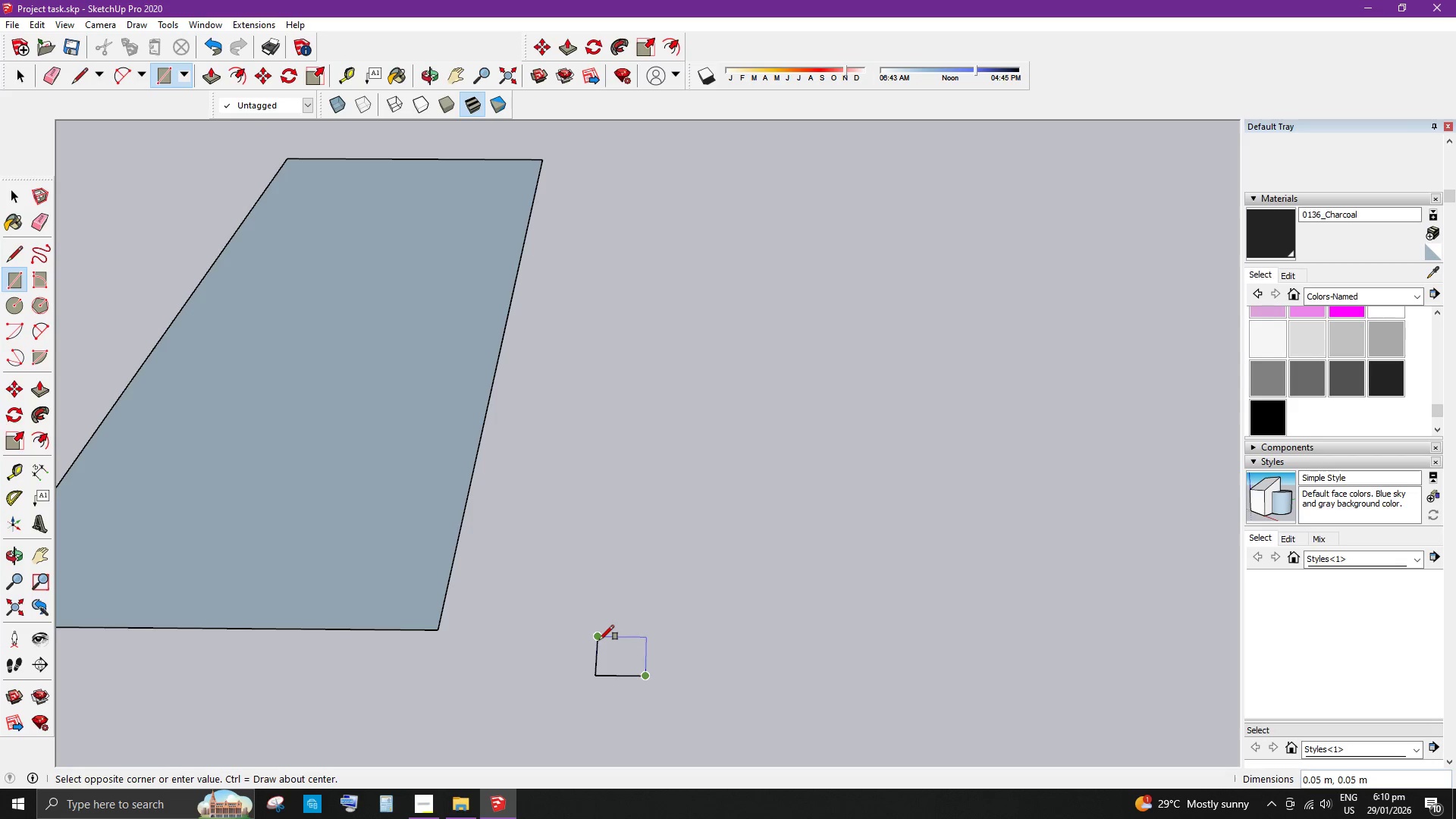 
left_click([598, 639])
 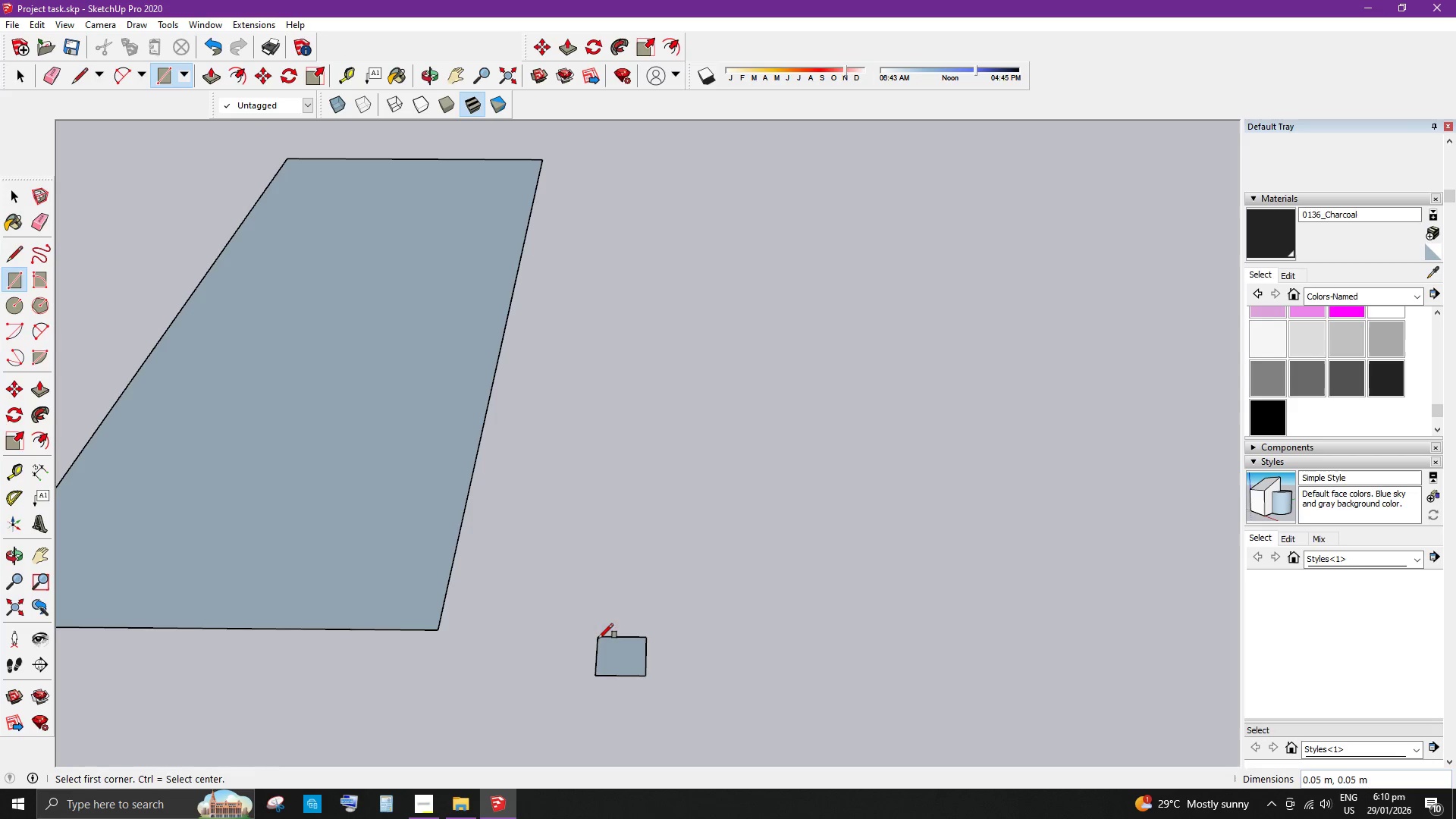 
key(Space)
 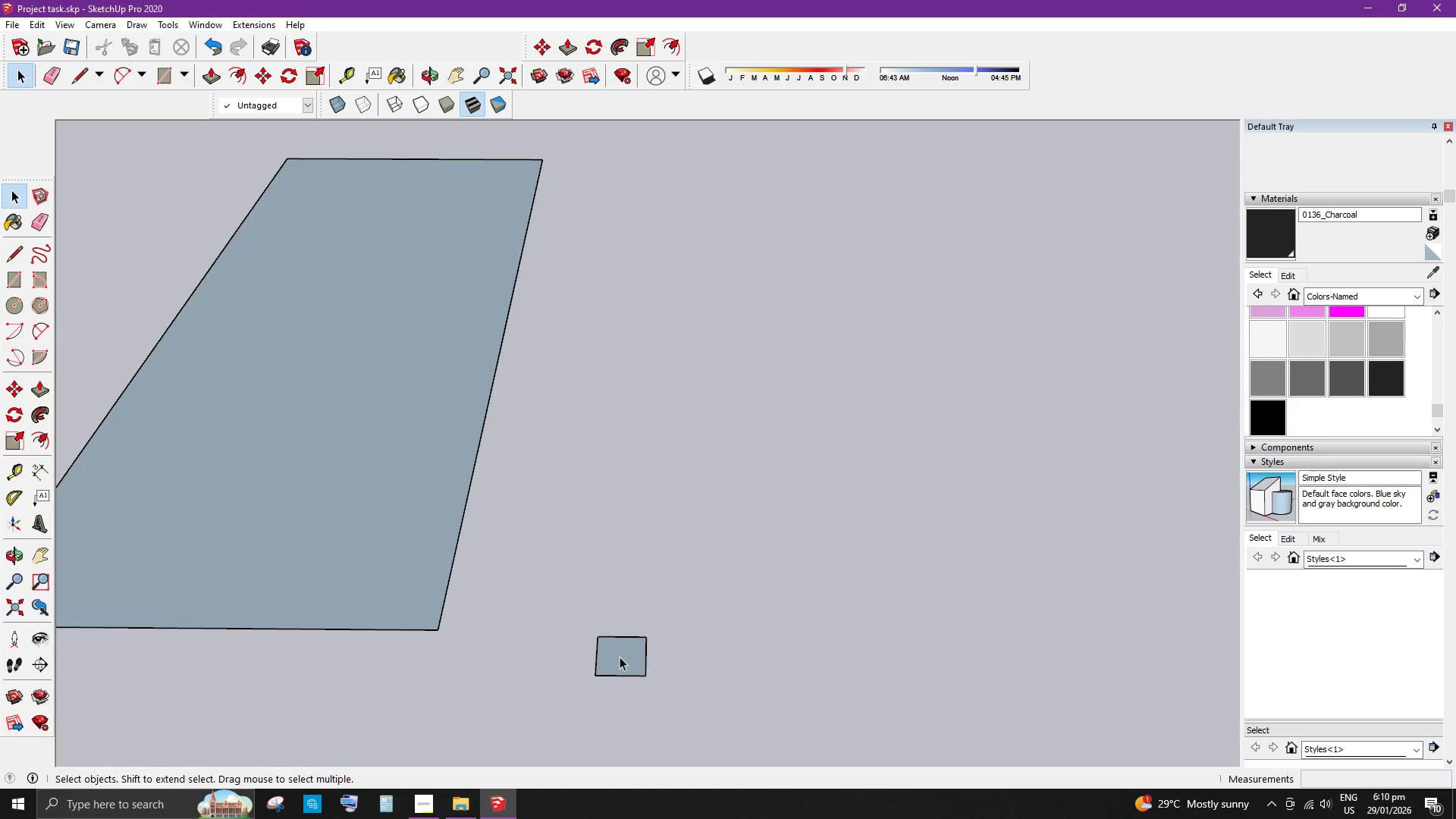 
scroll: coordinate [629, 663], scroll_direction: up, amount: 7.0
 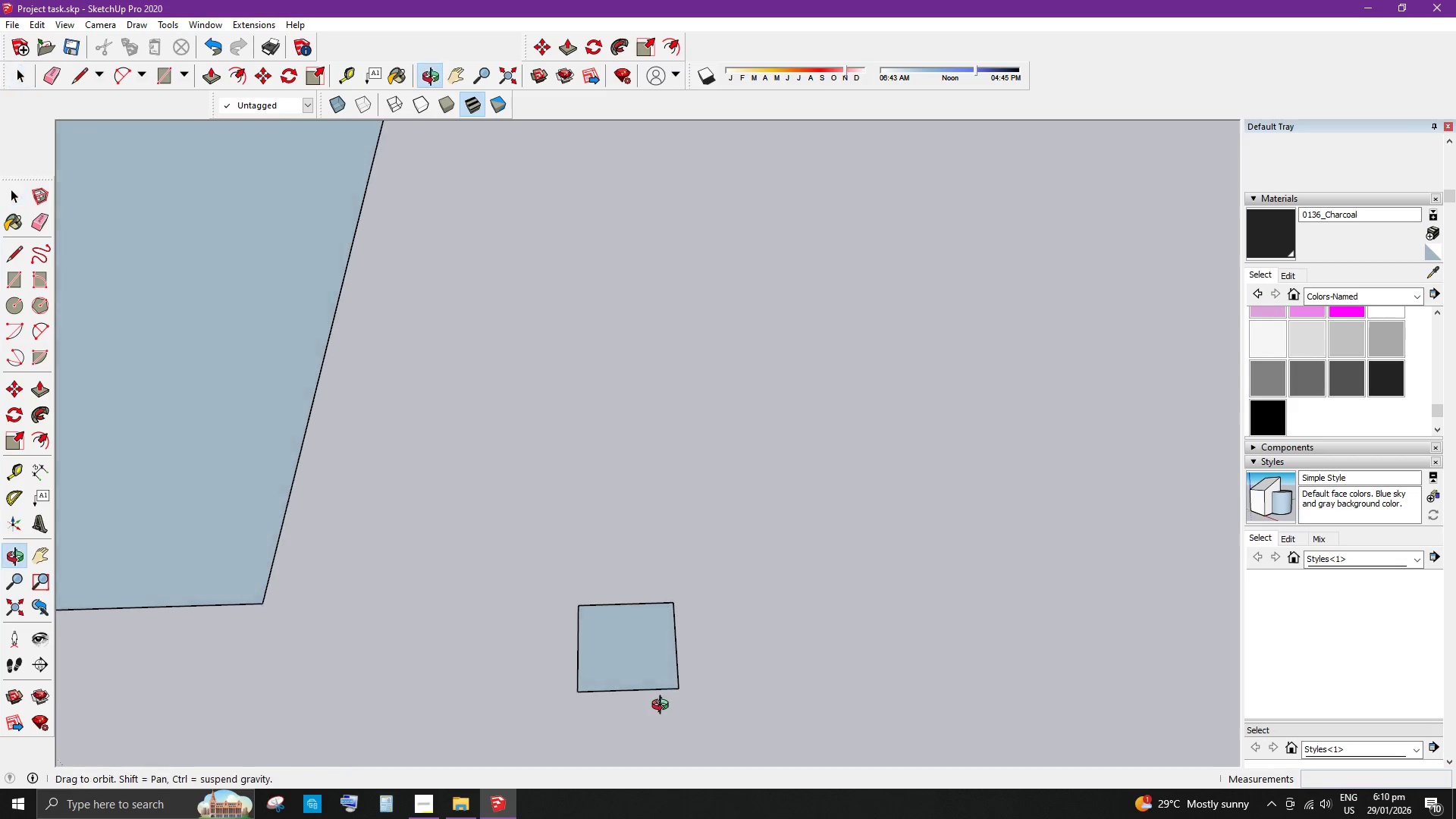 
key(L)
 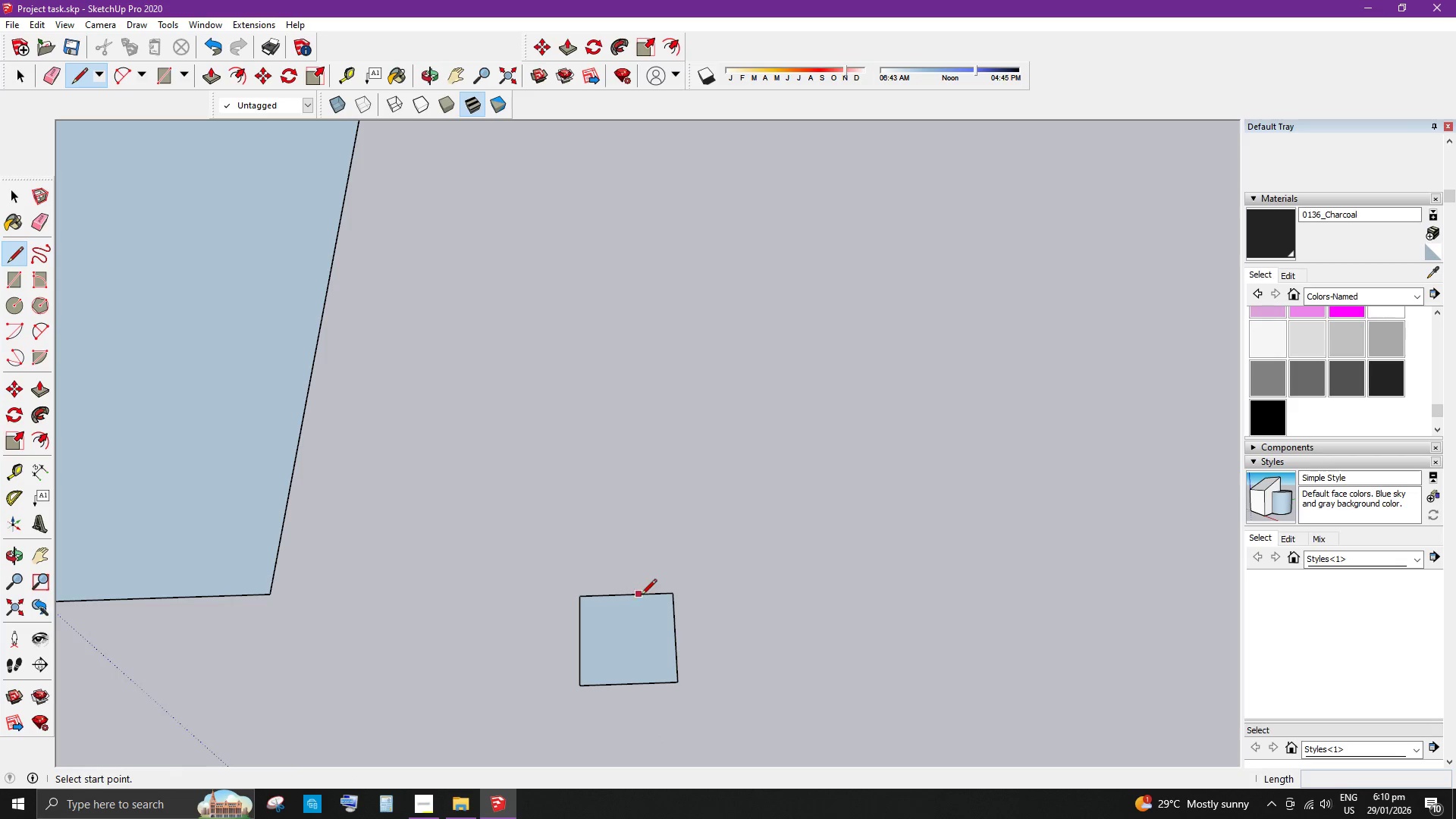 
scroll: coordinate [641, 596], scroll_direction: up, amount: 4.0
 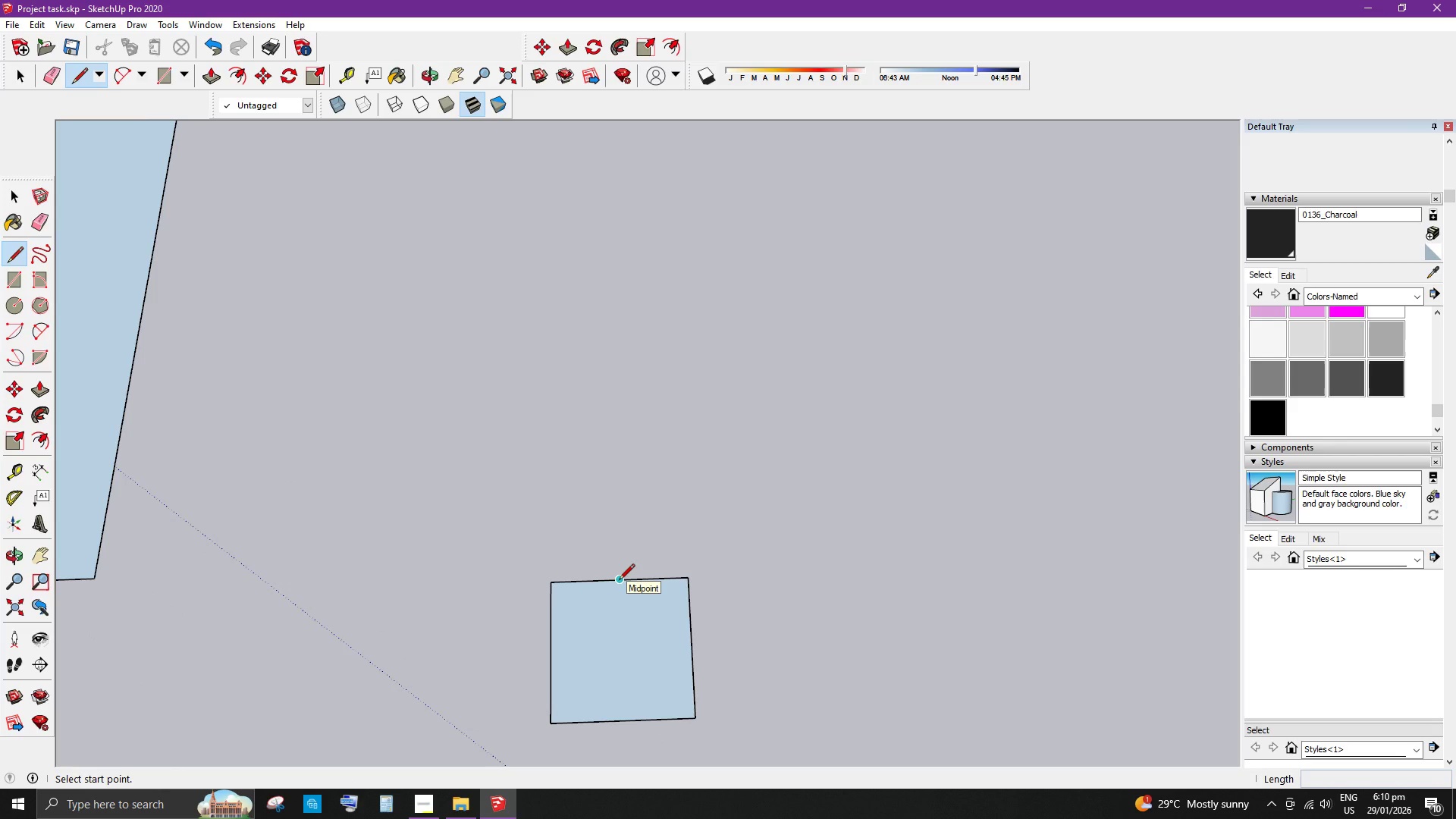 
left_click([619, 581])
 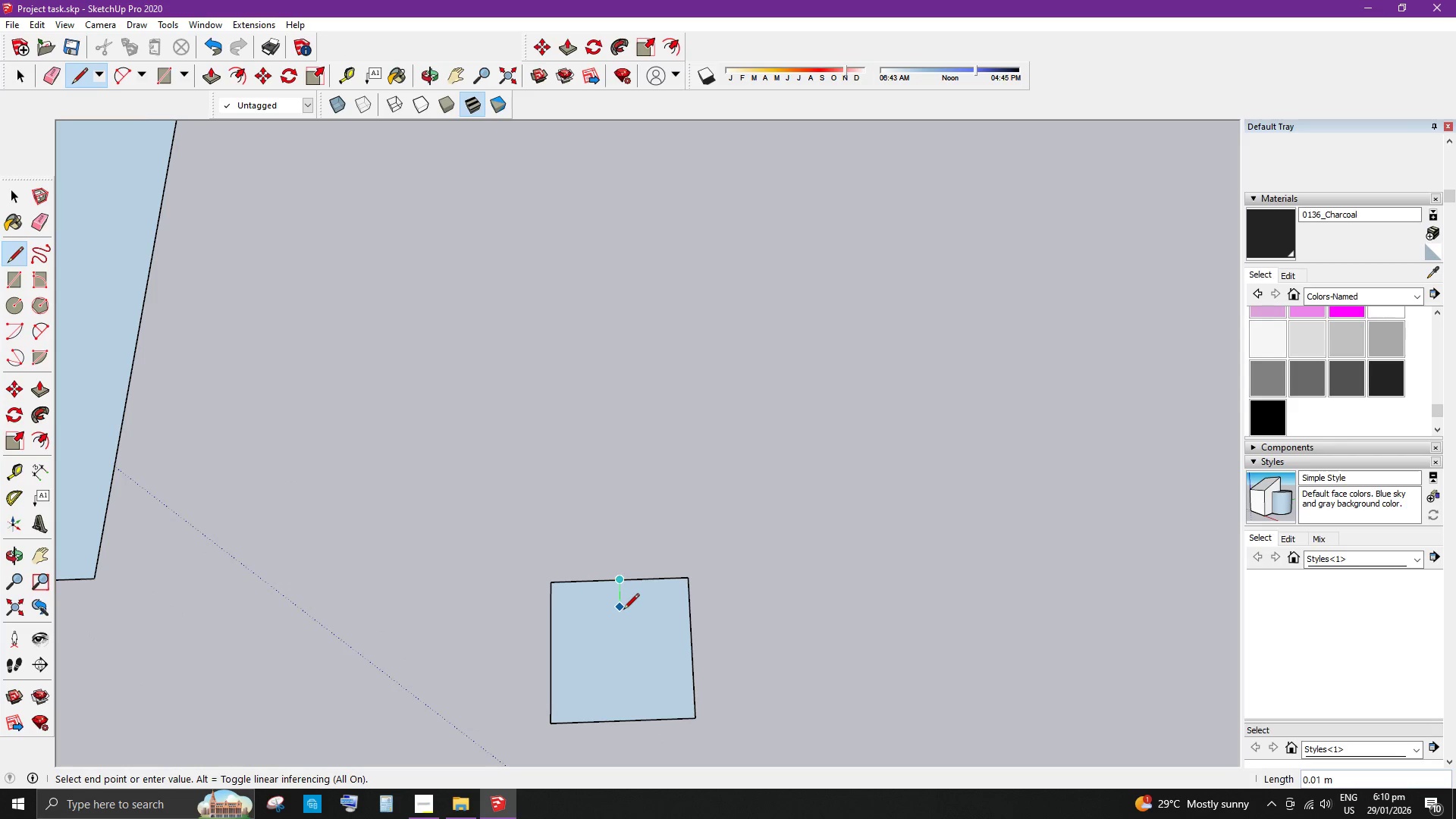 
key(Space)
 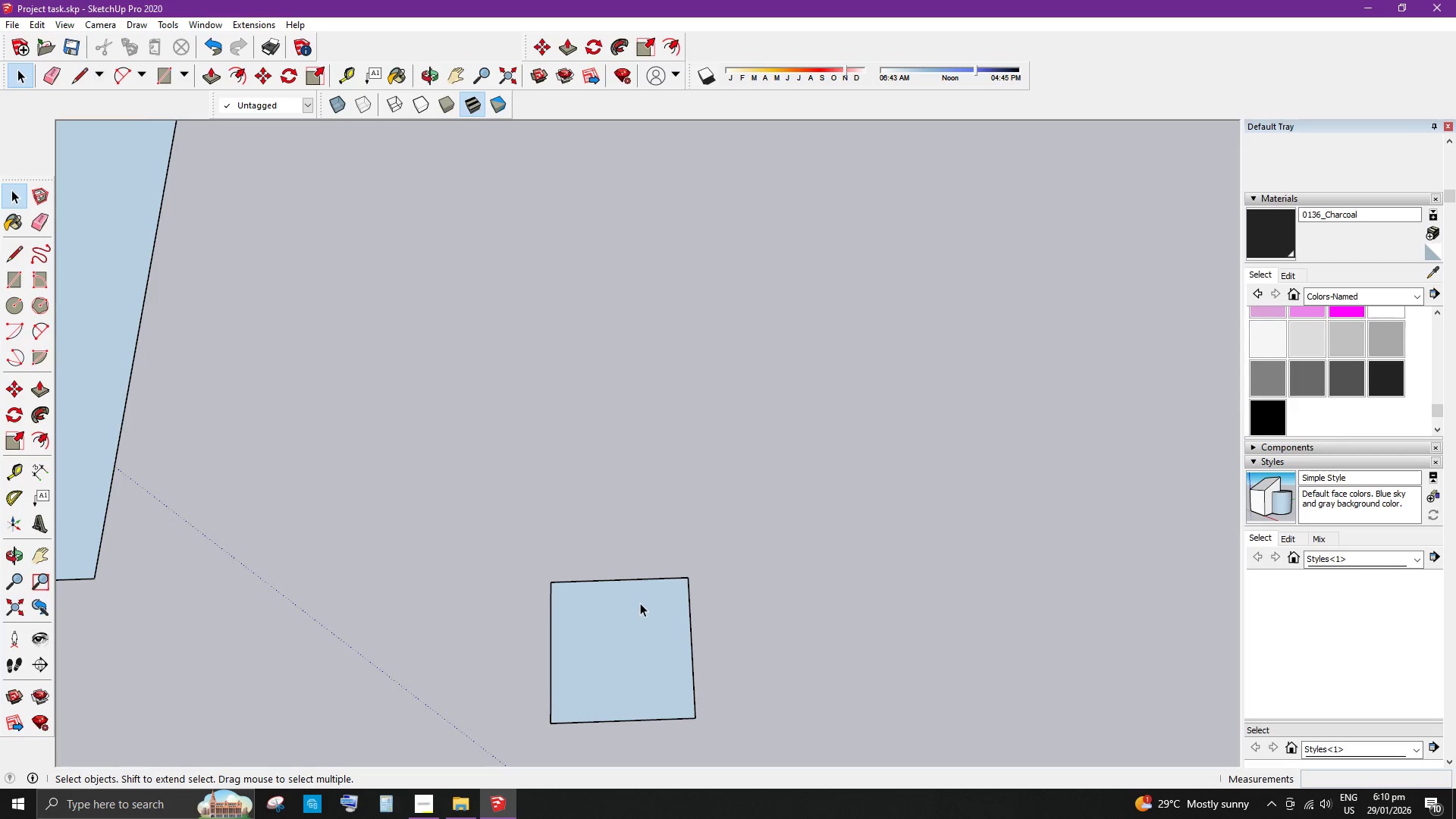 
key(L)
 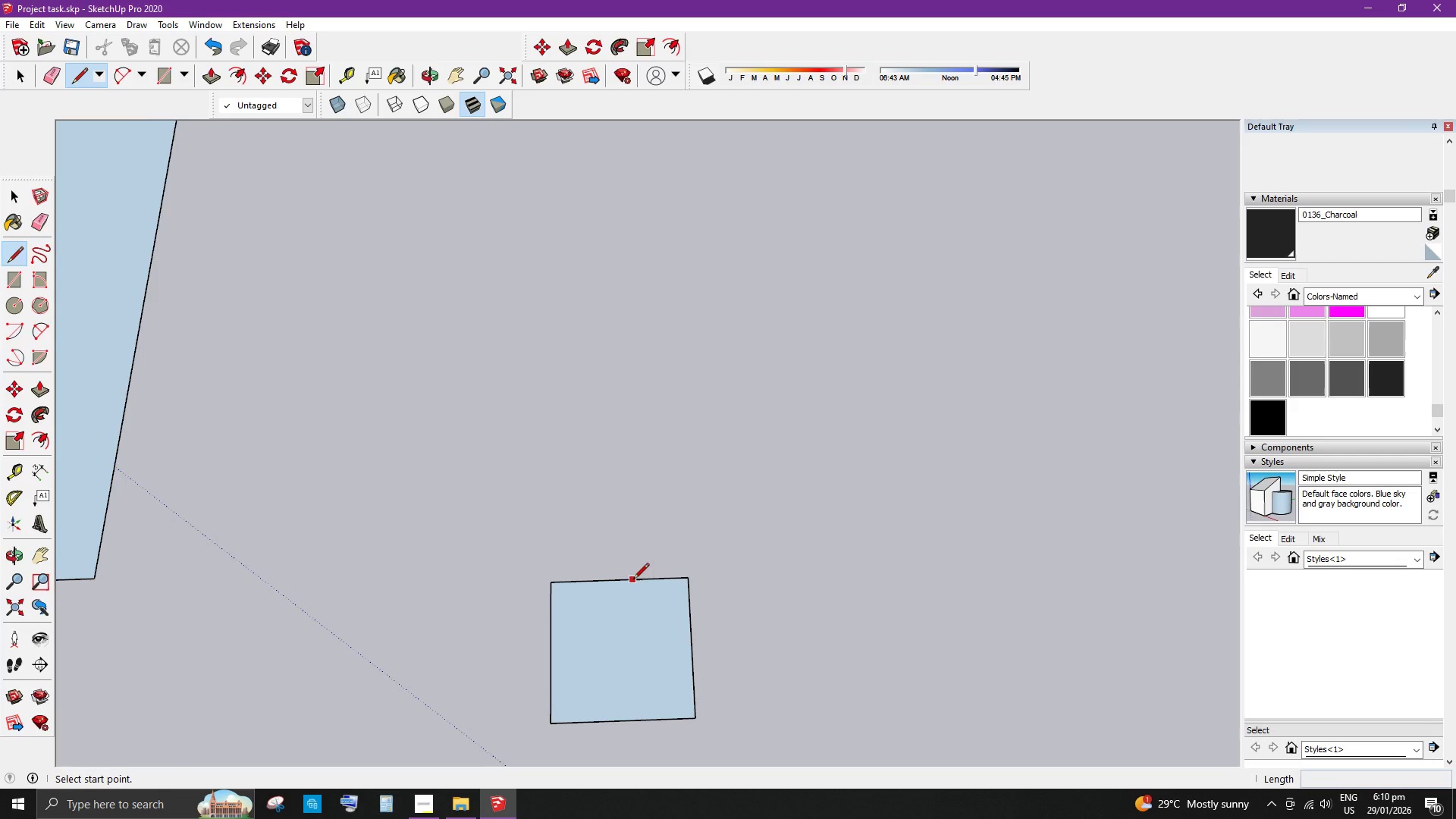 
left_click([633, 580])
 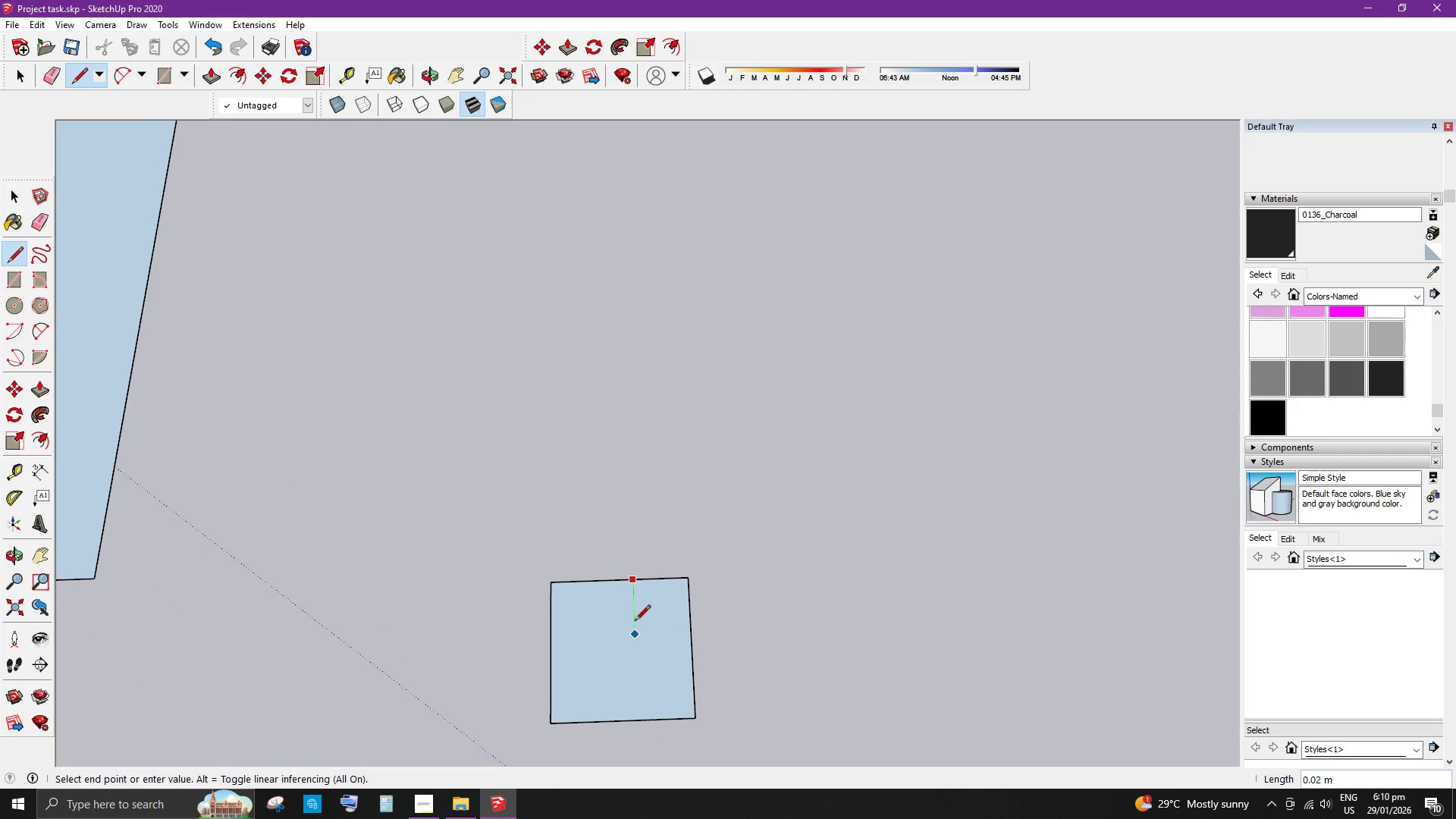 
left_click([692, 634])
 